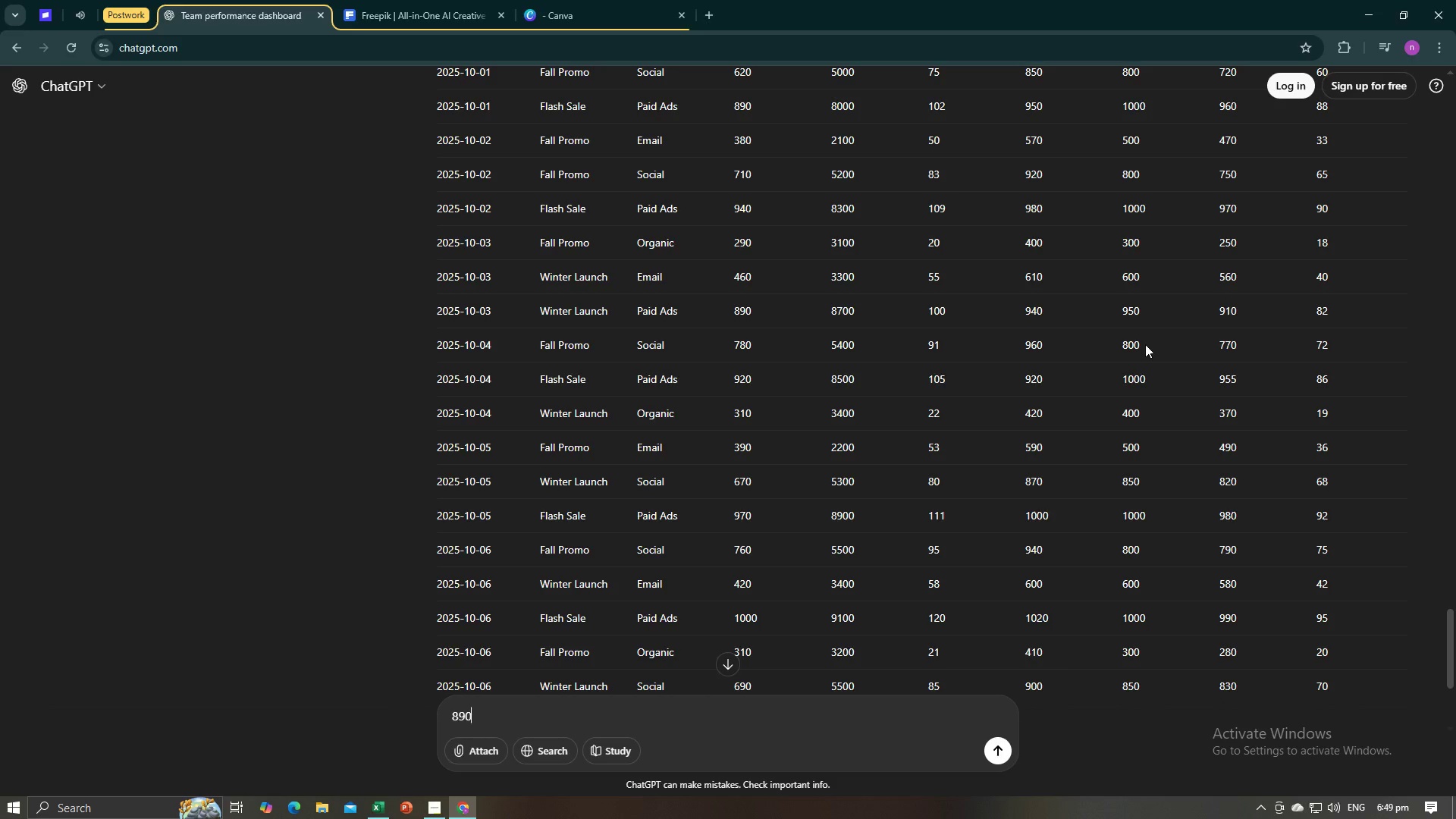 
key(Alt+AltLeft)
 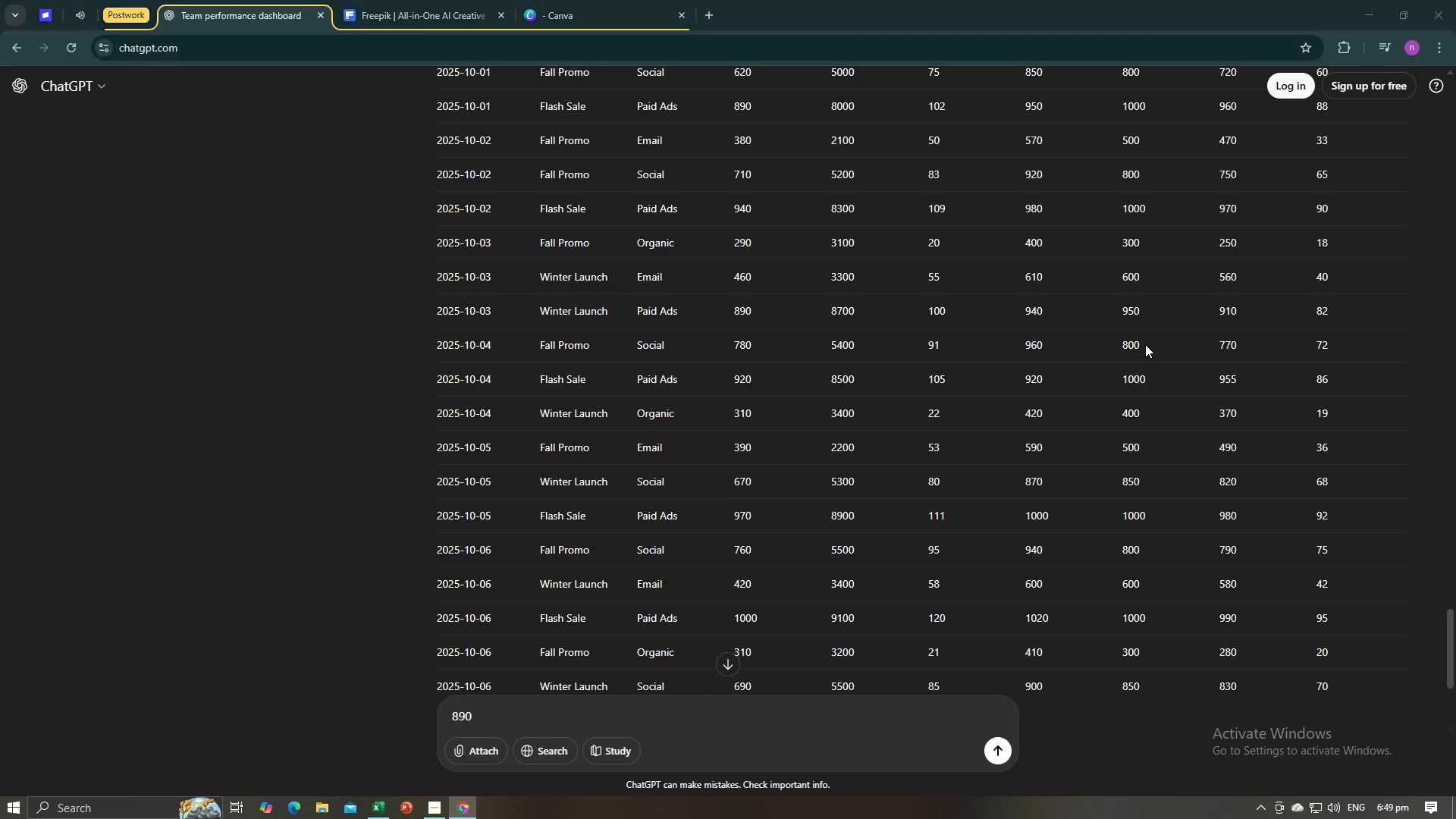 
key(Alt+Tab)
 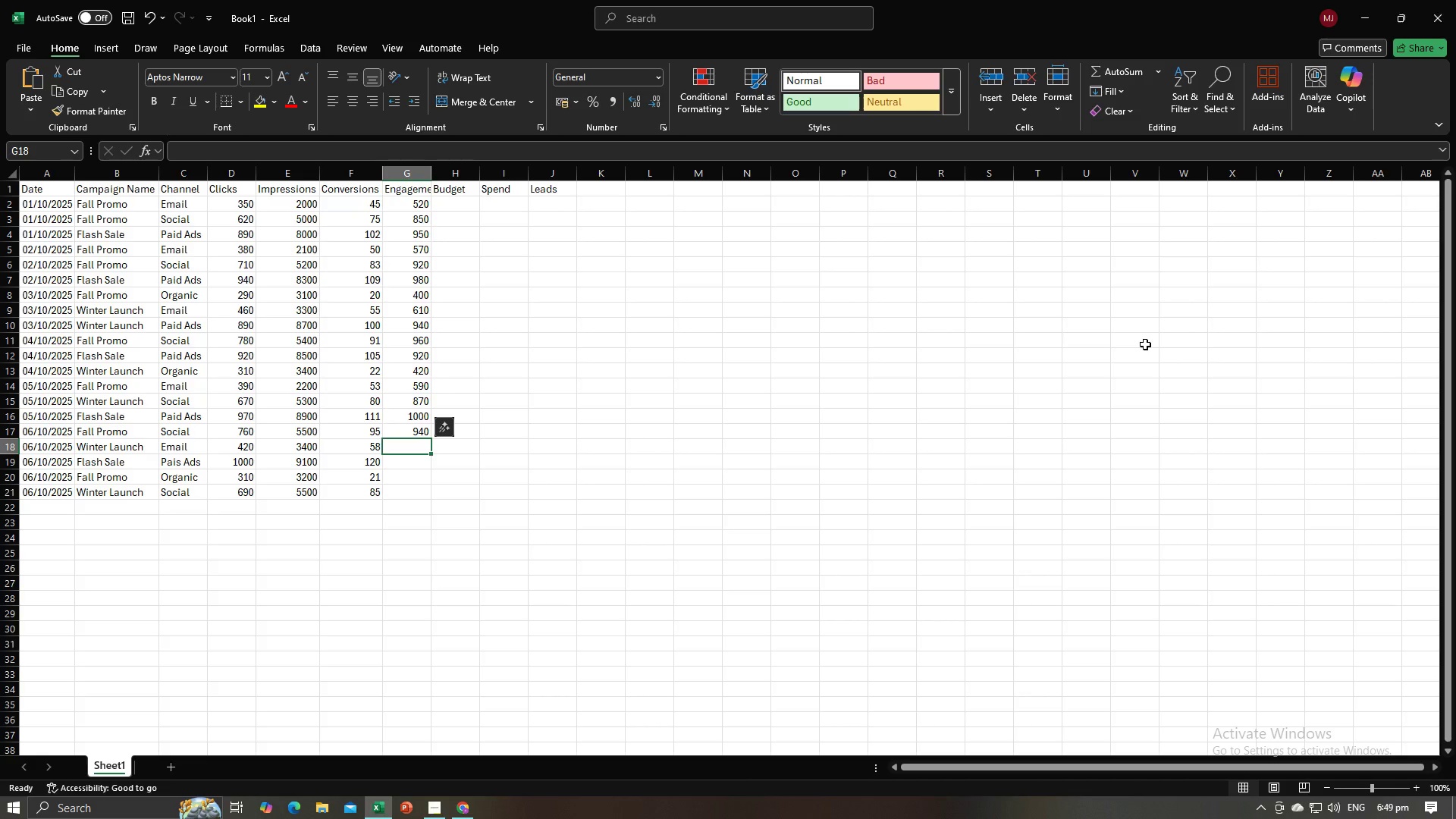 
key(Numpad6)
 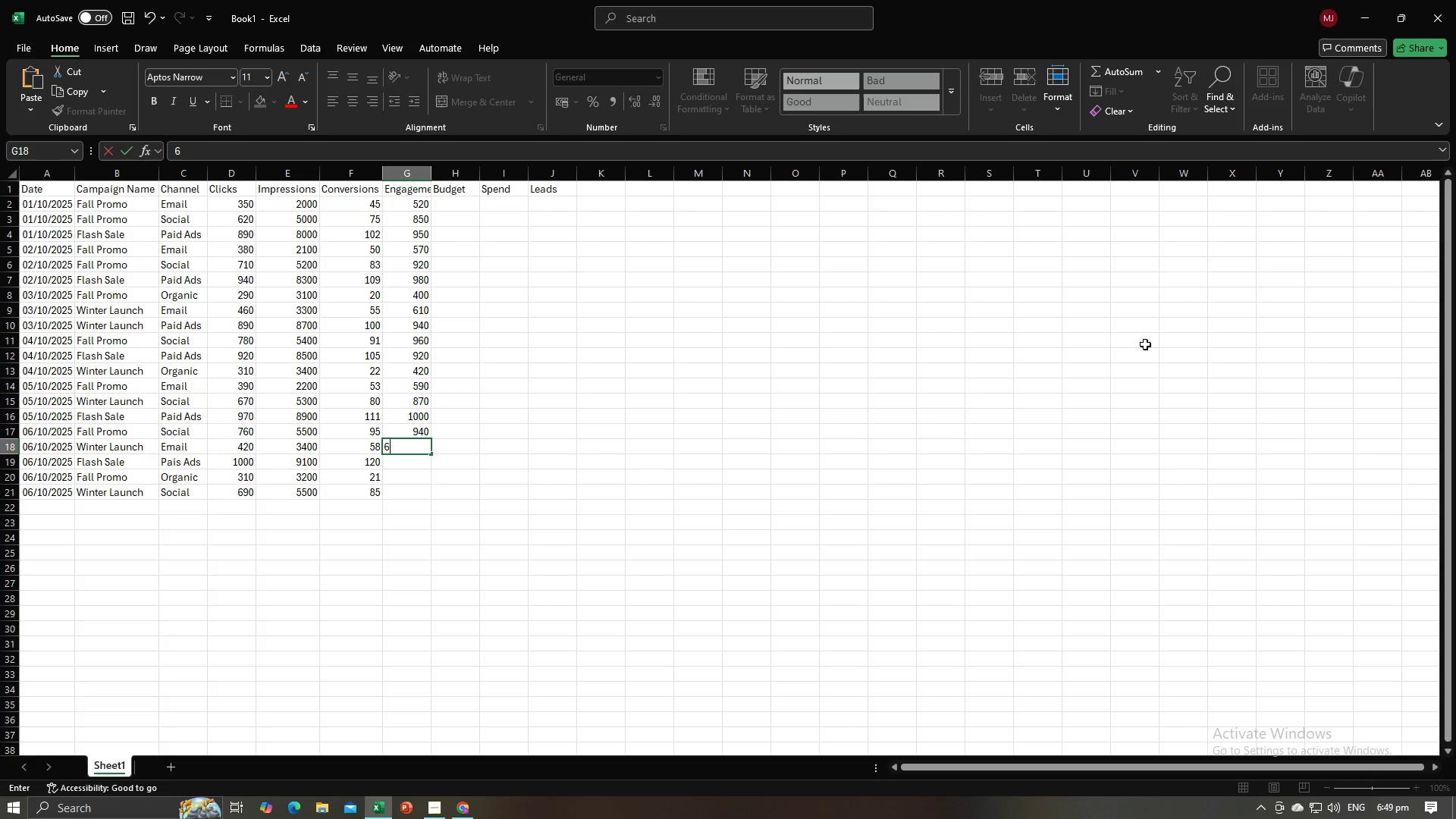 
key(Numpad0)
 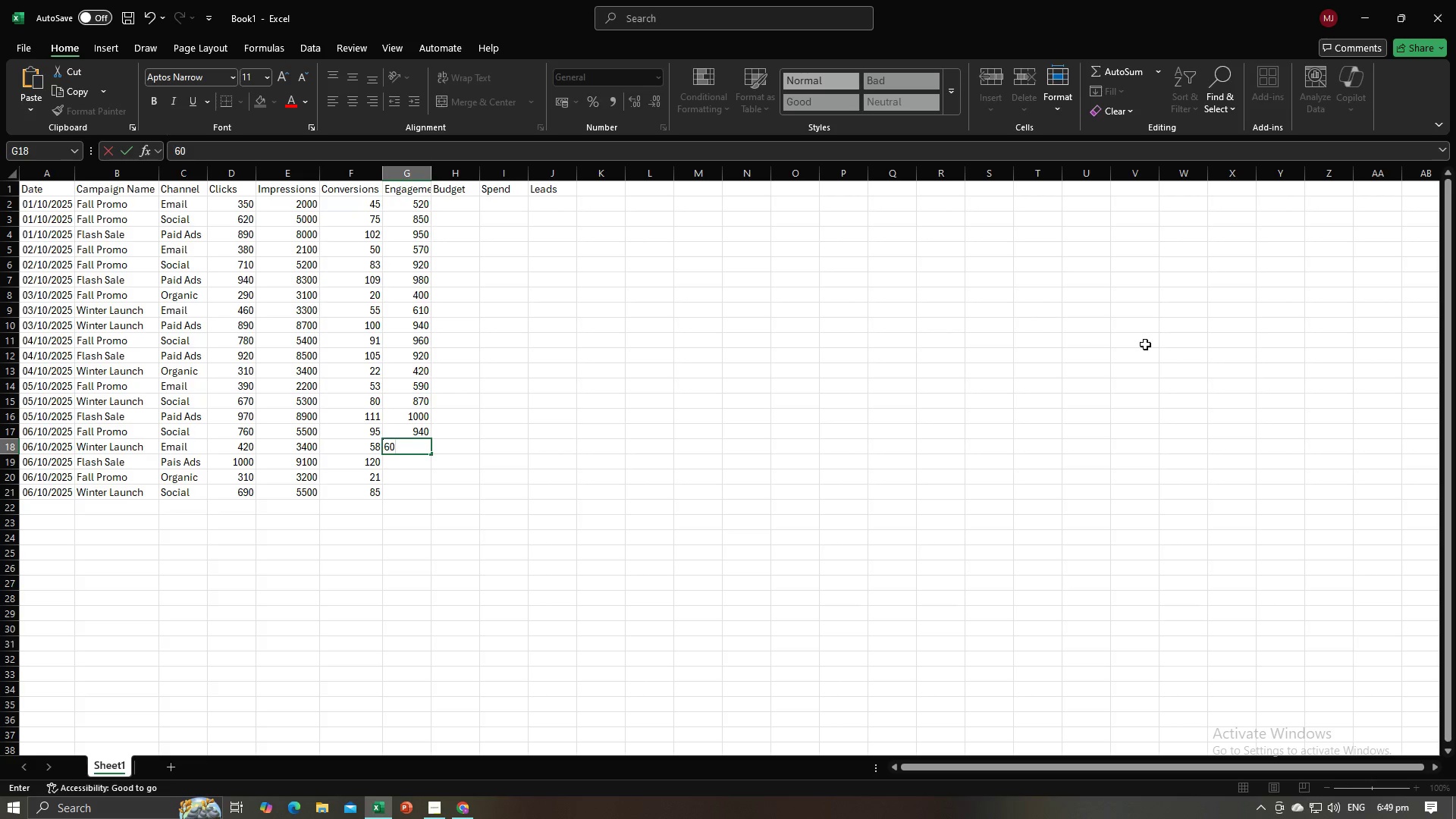 
key(Numpad0)
 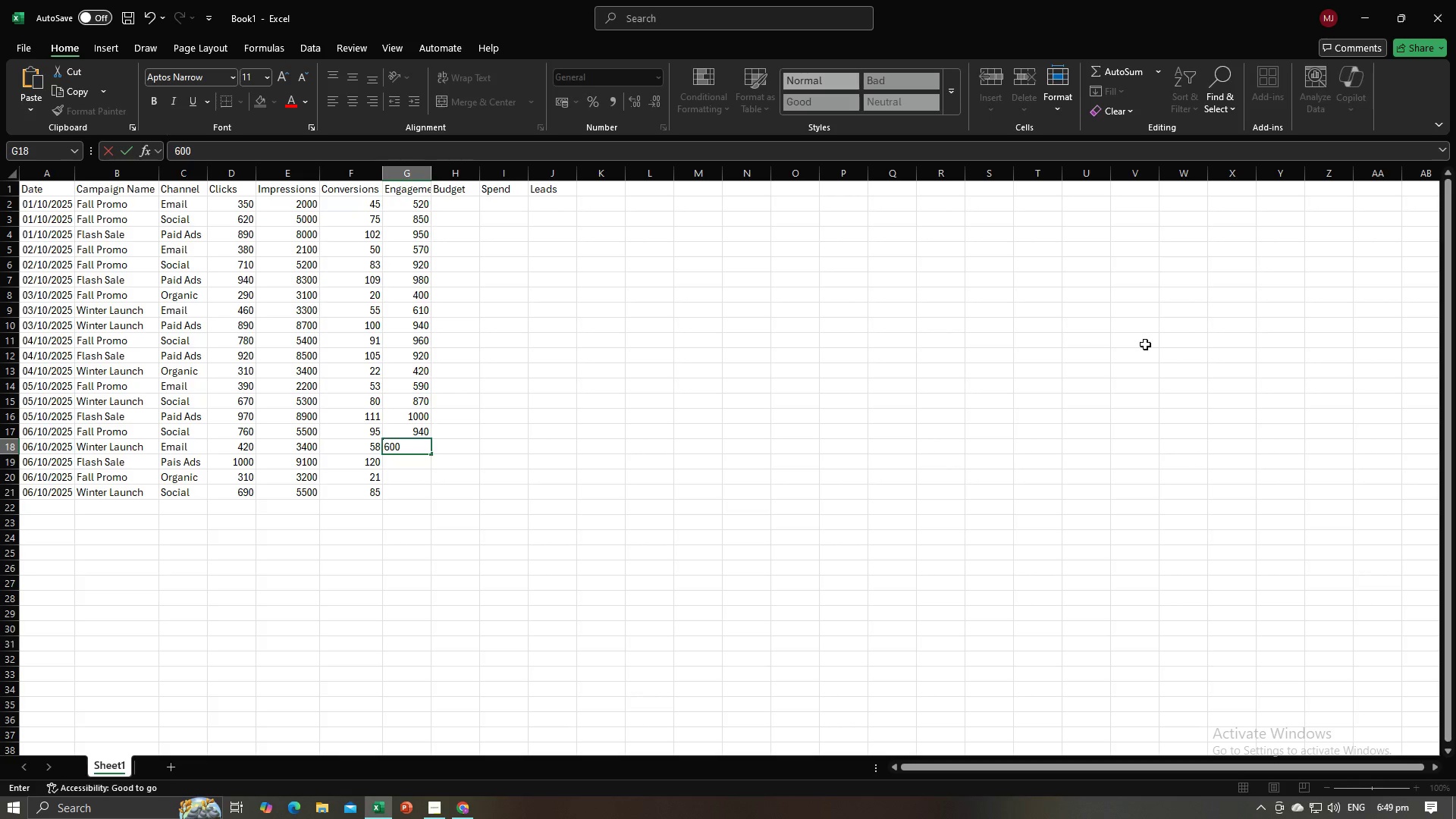 
key(NumpadEnter)
 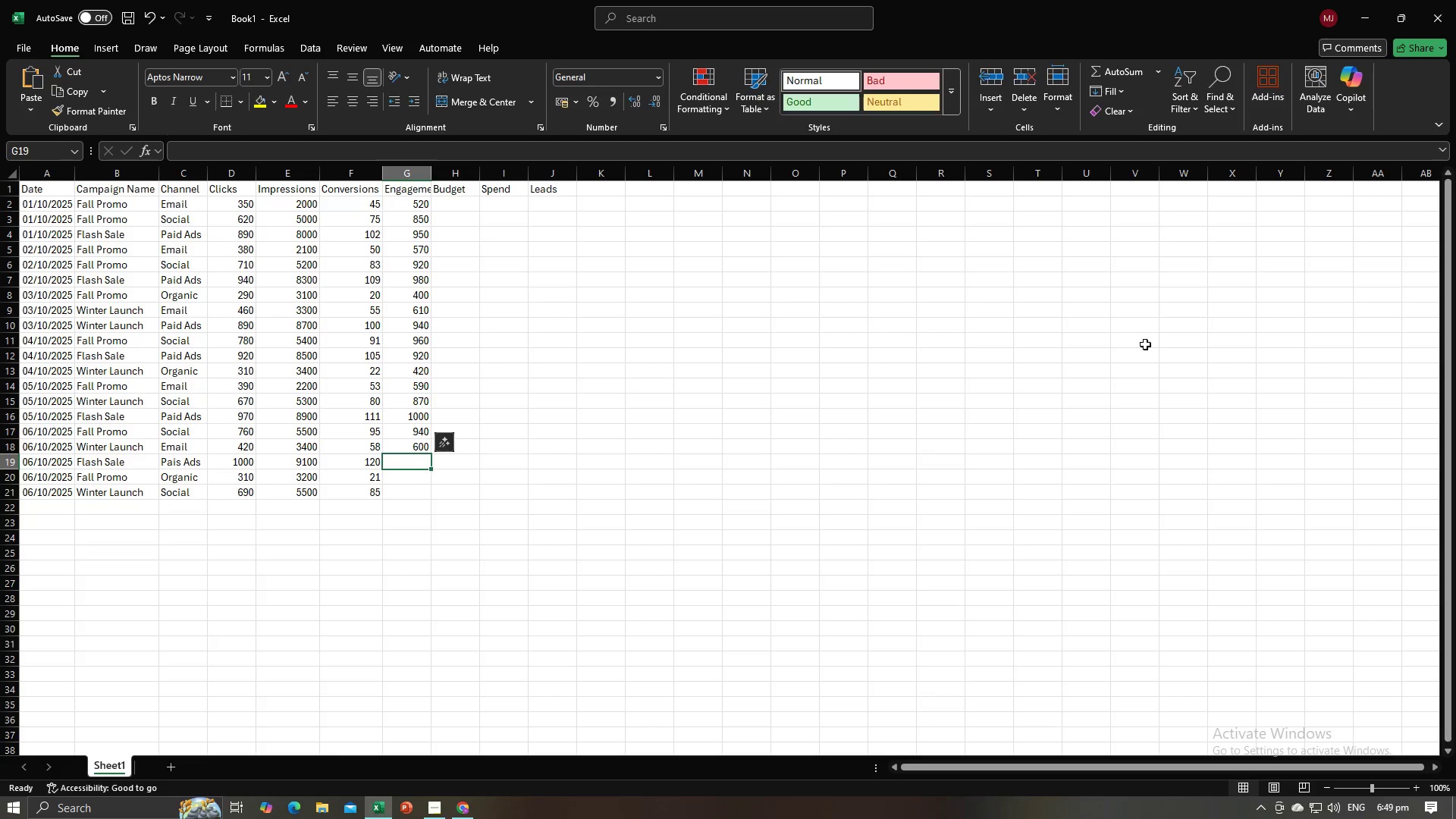 
key(Alt+AltLeft)
 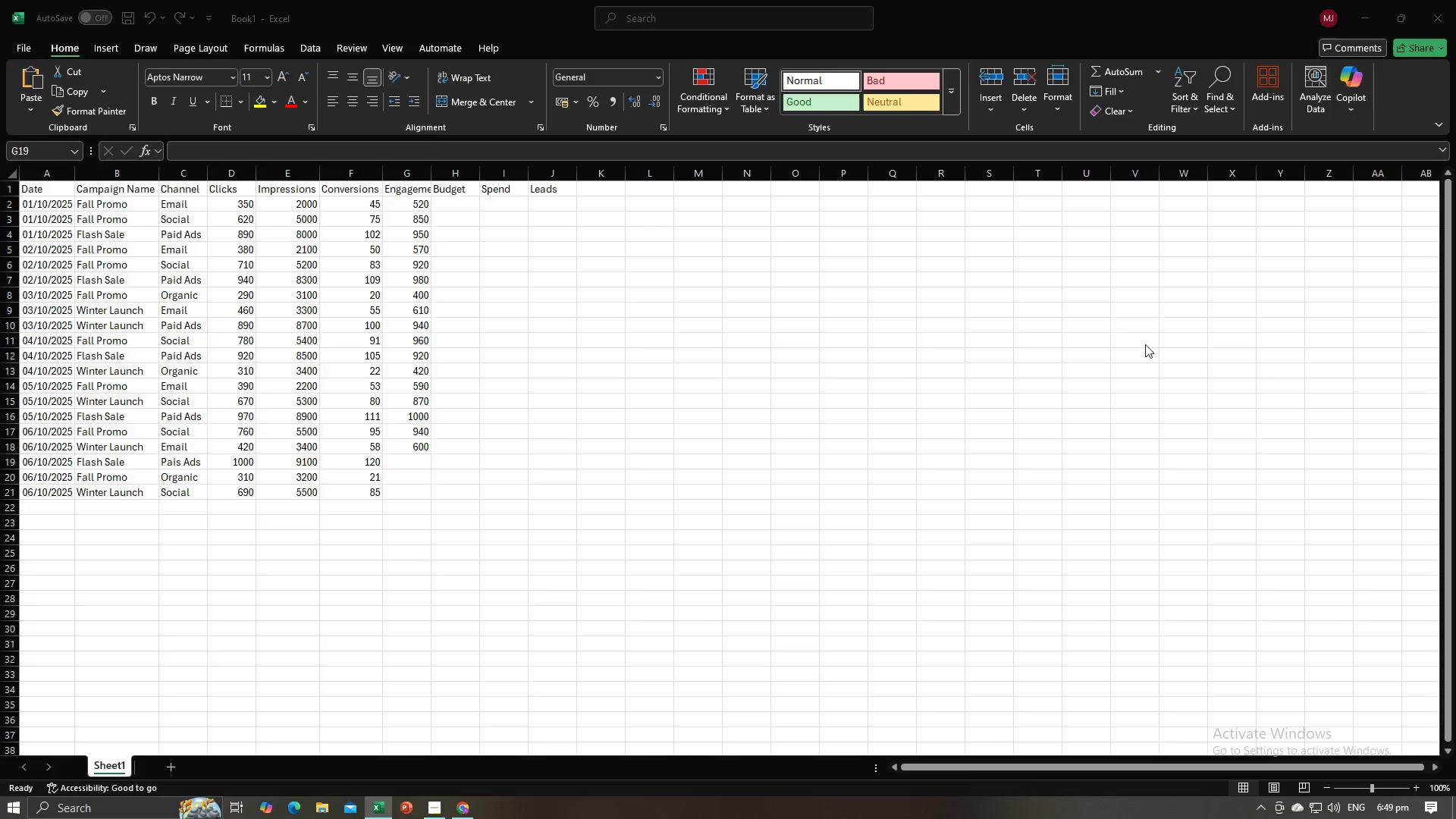 
key(Alt+Tab)
 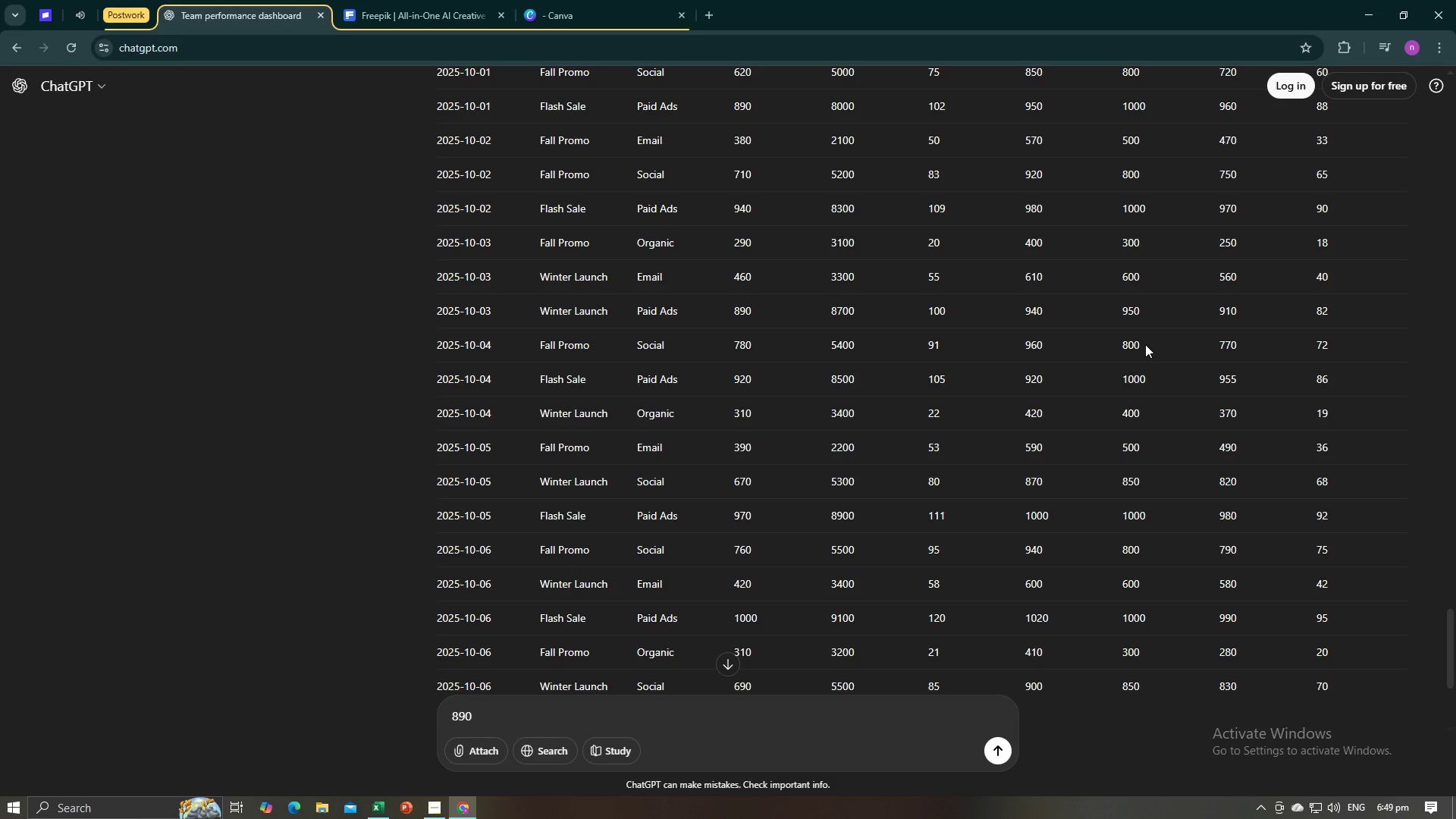 
key(Alt+AltLeft)
 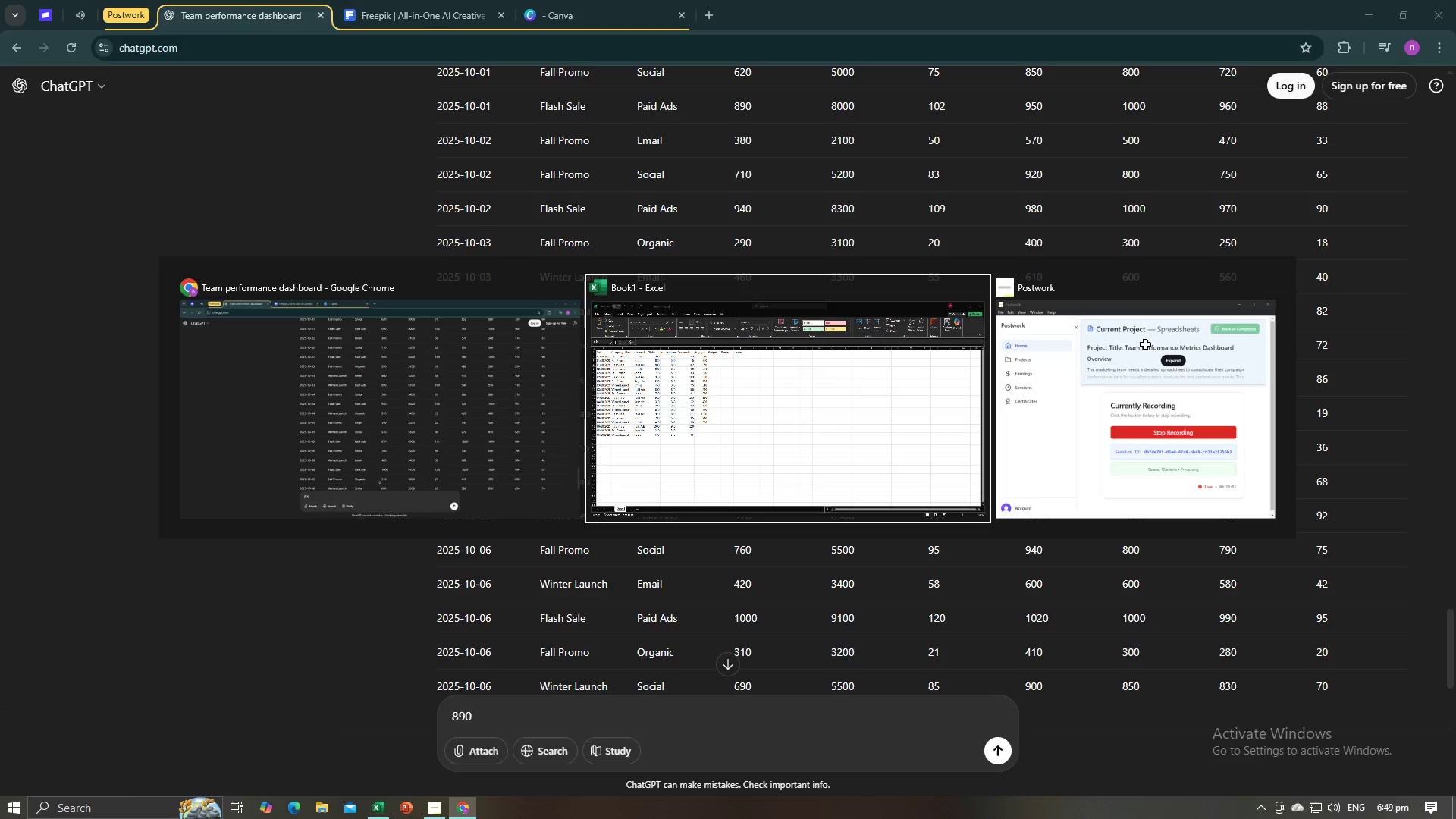 
key(Alt+Tab)
 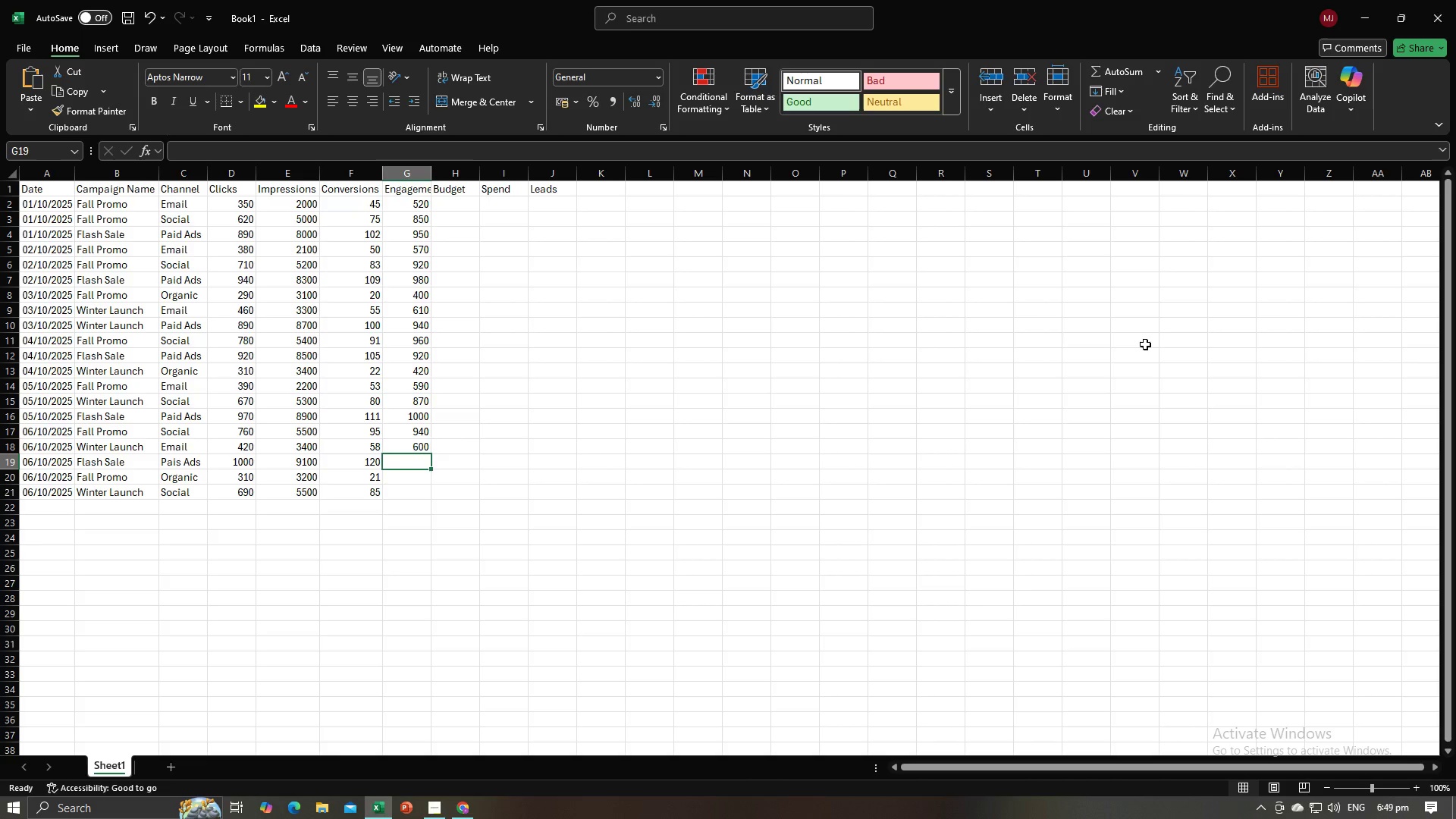 
key(Numpad1)
 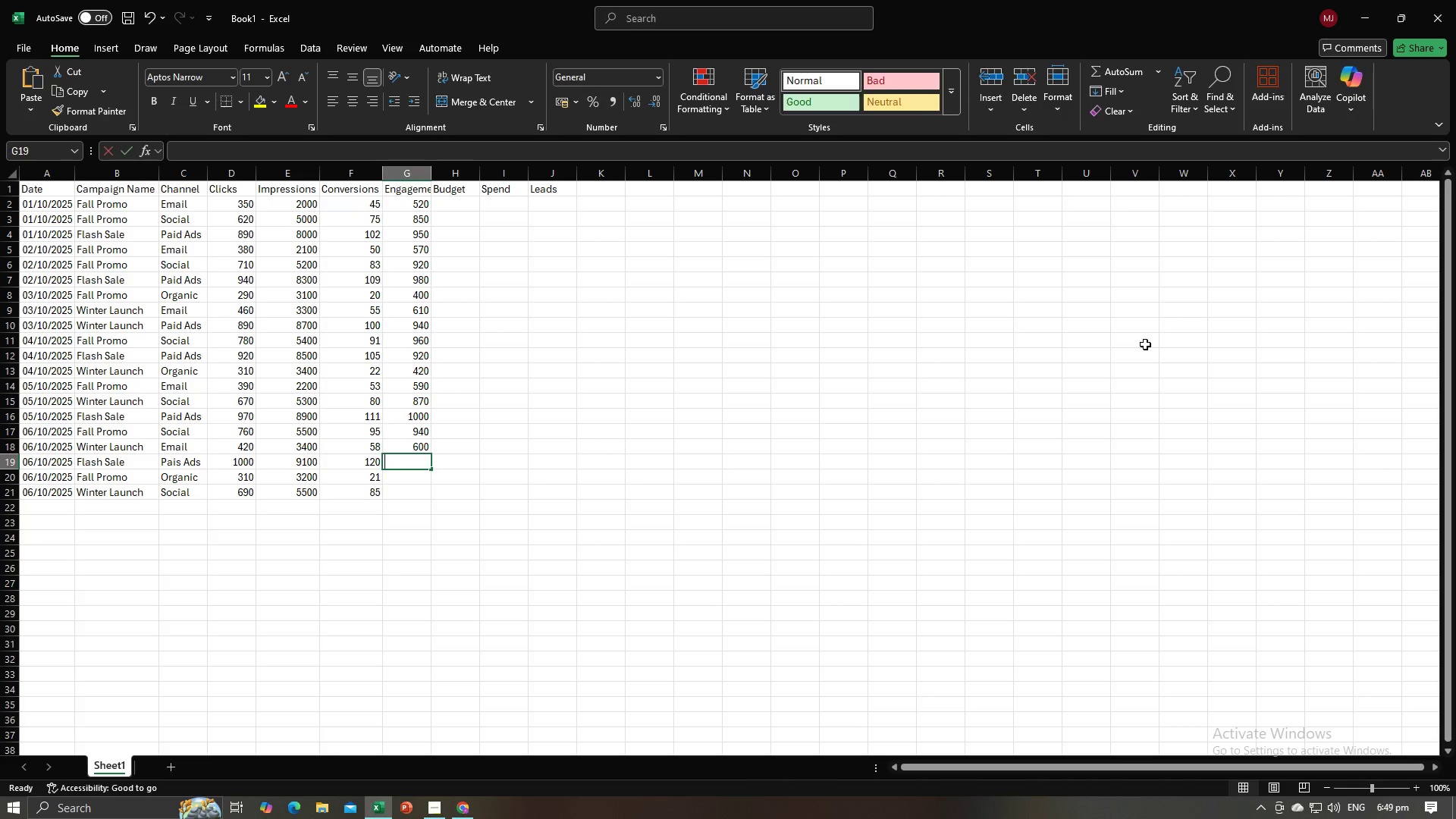 
key(Numpad0)
 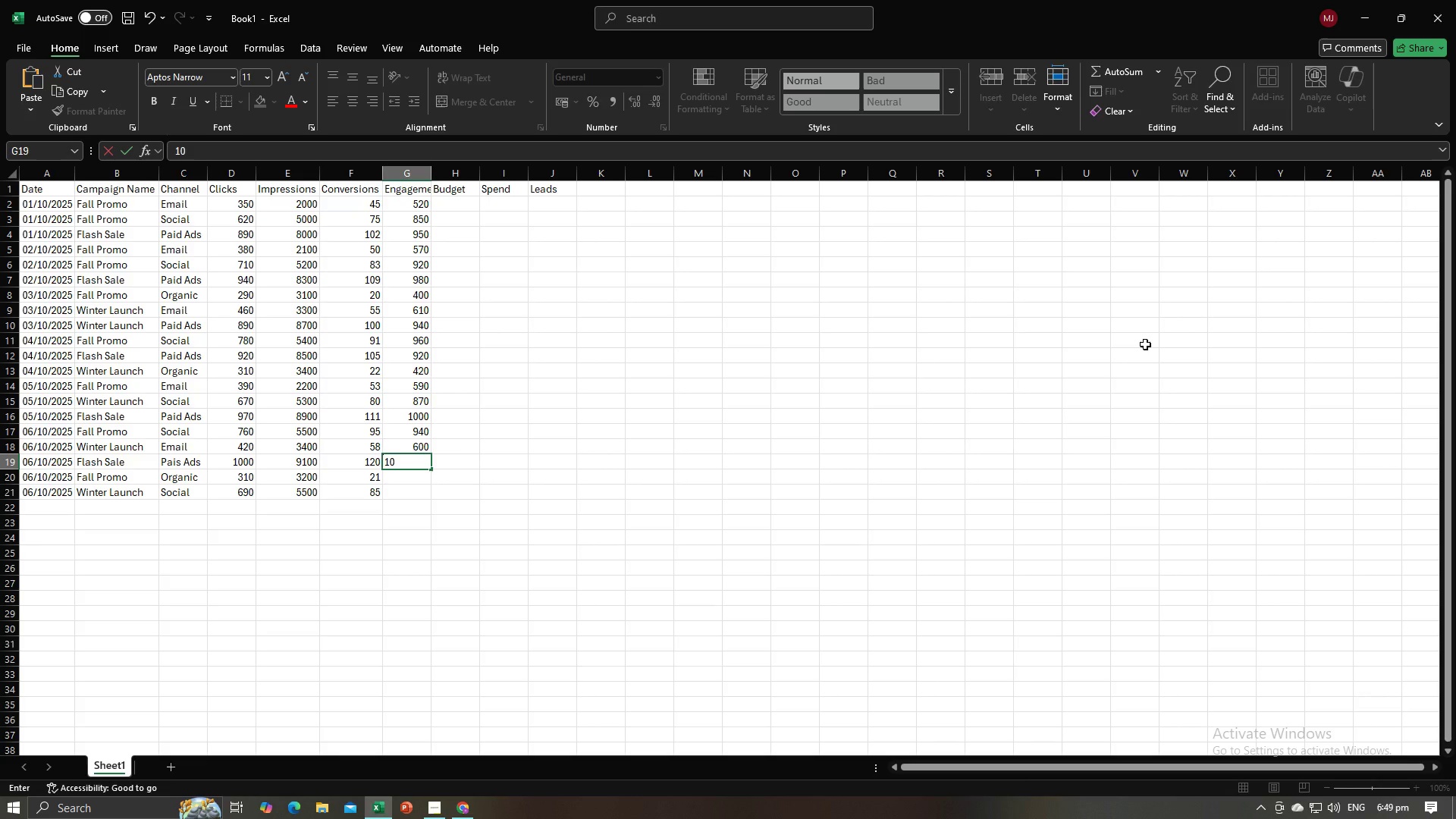 
key(Numpad2)
 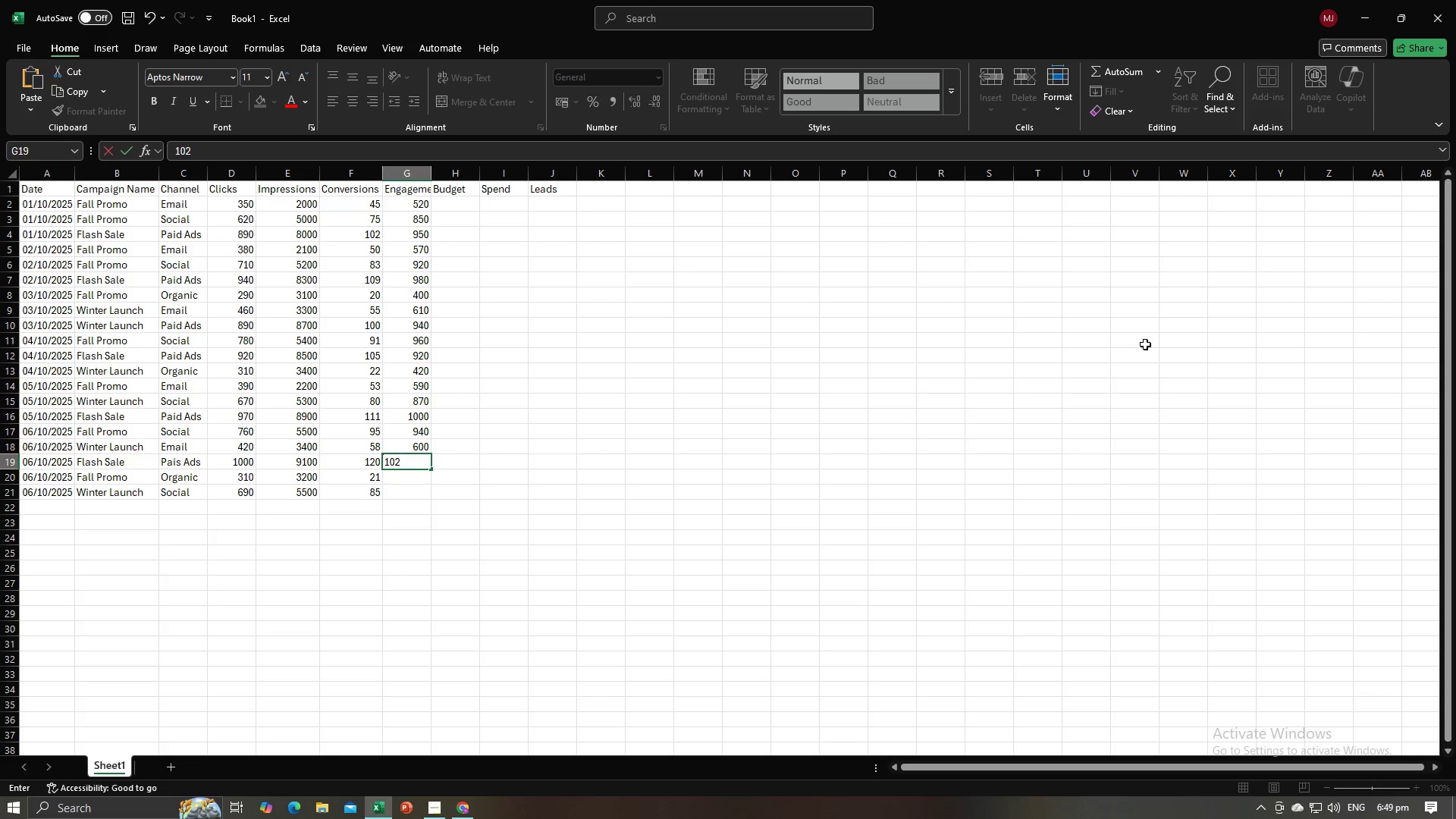 
key(Numpad0)
 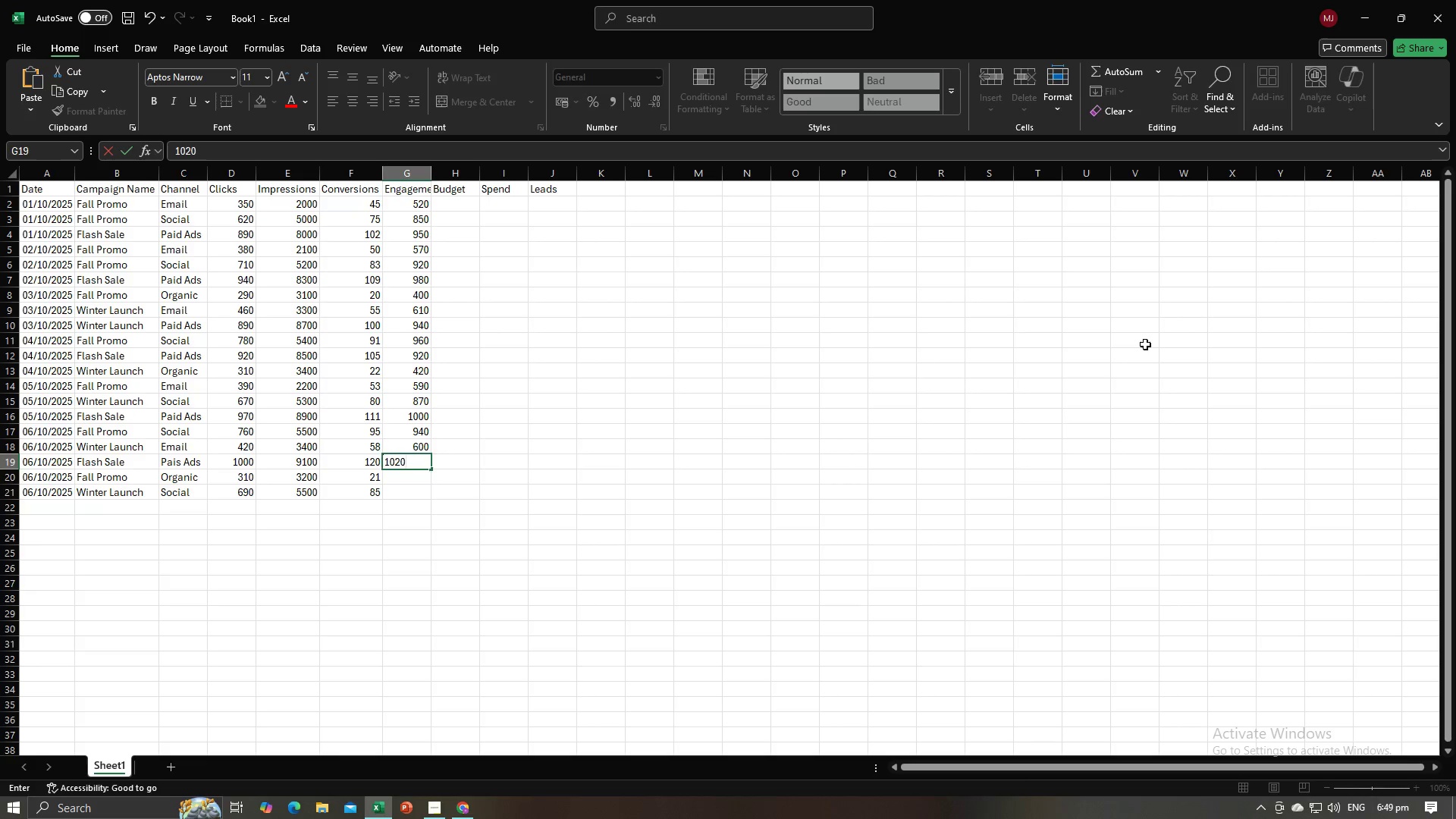 
key(NumpadEnter)
 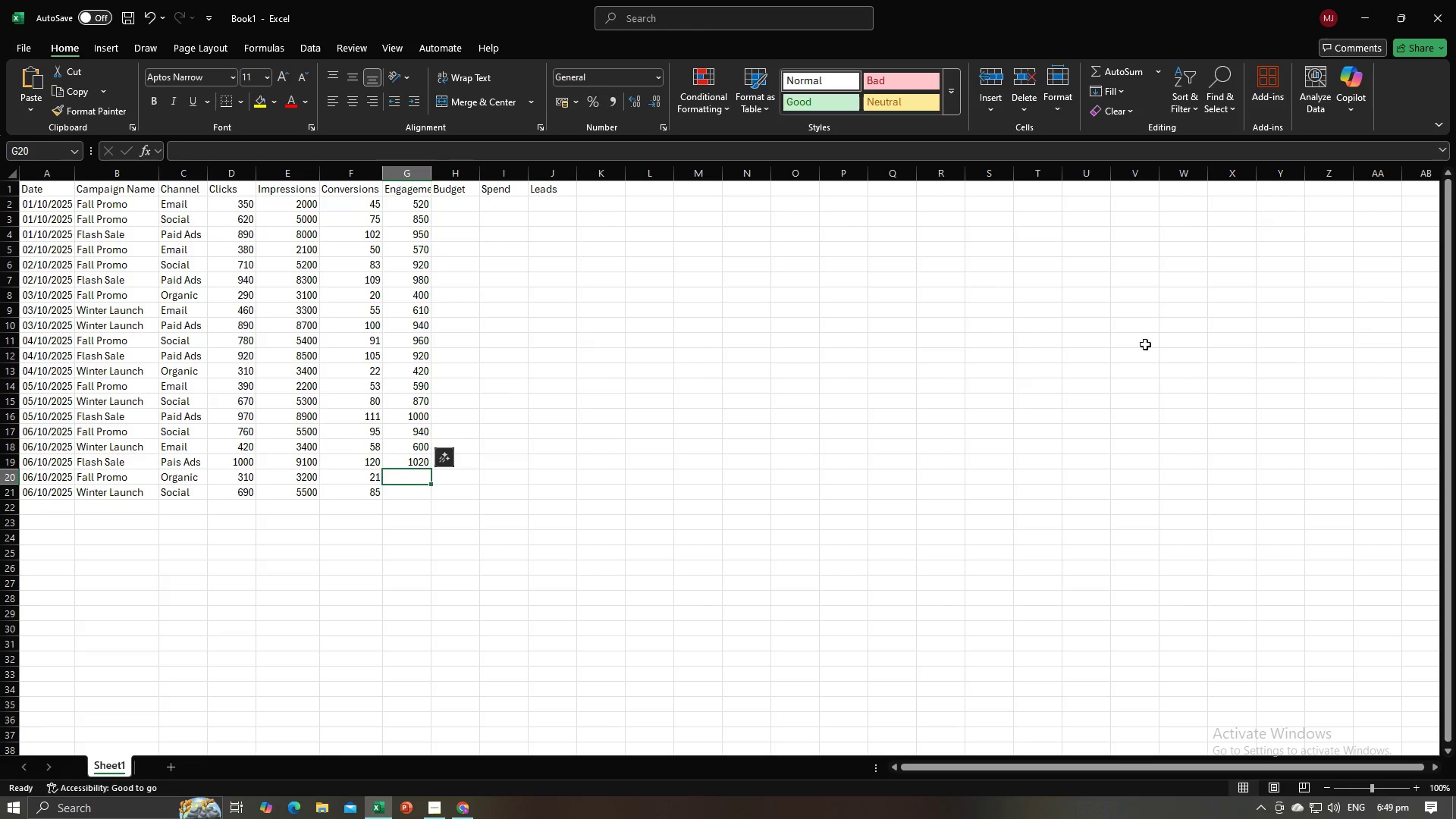 
key(Alt+AltLeft)
 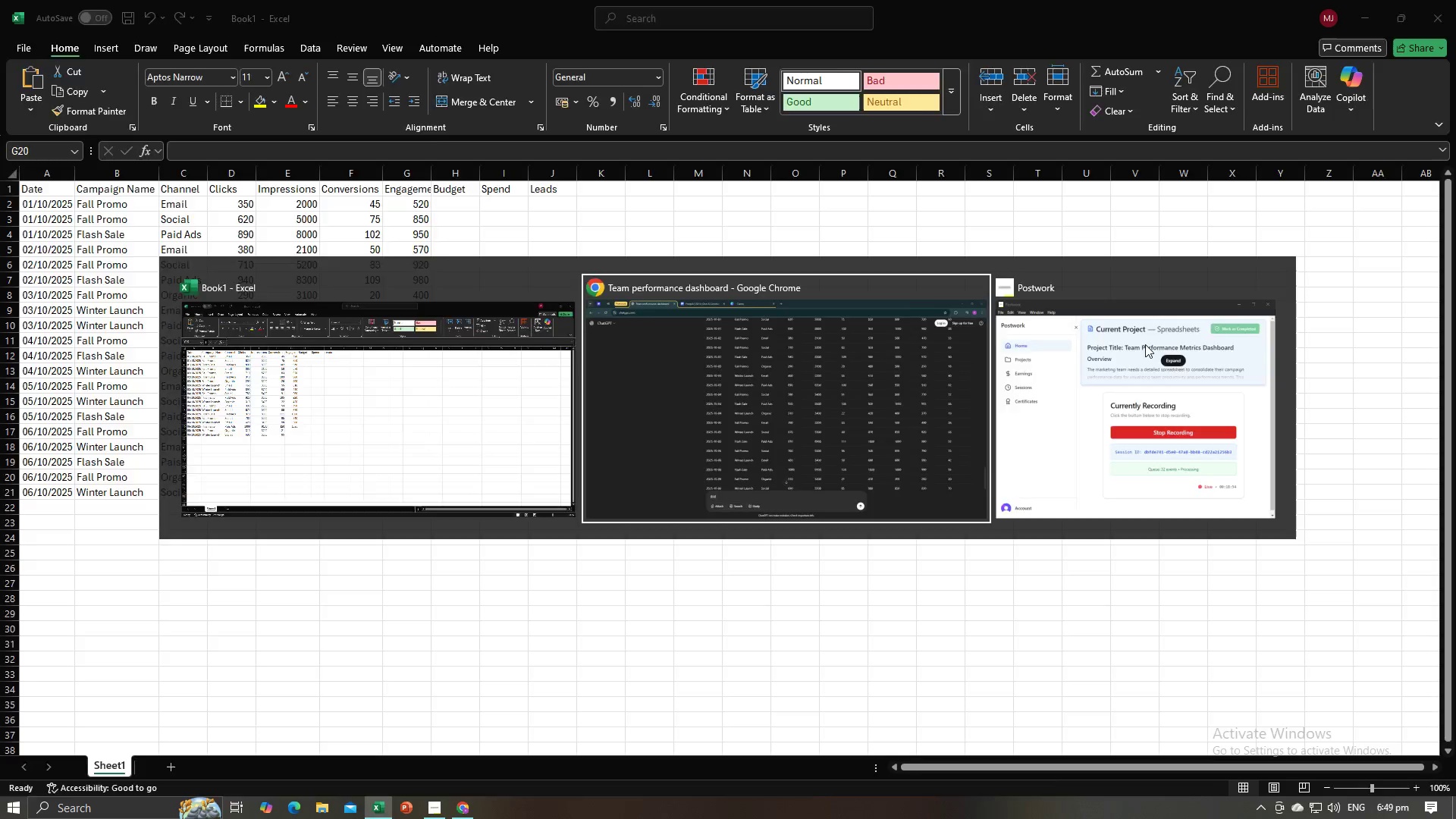 
key(Alt+Tab)
 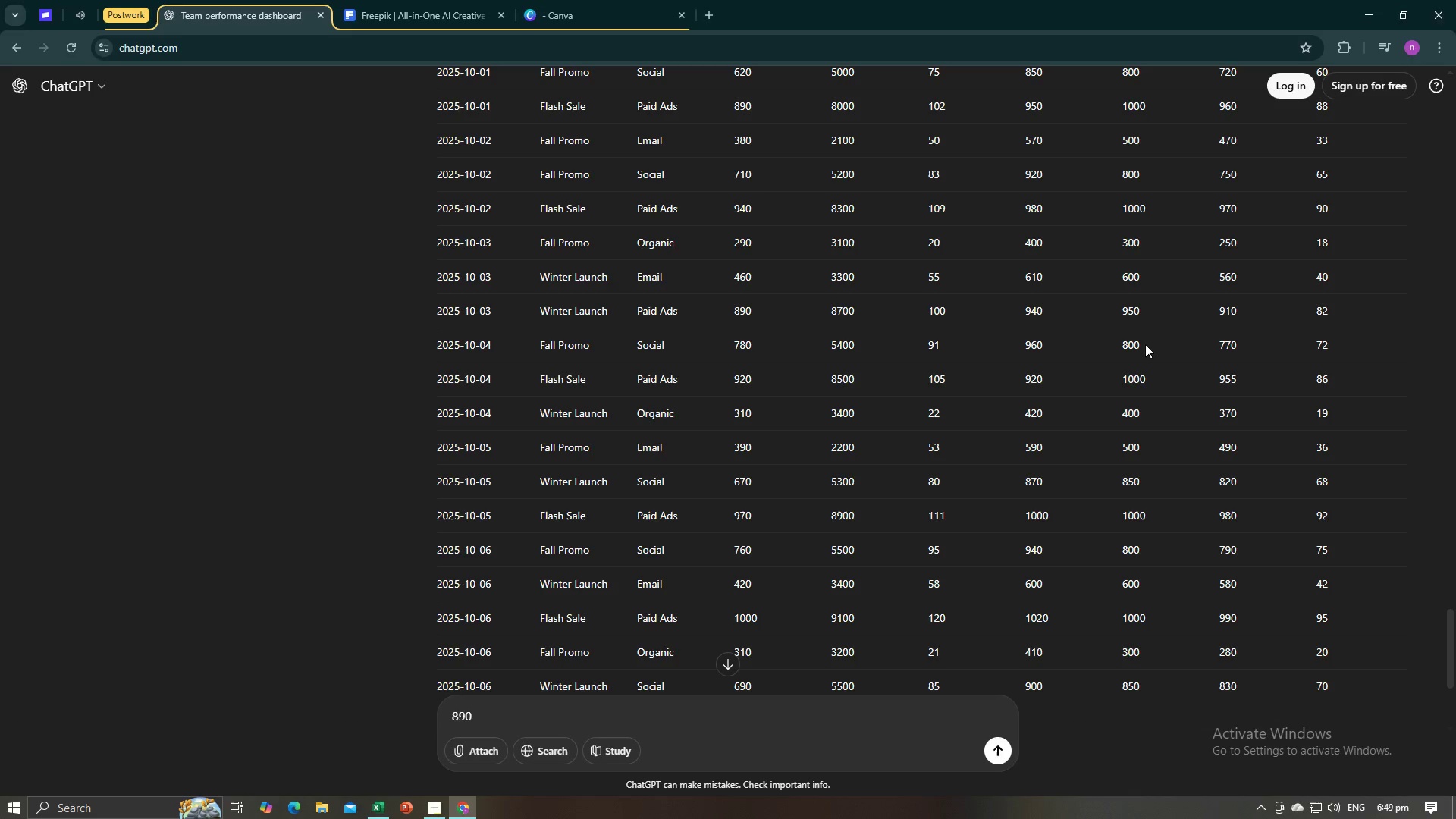 
key(Alt+AltLeft)
 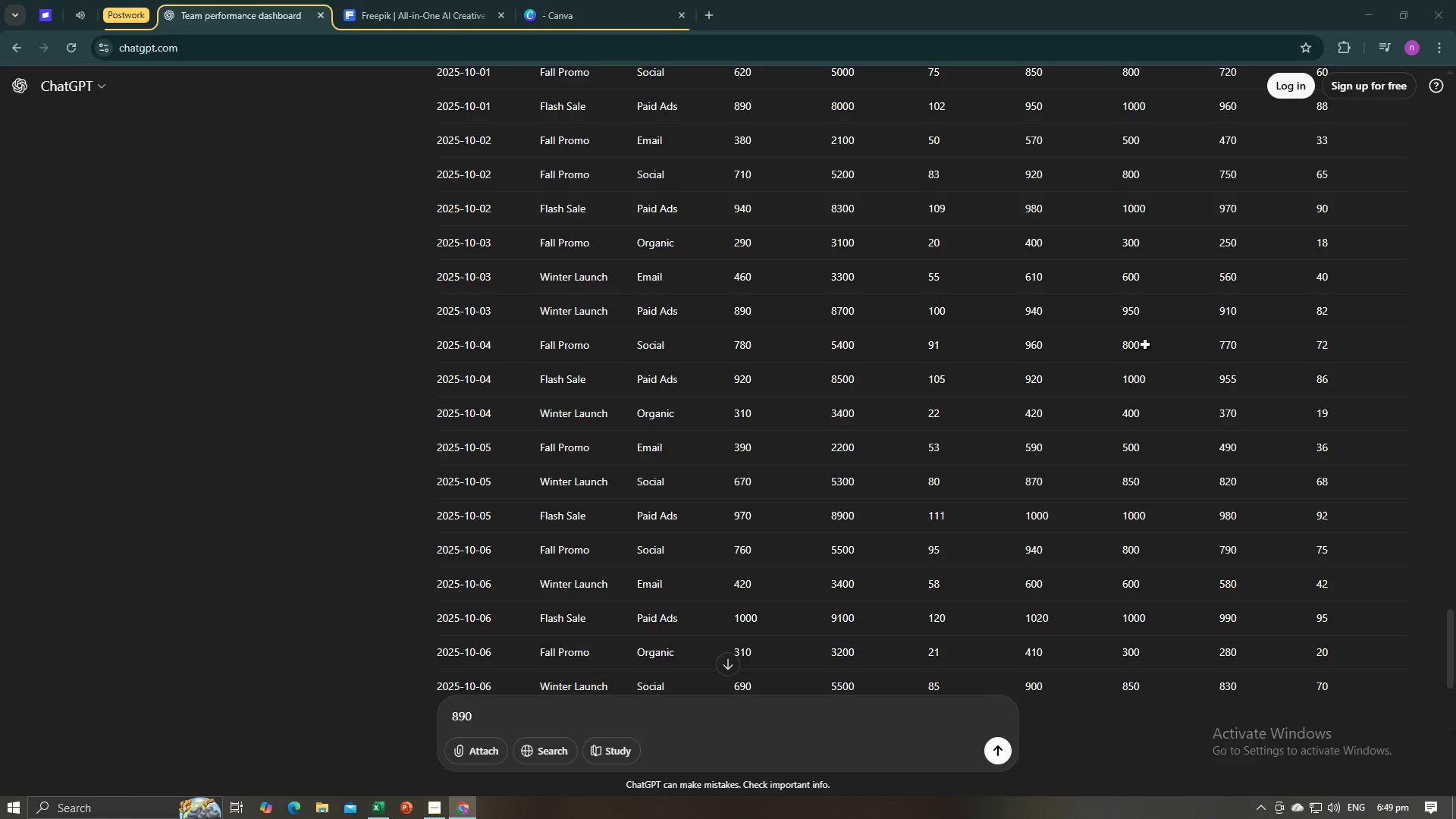 
key(Alt+Tab)
 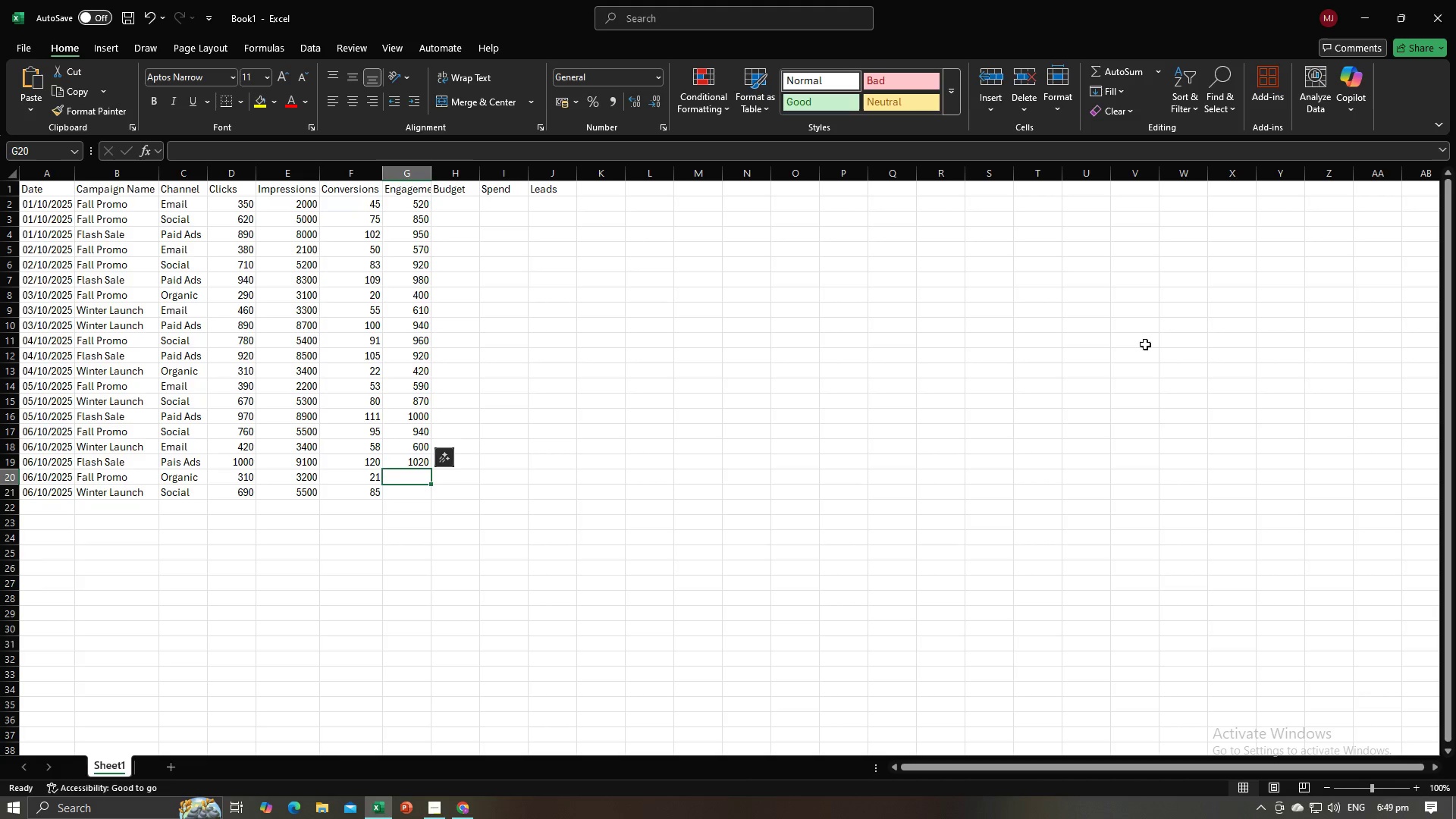 
key(Numpad4)
 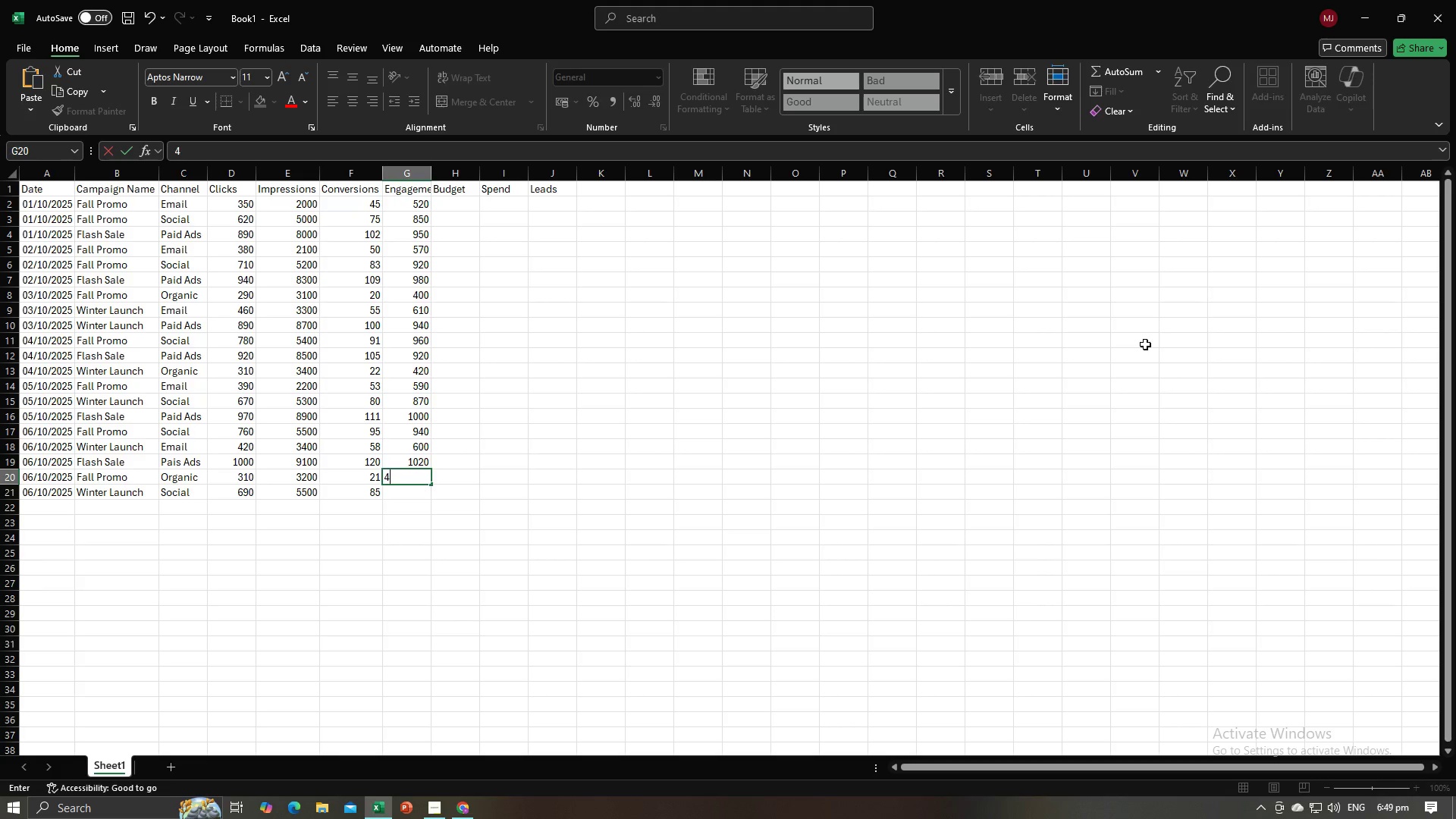 
key(Numpad1)
 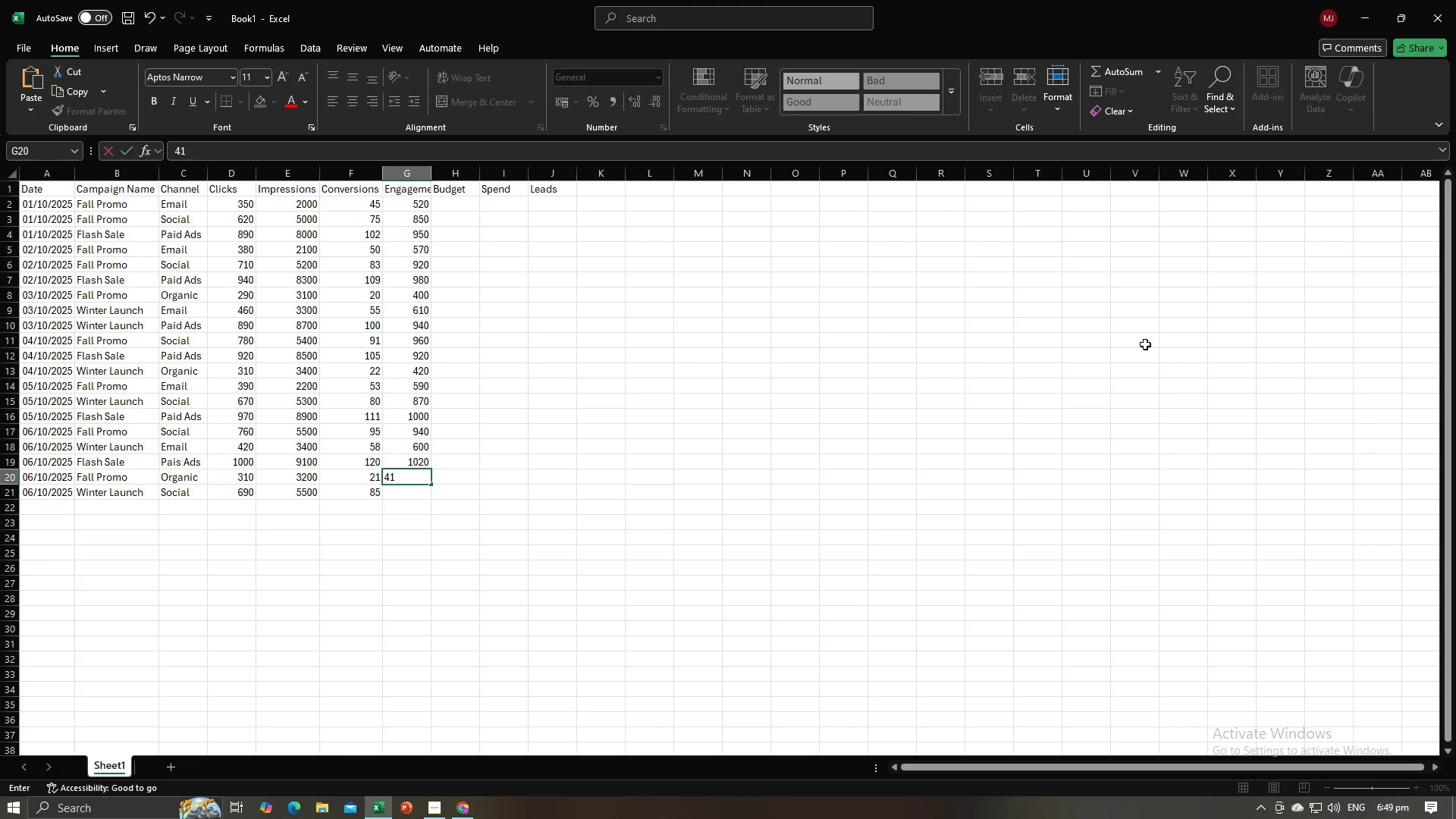 
key(Numpad0)
 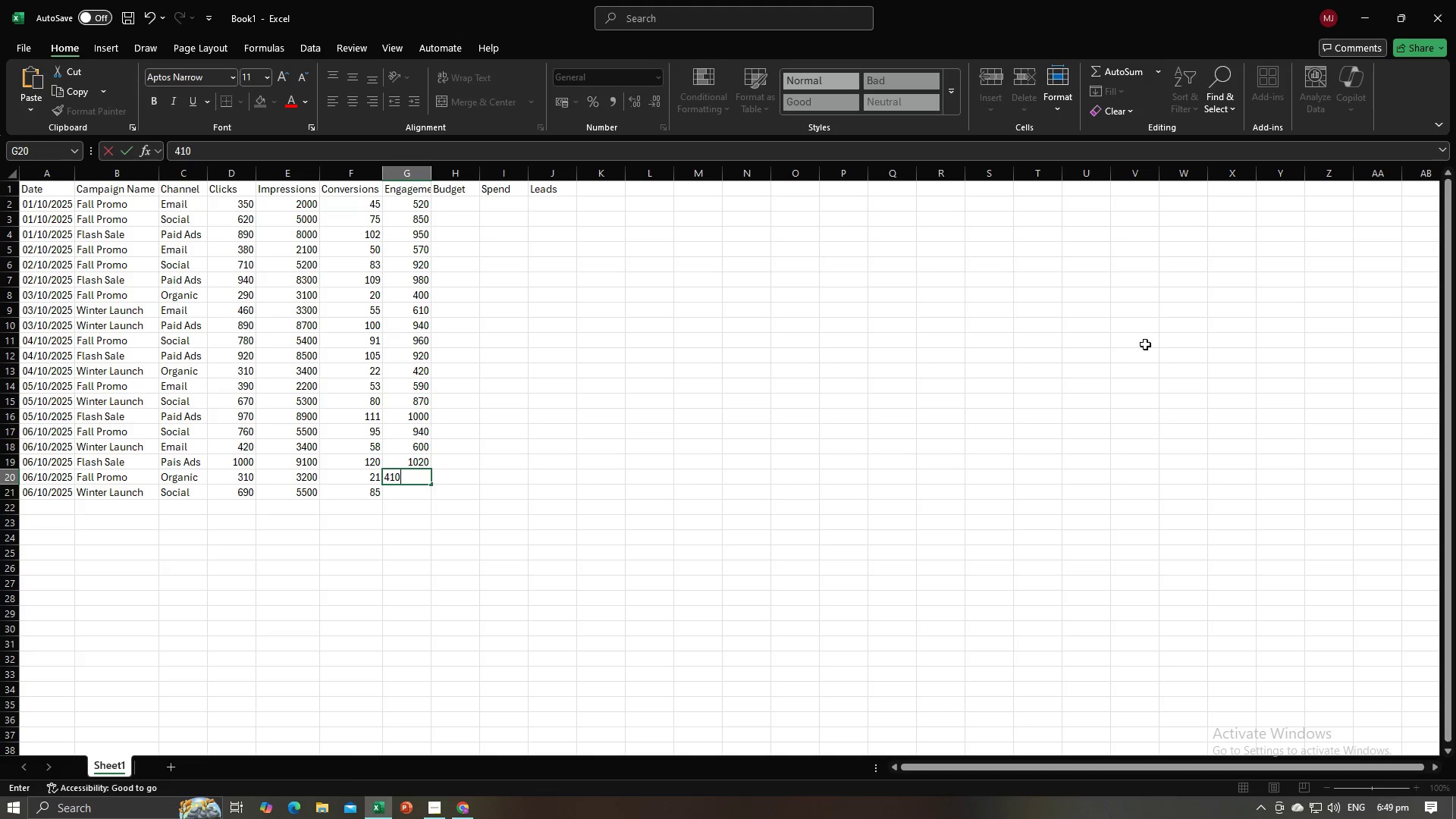 
key(NumpadEnter)
 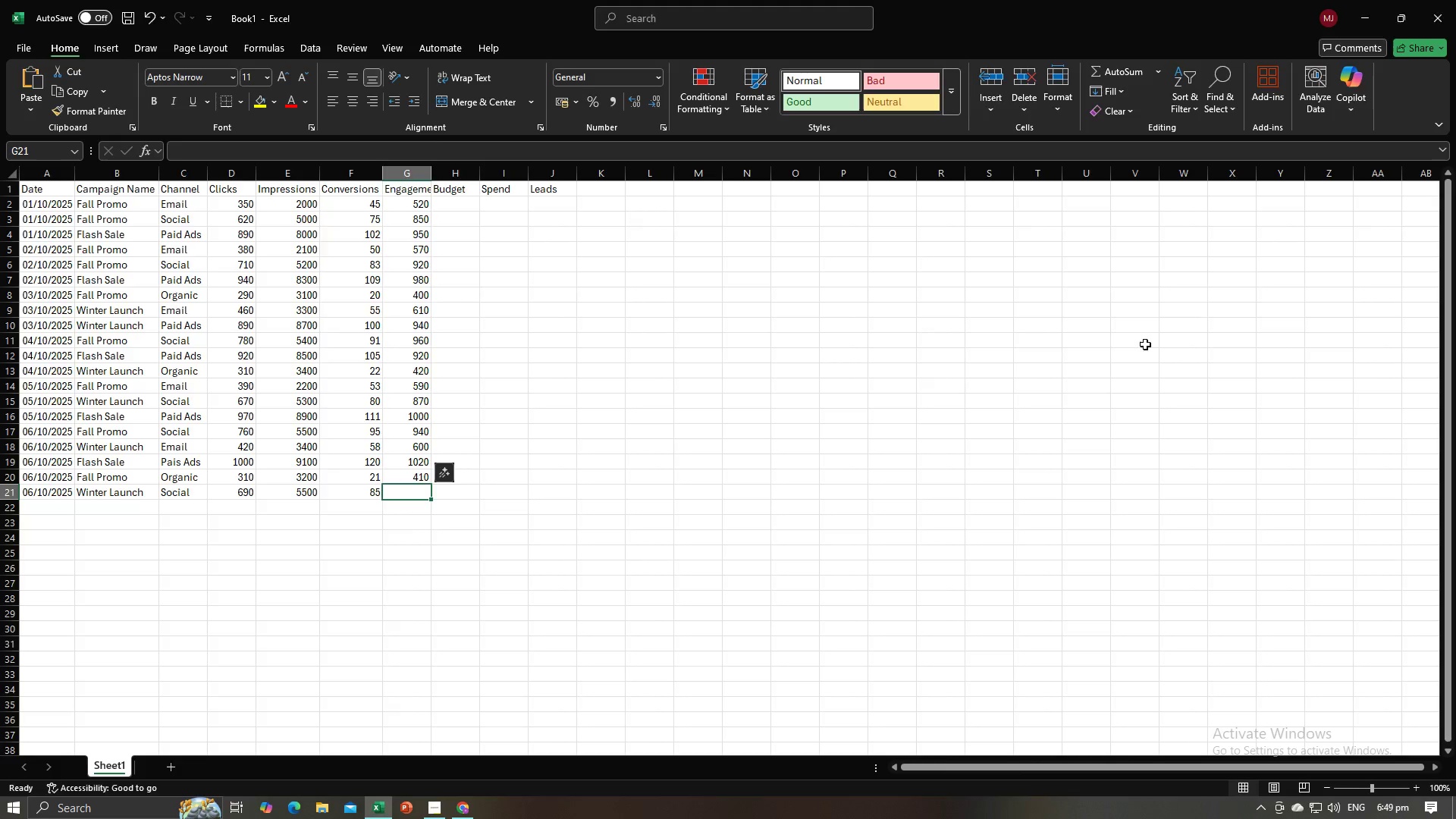 
key(Alt+AltLeft)
 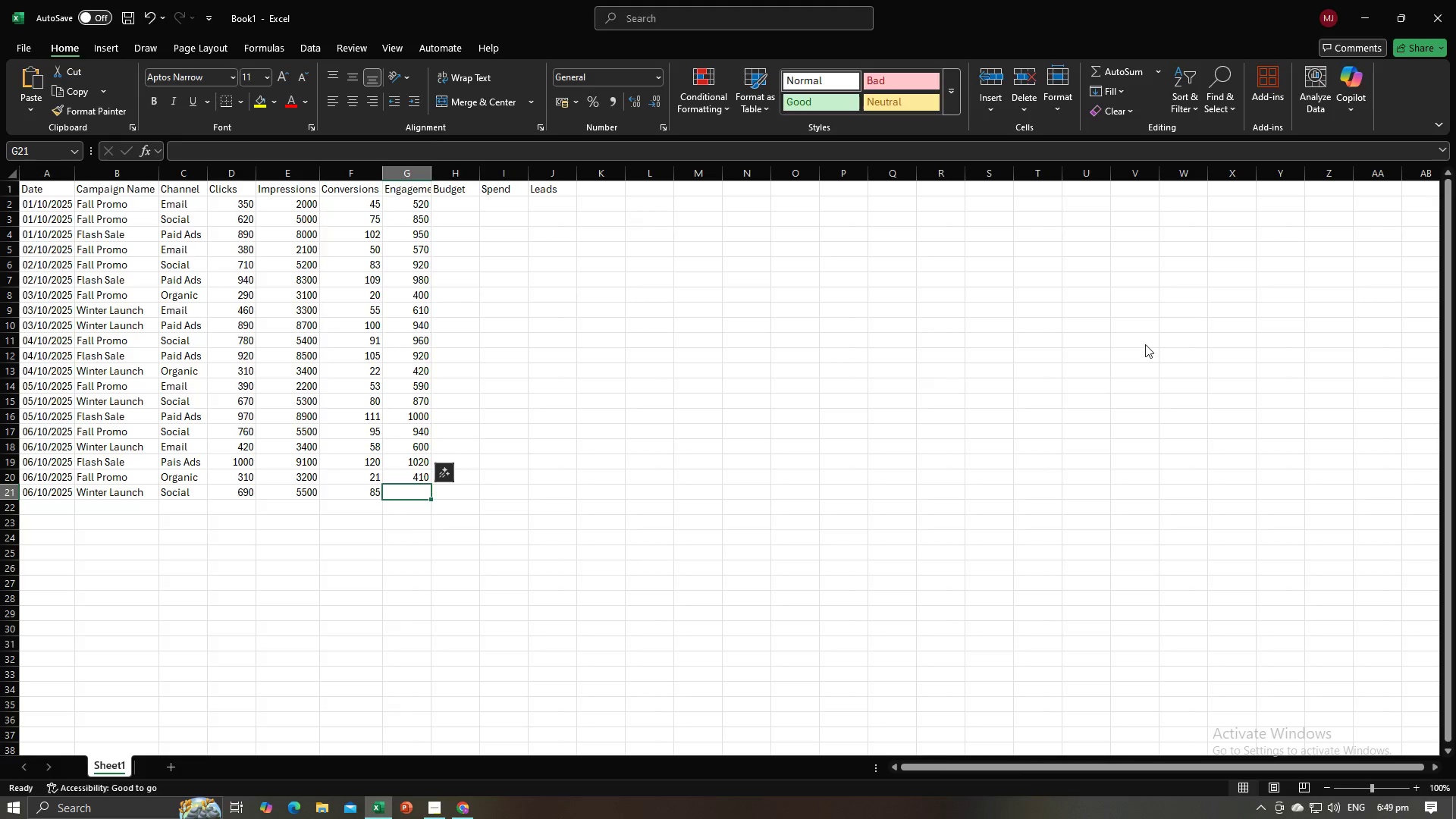 
key(Alt+Tab)
 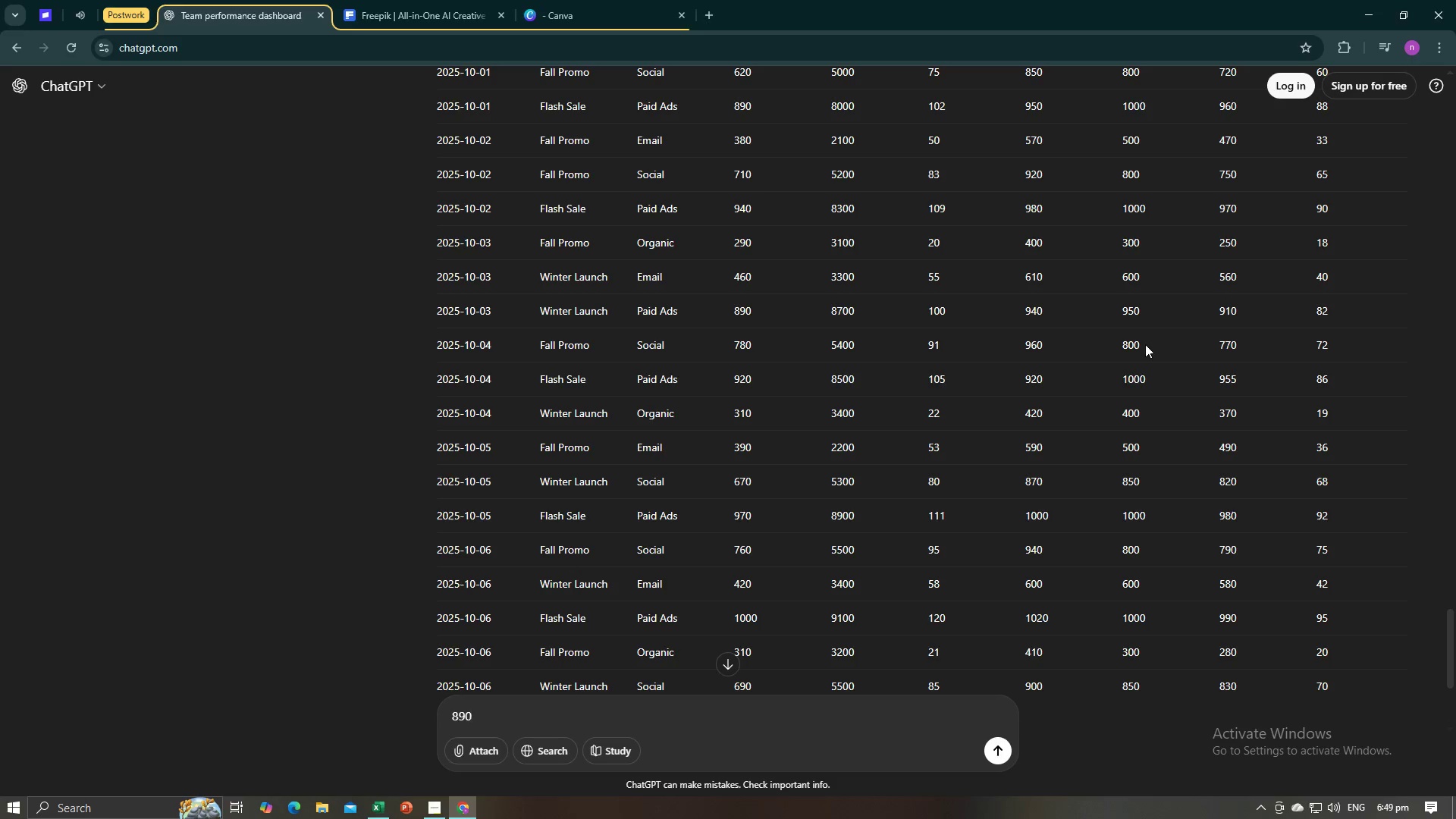 
key(Alt+AltLeft)
 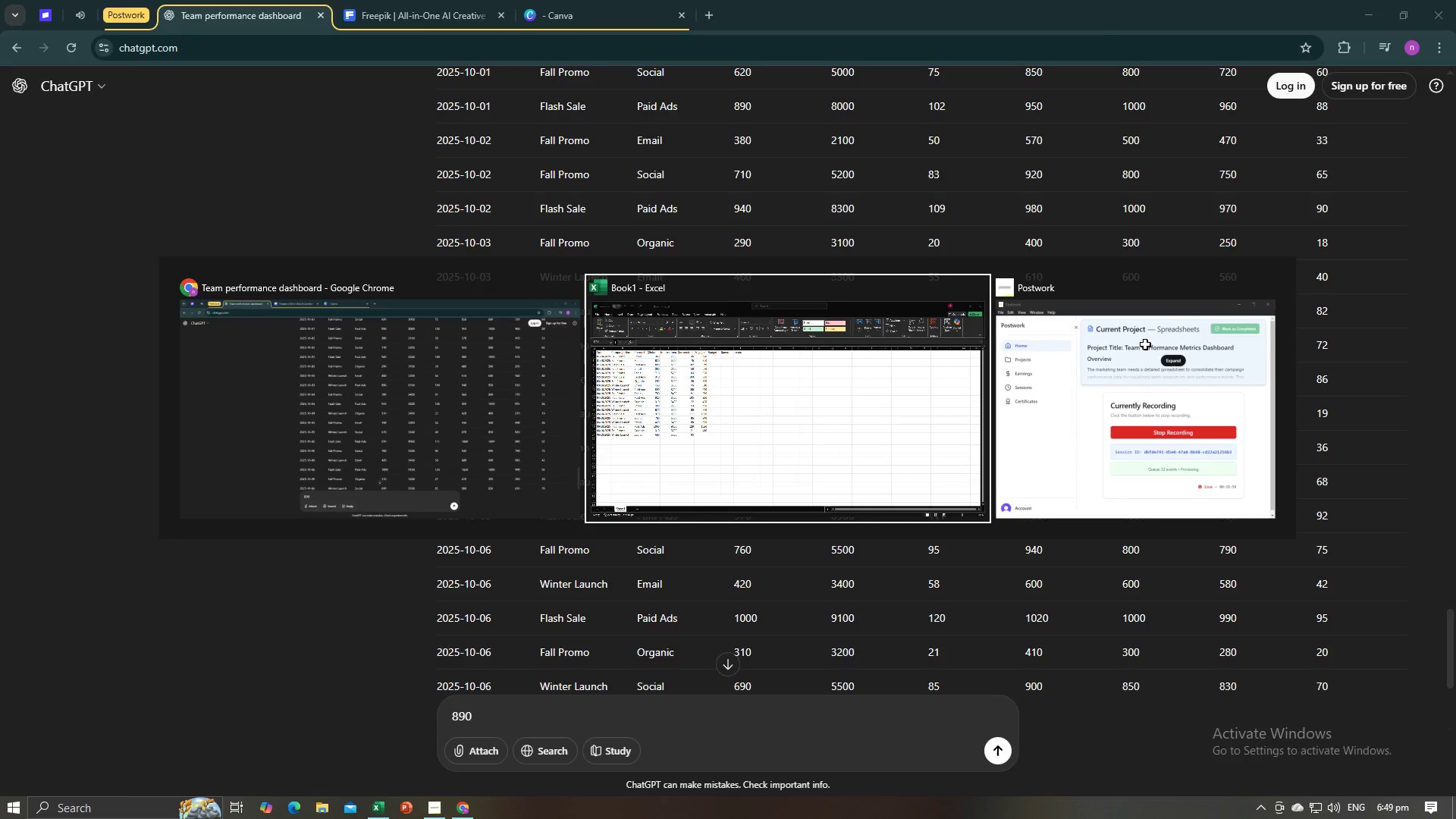 
key(Alt+Tab)
 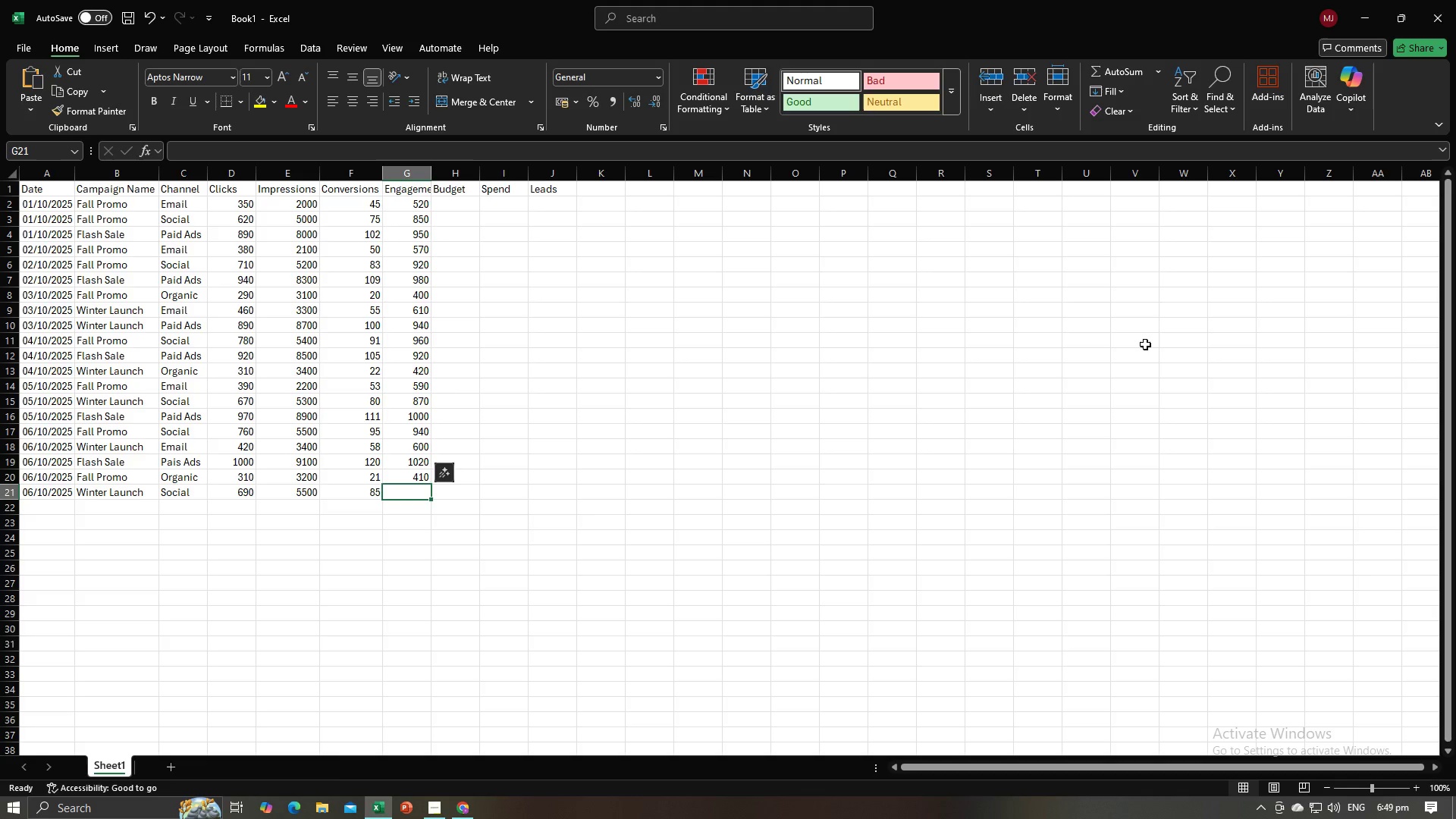 
key(Numpad9)
 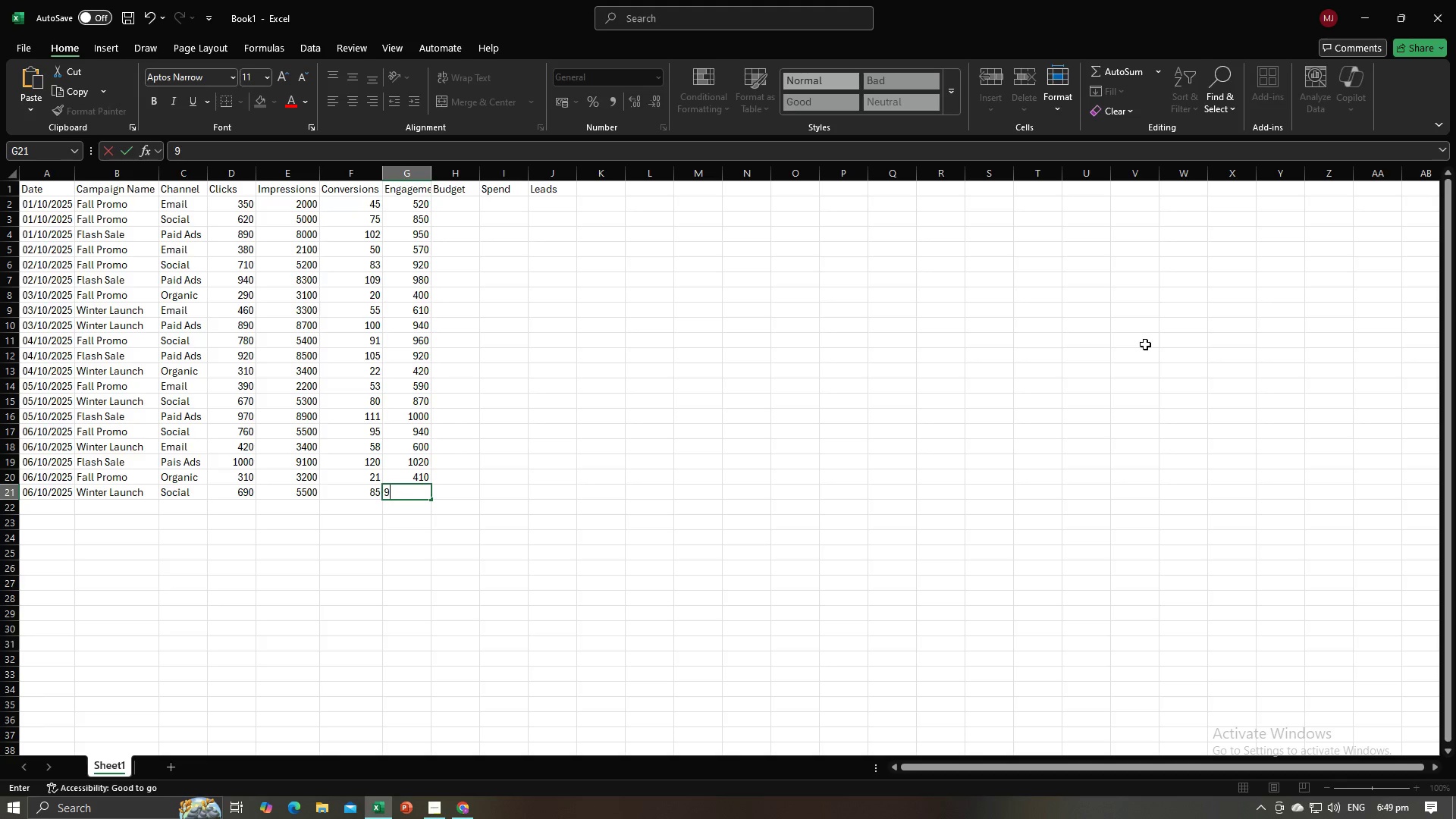 
key(Numpad0)
 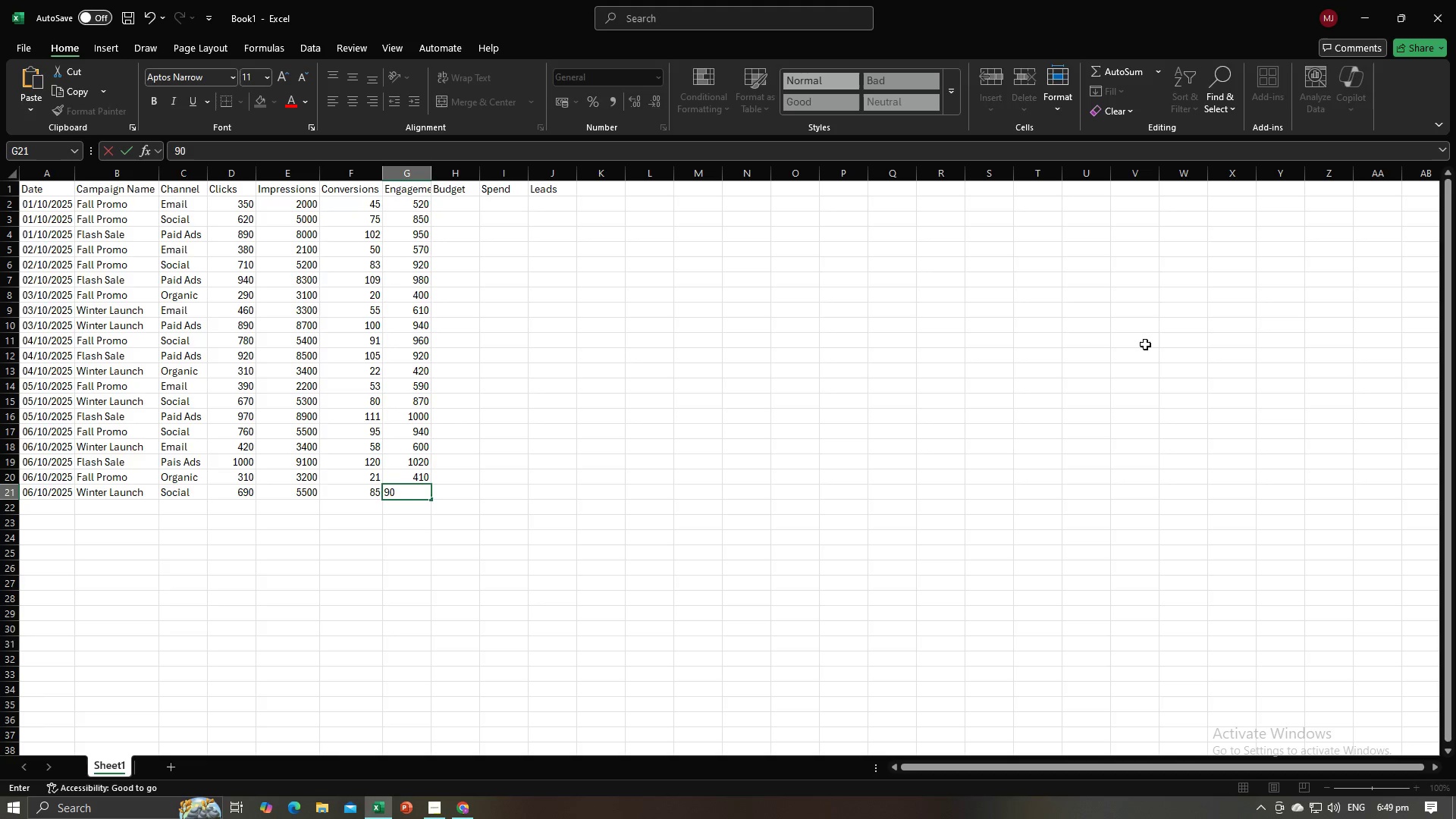 
key(Numpad0)
 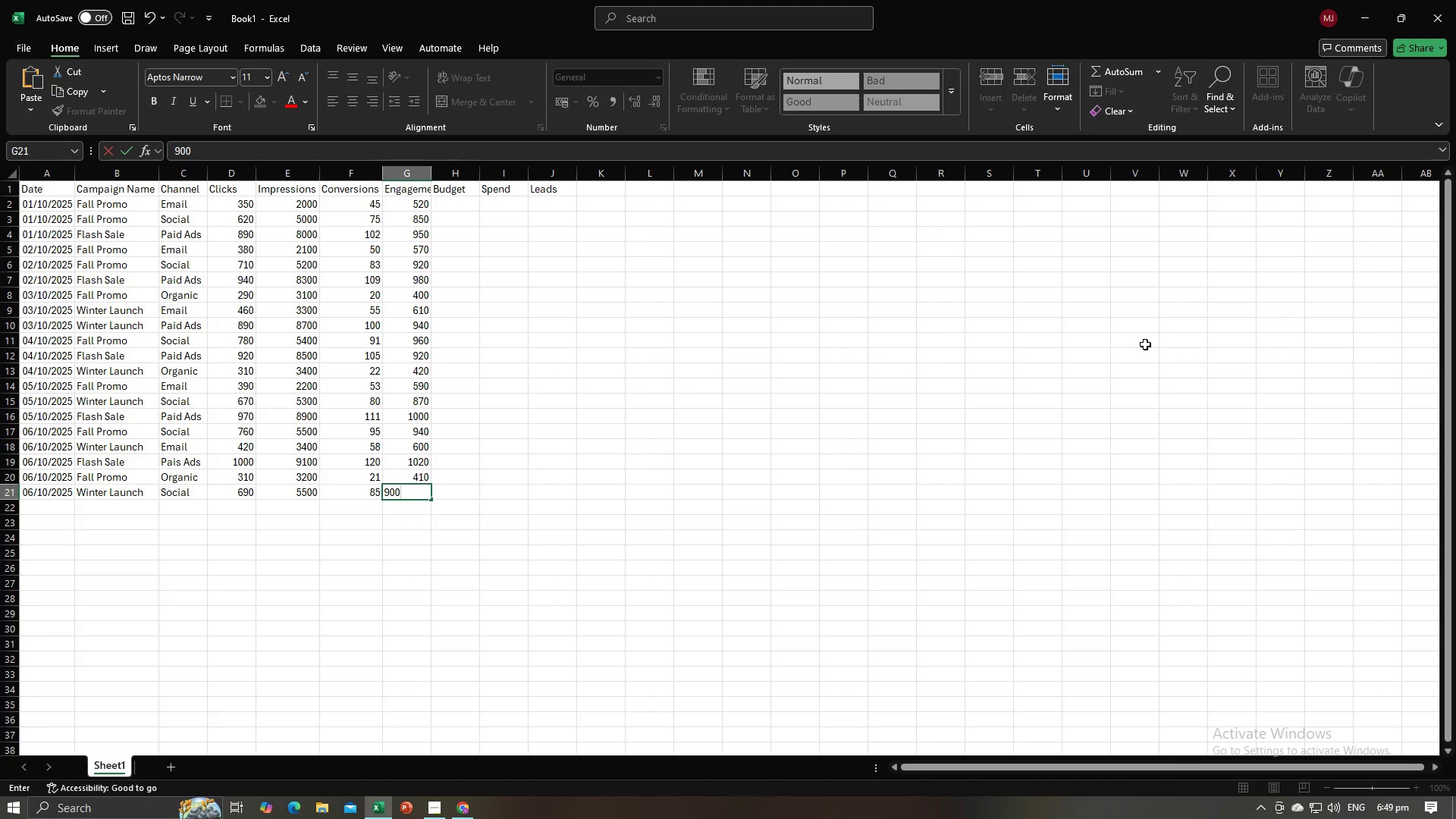 
key(NumpadEnter)
 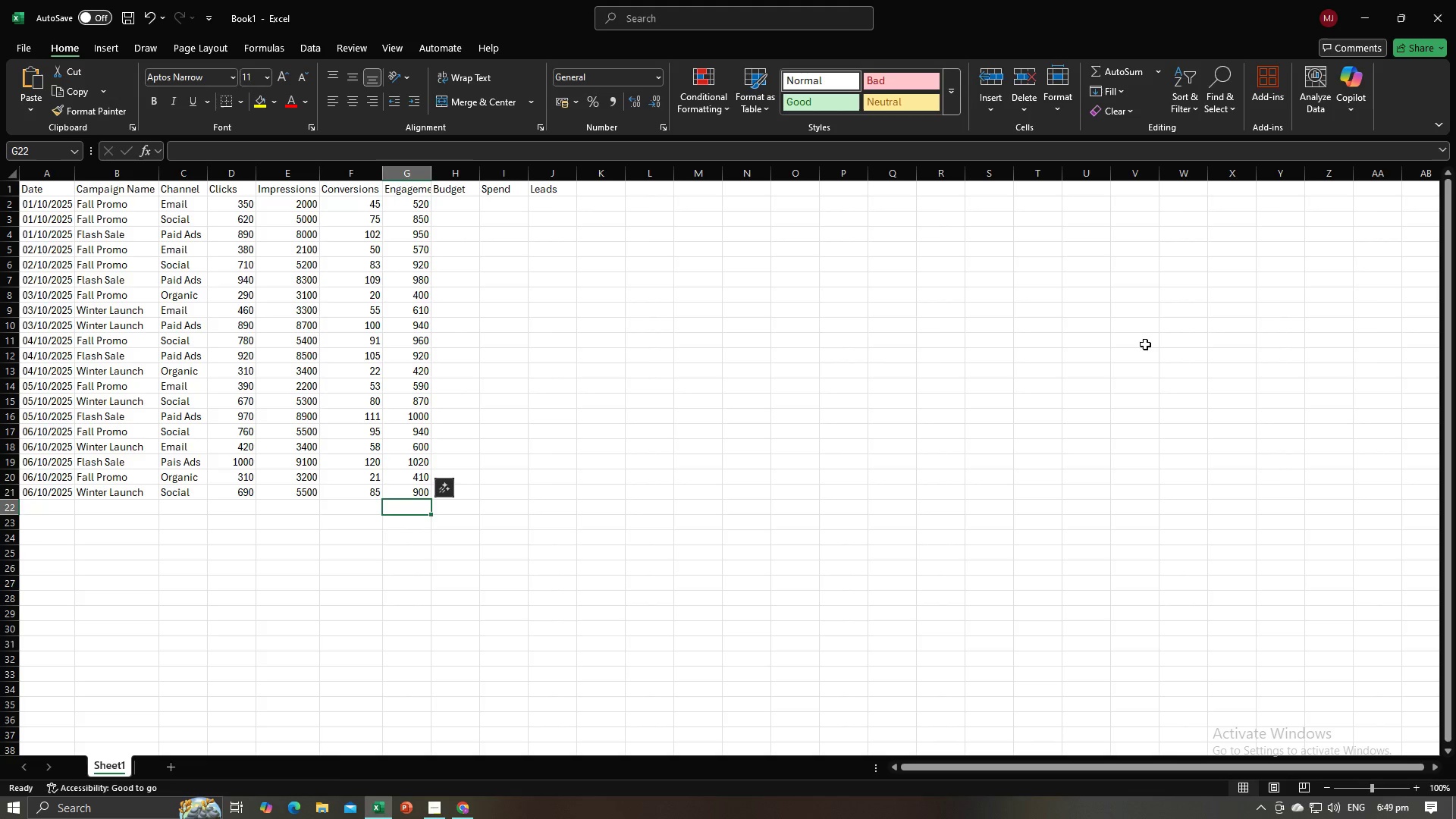 
scroll: coordinate [1145, 344], scroll_direction: up, amount: 2.0
 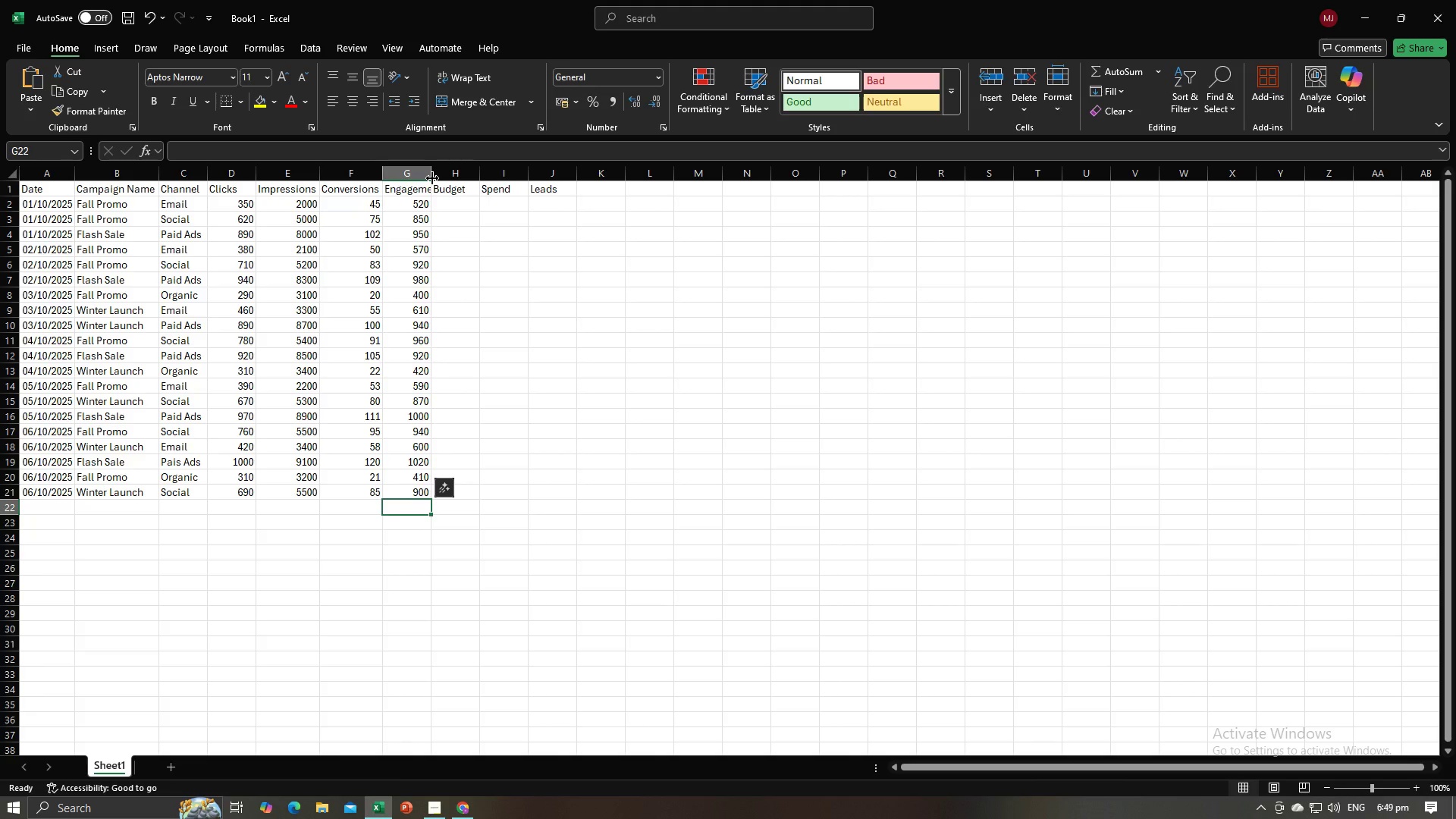 
double_click([432, 178])
 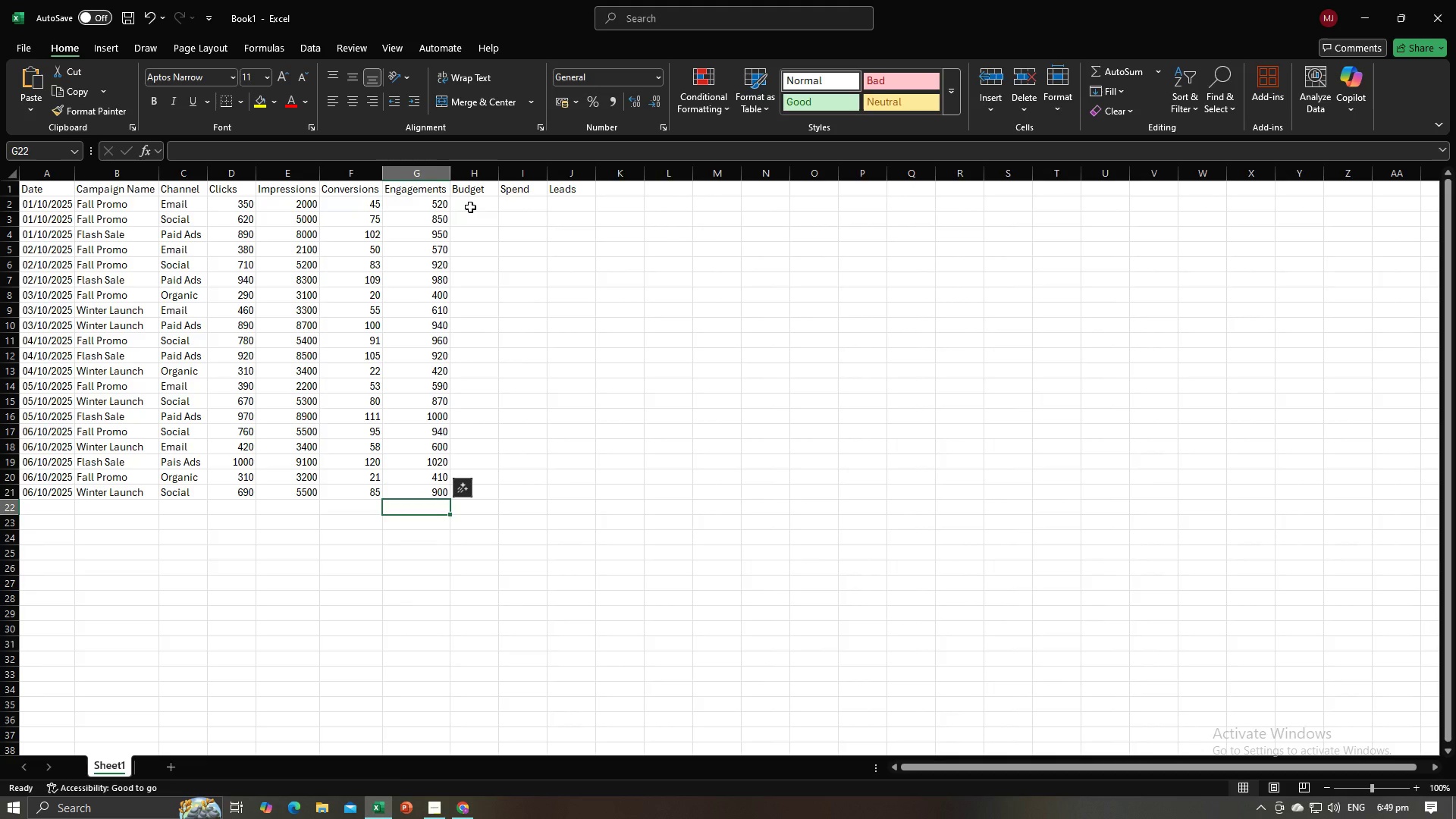 
left_click([470, 207])
 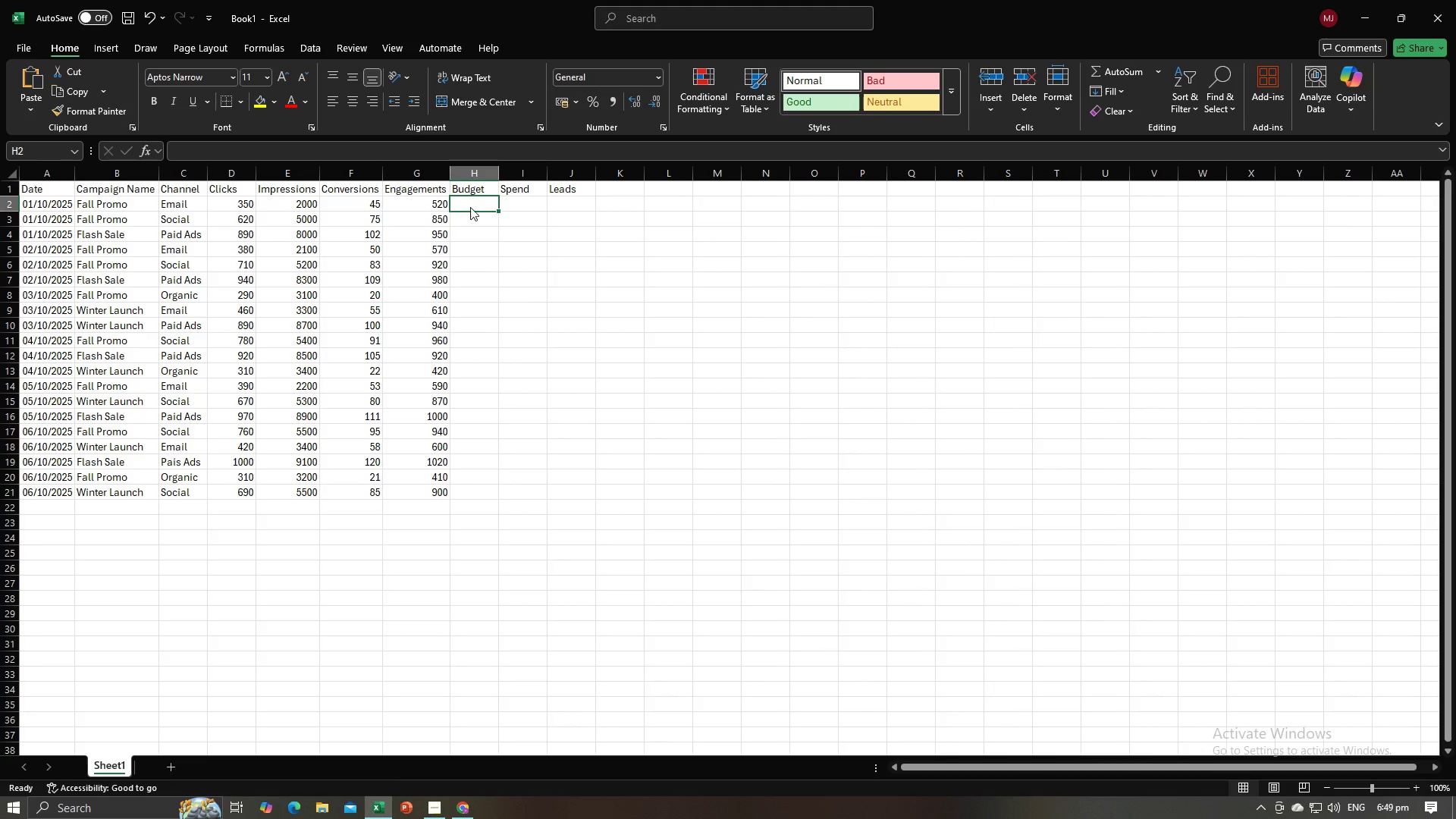 
key(Alt+AltLeft)
 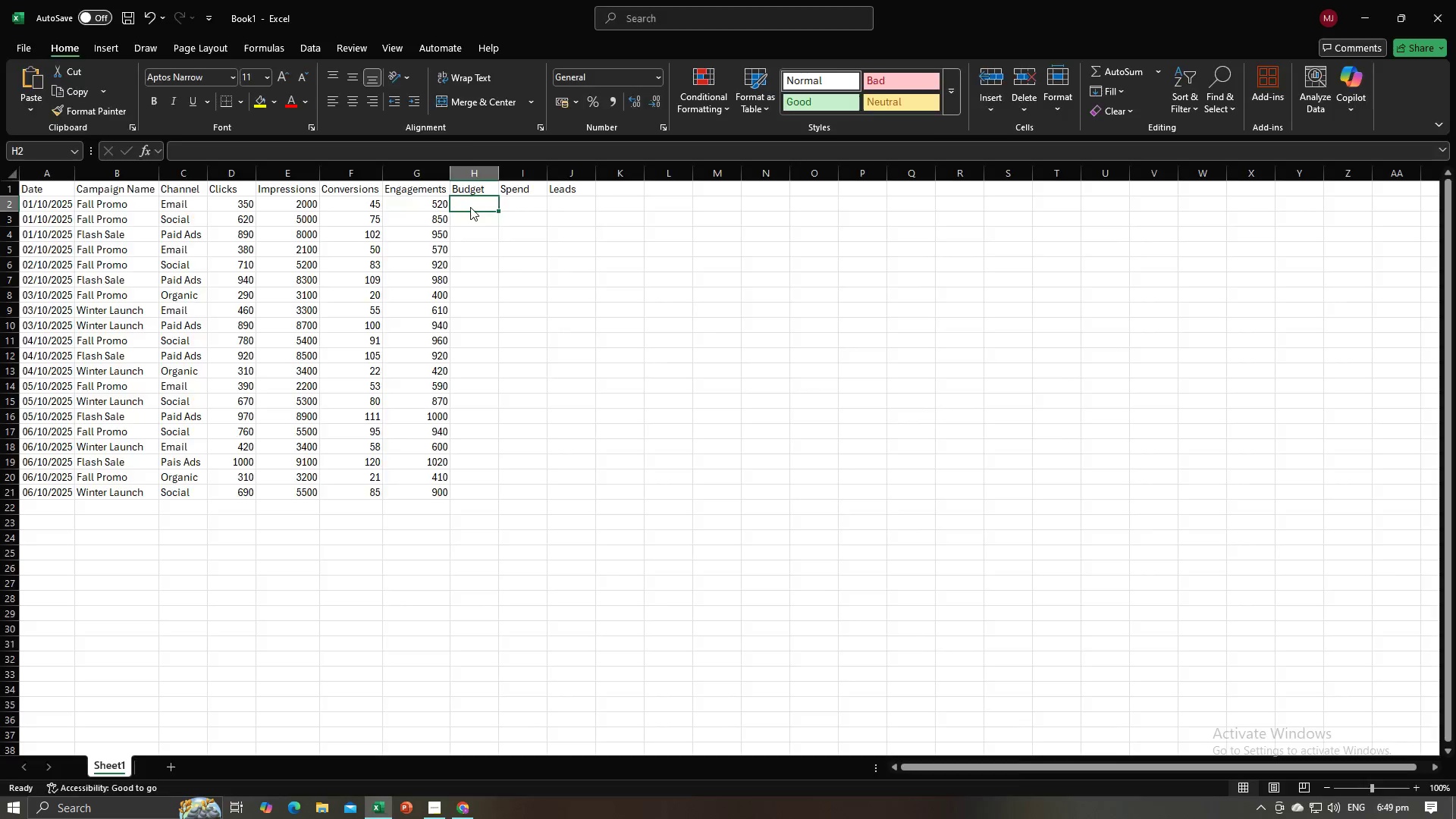 
key(Alt+Tab)
 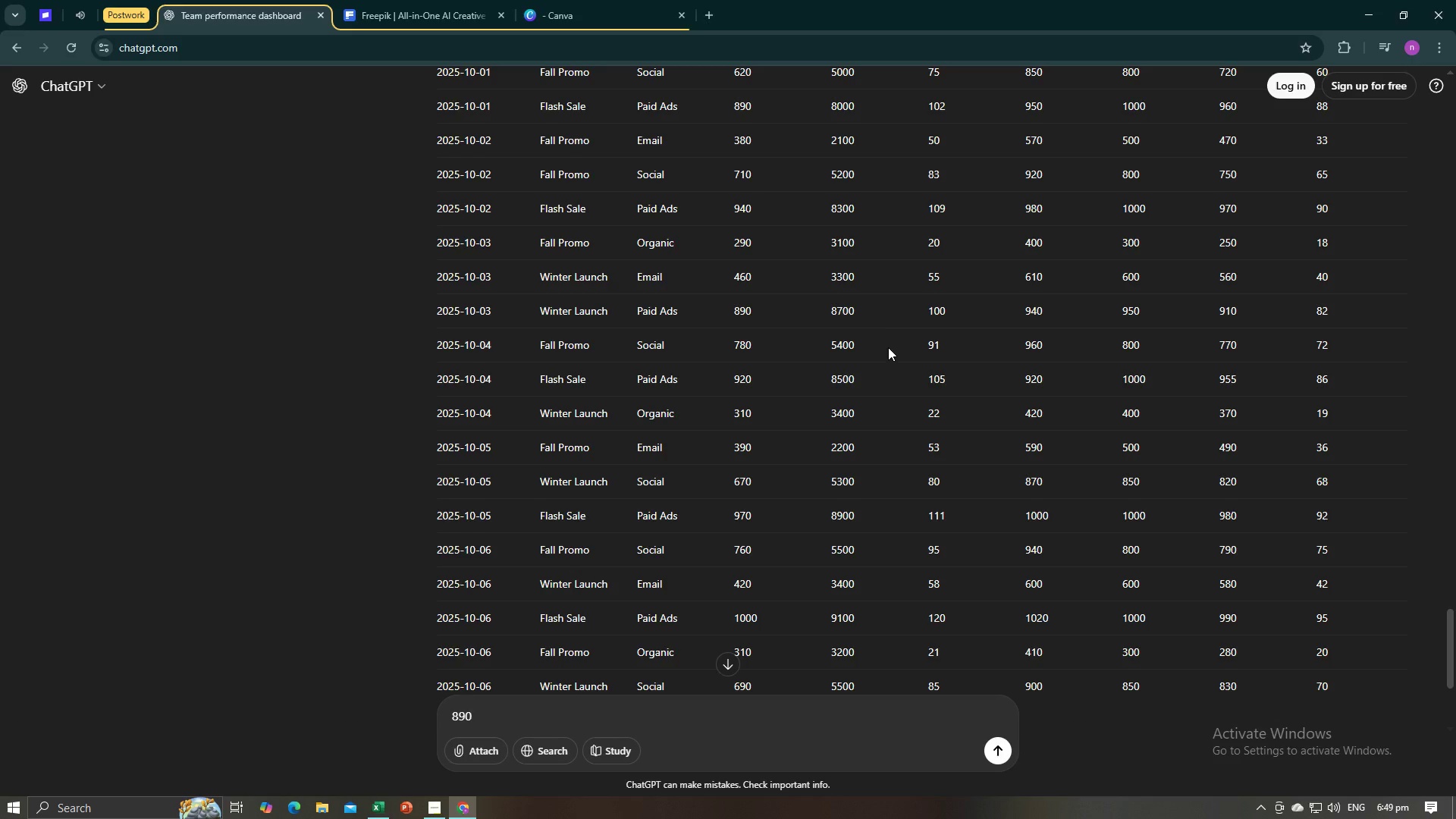 
scroll: coordinate [888, 347], scroll_direction: up, amount: 1.0
 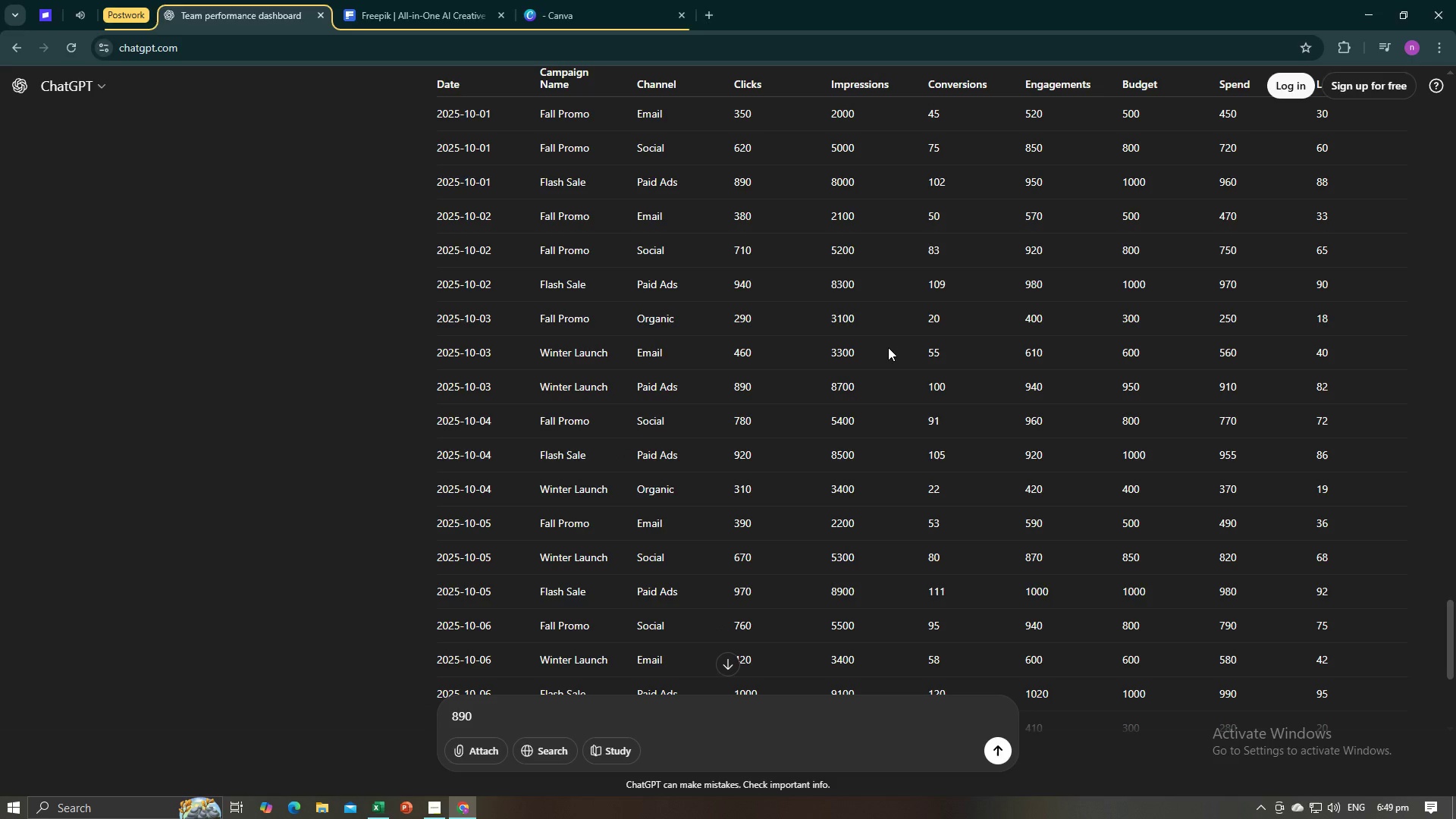 
key(Alt+AltLeft)
 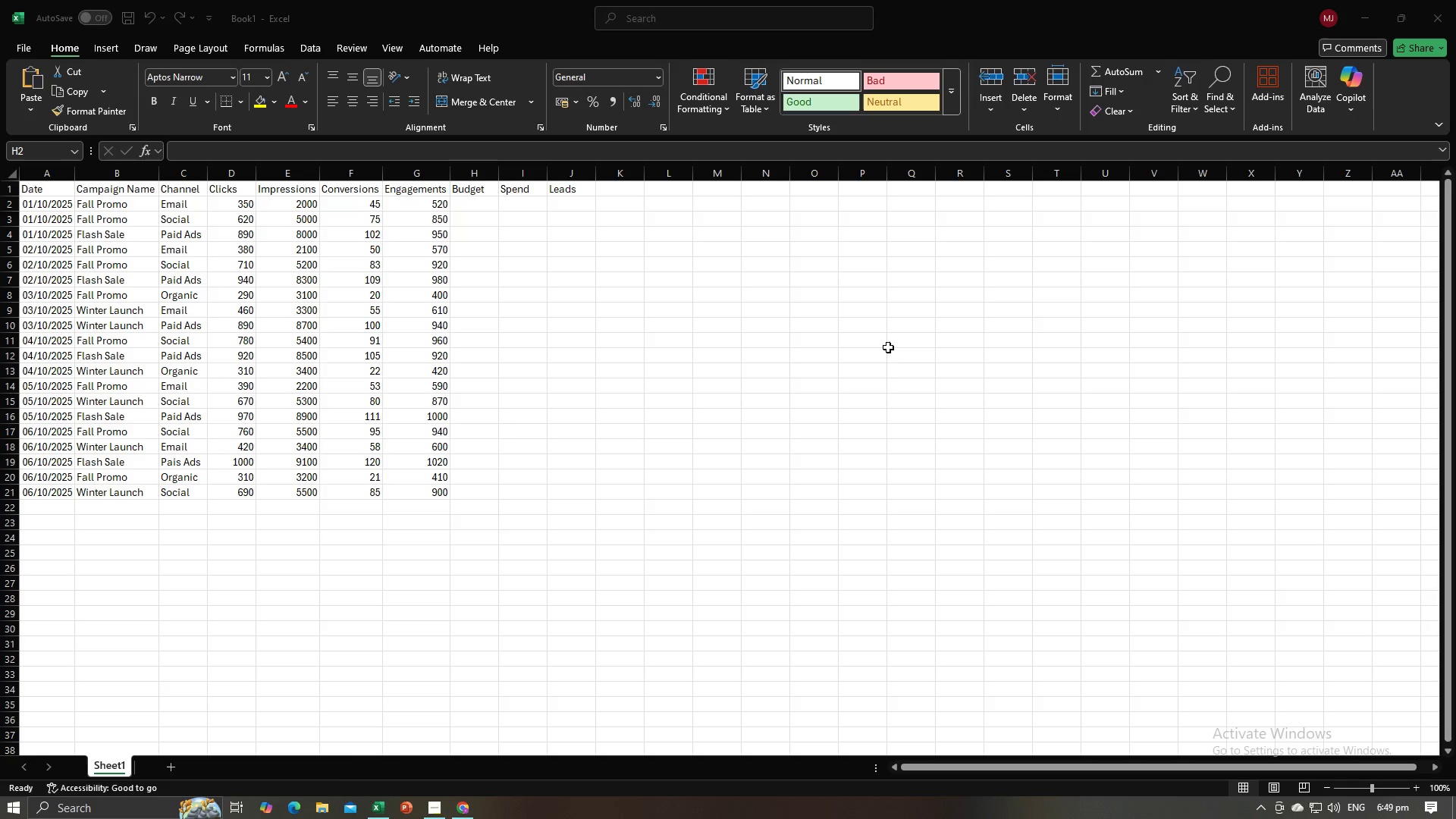 
key(Alt+Tab)
 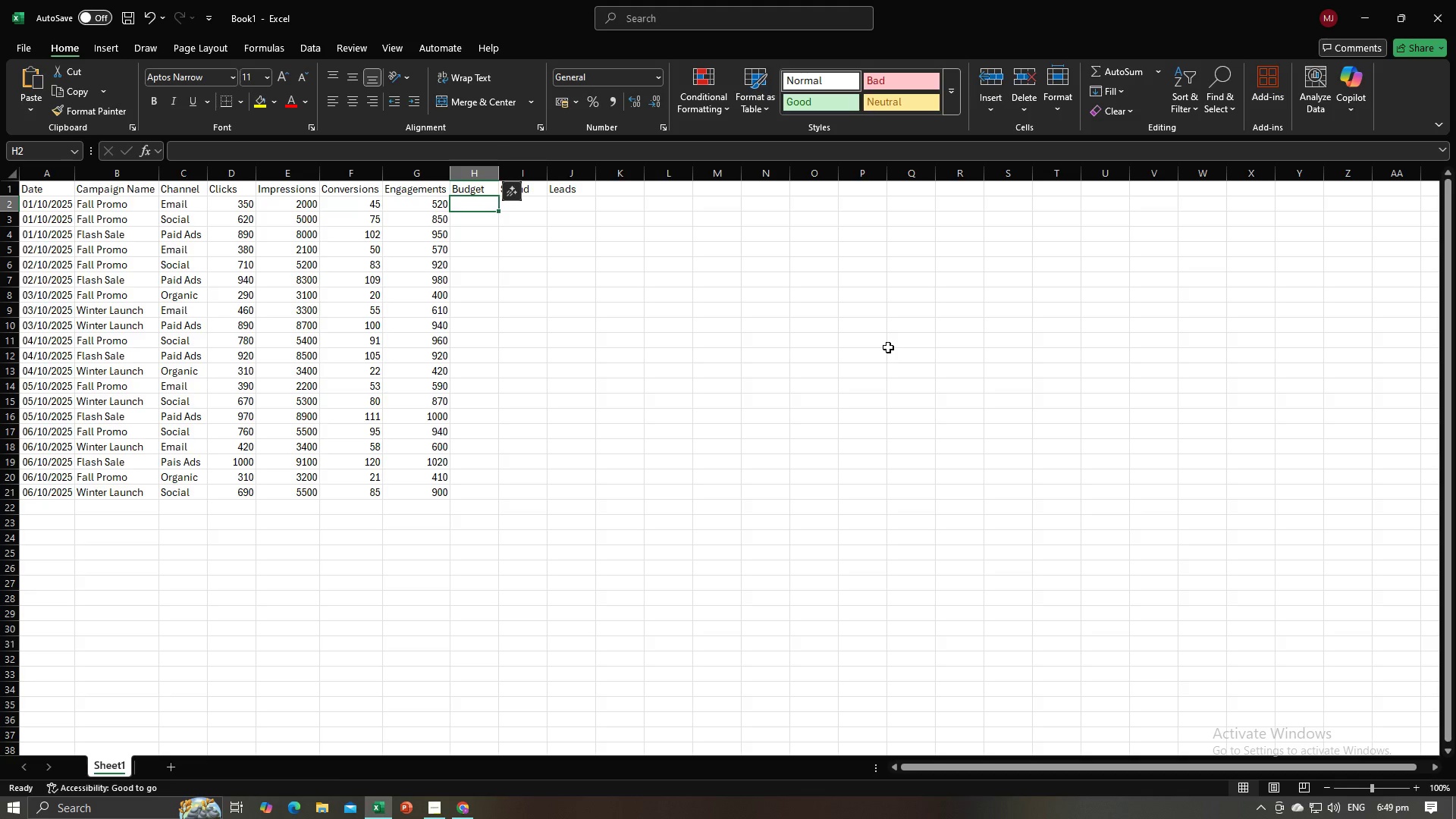 
key(Numpad5)
 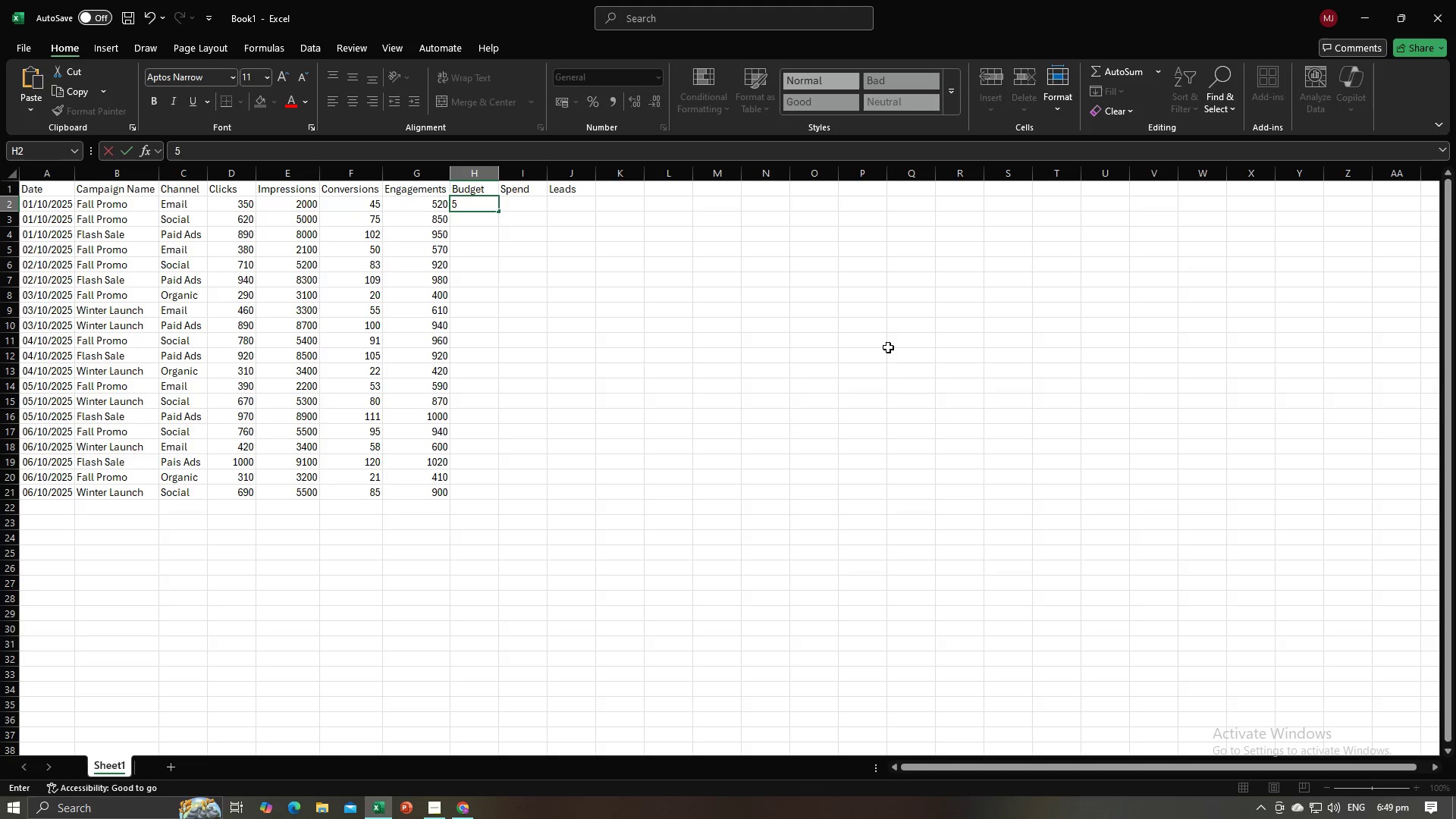 
key(Numpad0)
 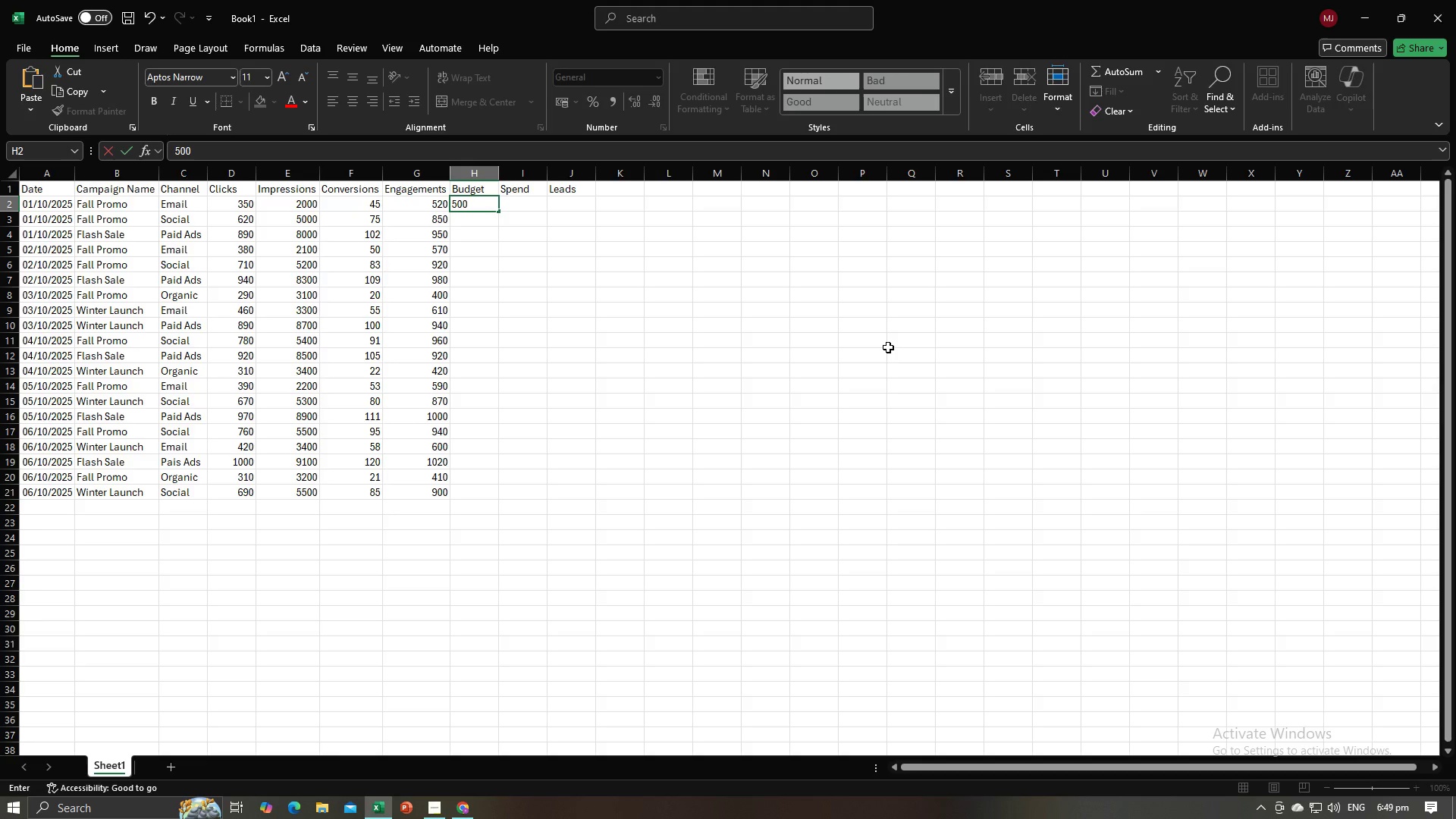 
key(Numpad0)
 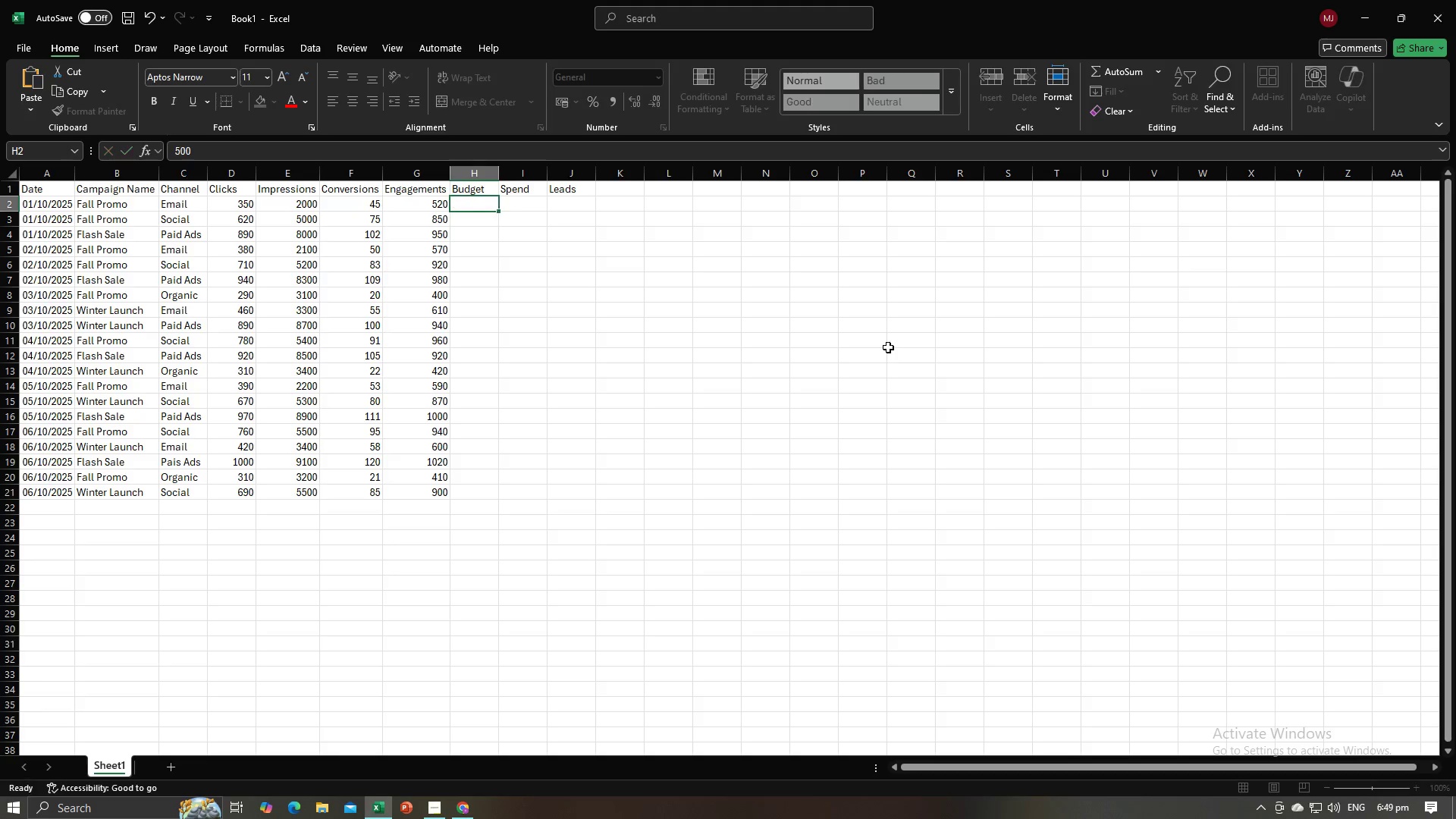 
key(NumpadEnter)
 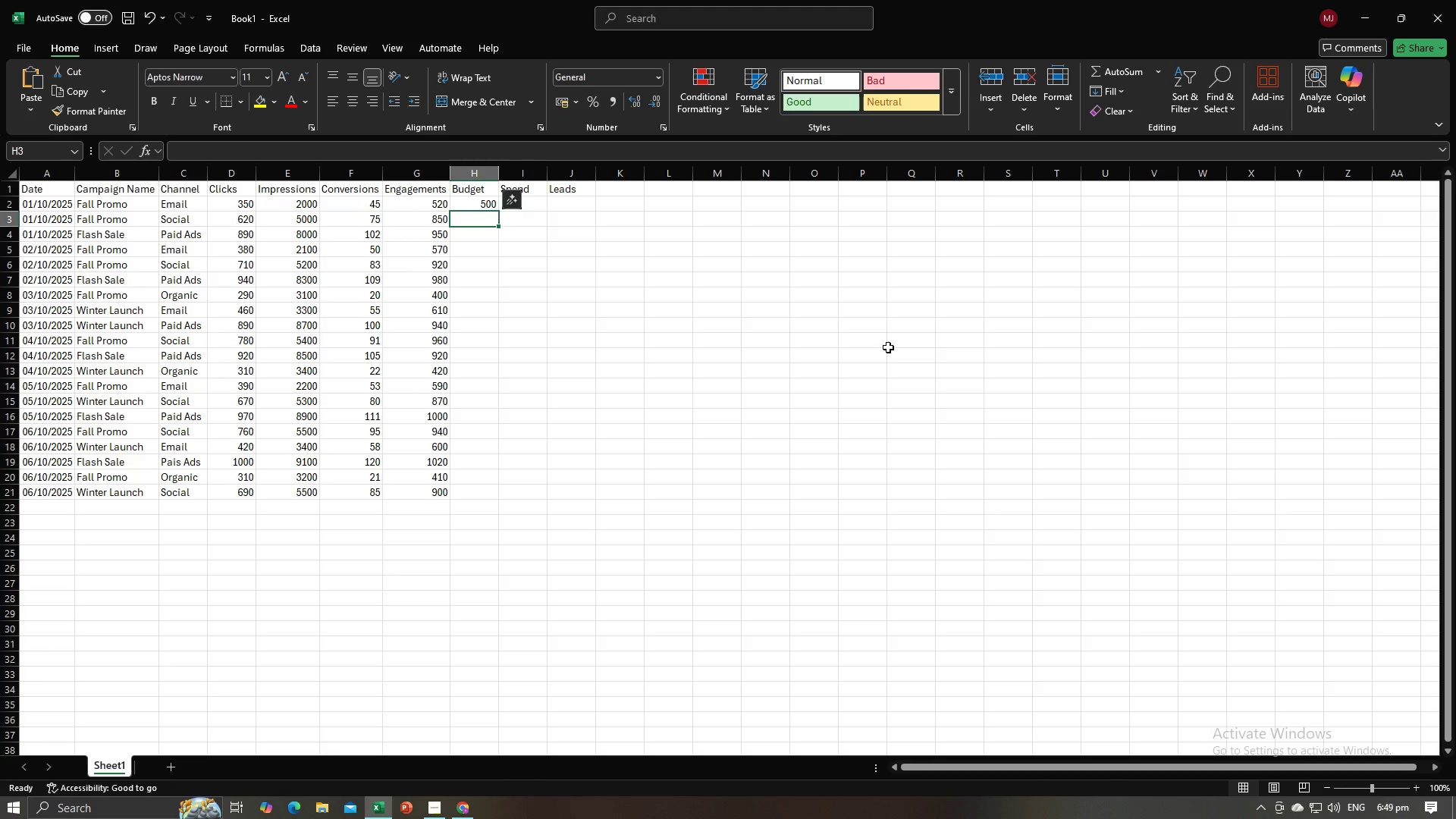 
key(Alt+AltLeft)
 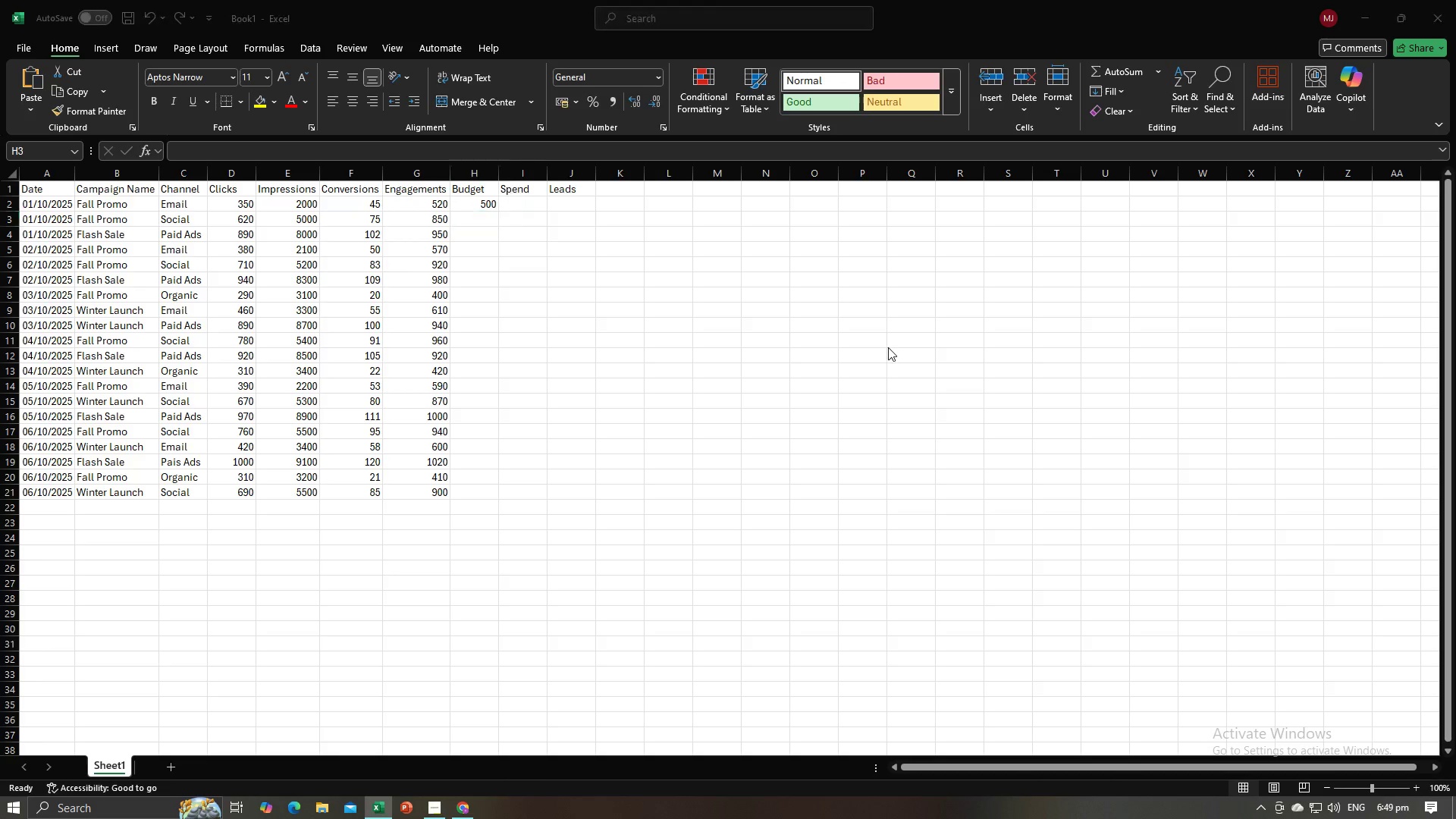 
key(Alt+Tab)
 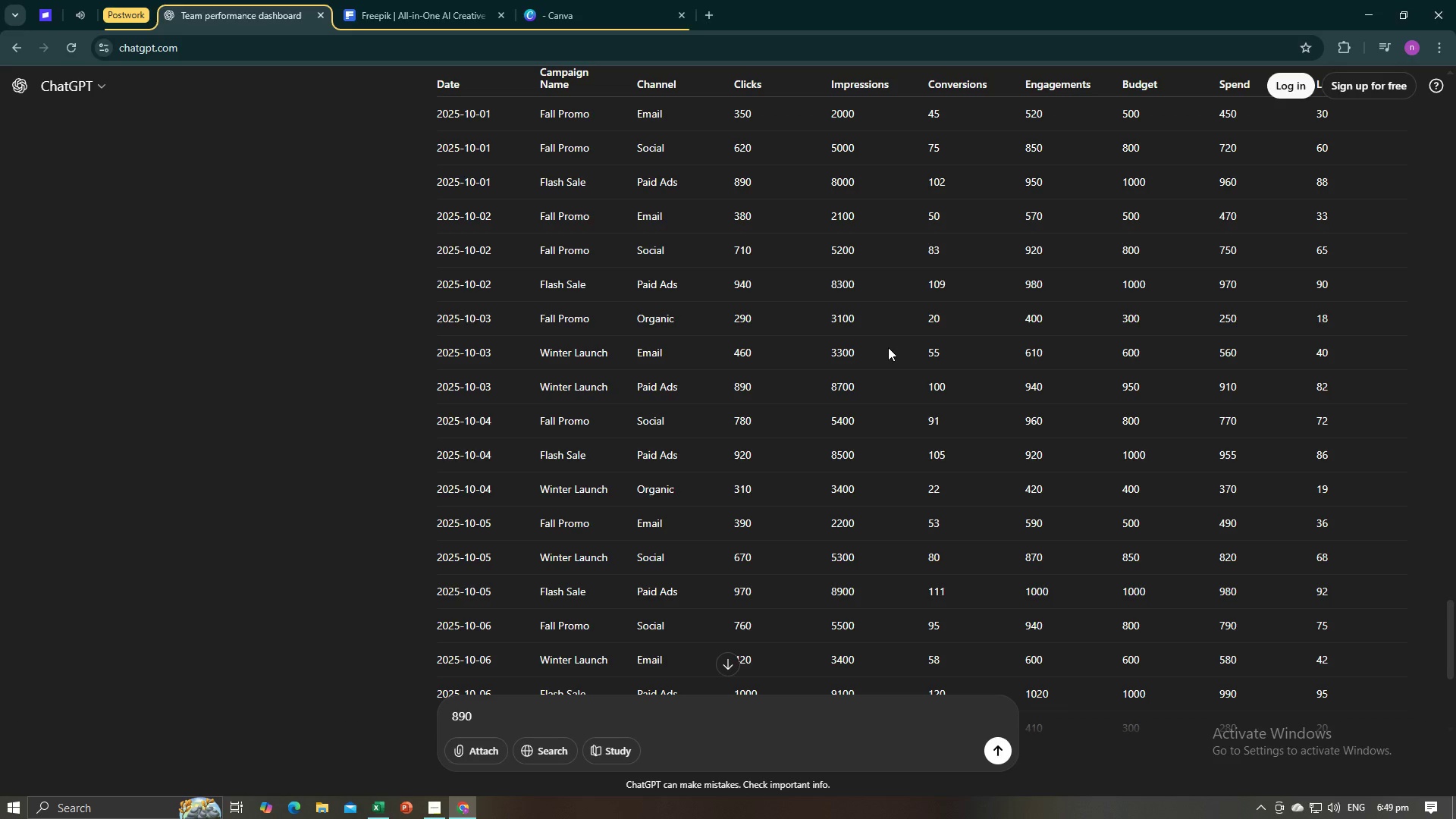 
key(Alt+AltLeft)
 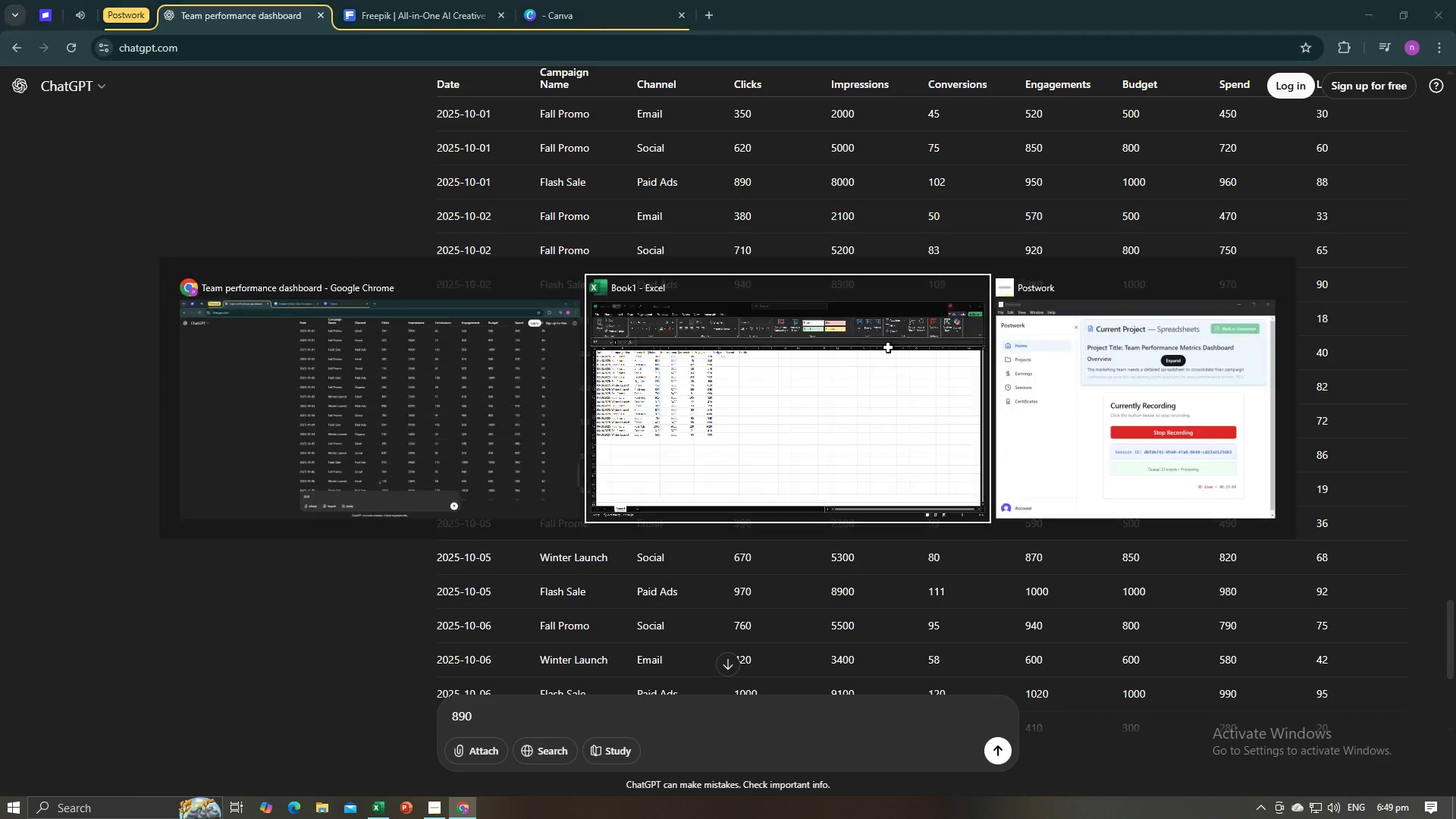 
key(Alt+Tab)
 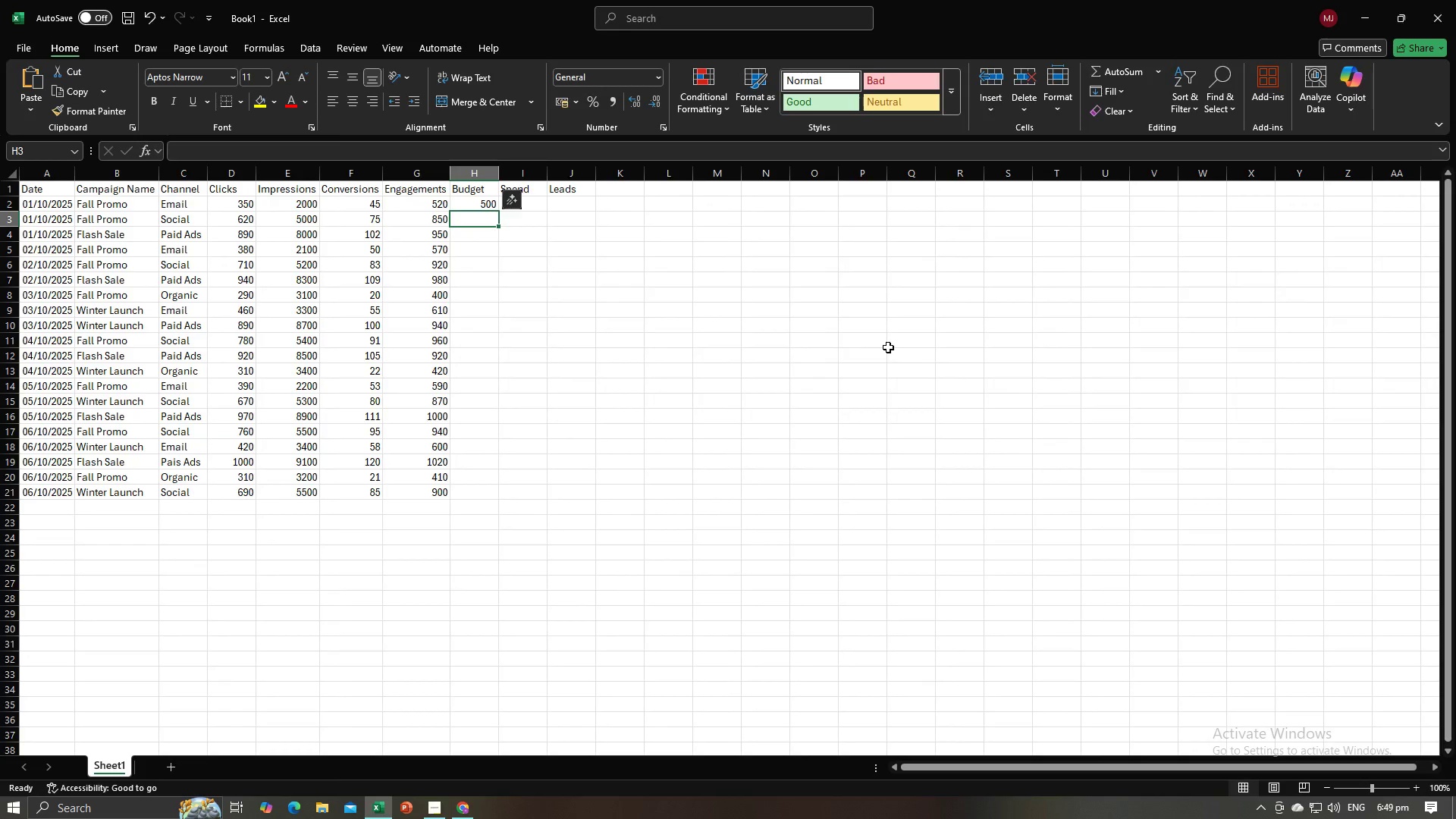 
key(Numpad8)
 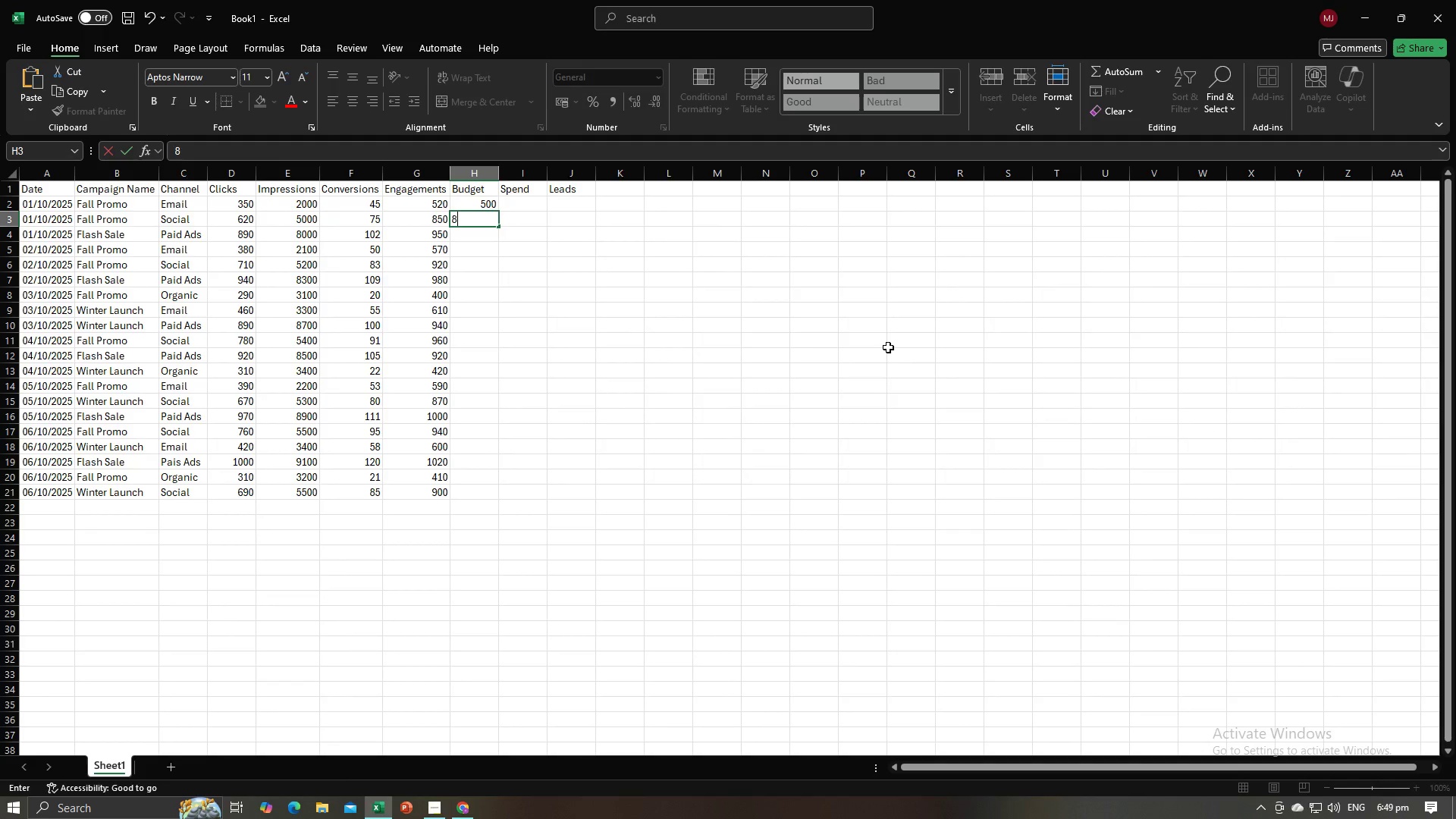 
key(Numpad0)
 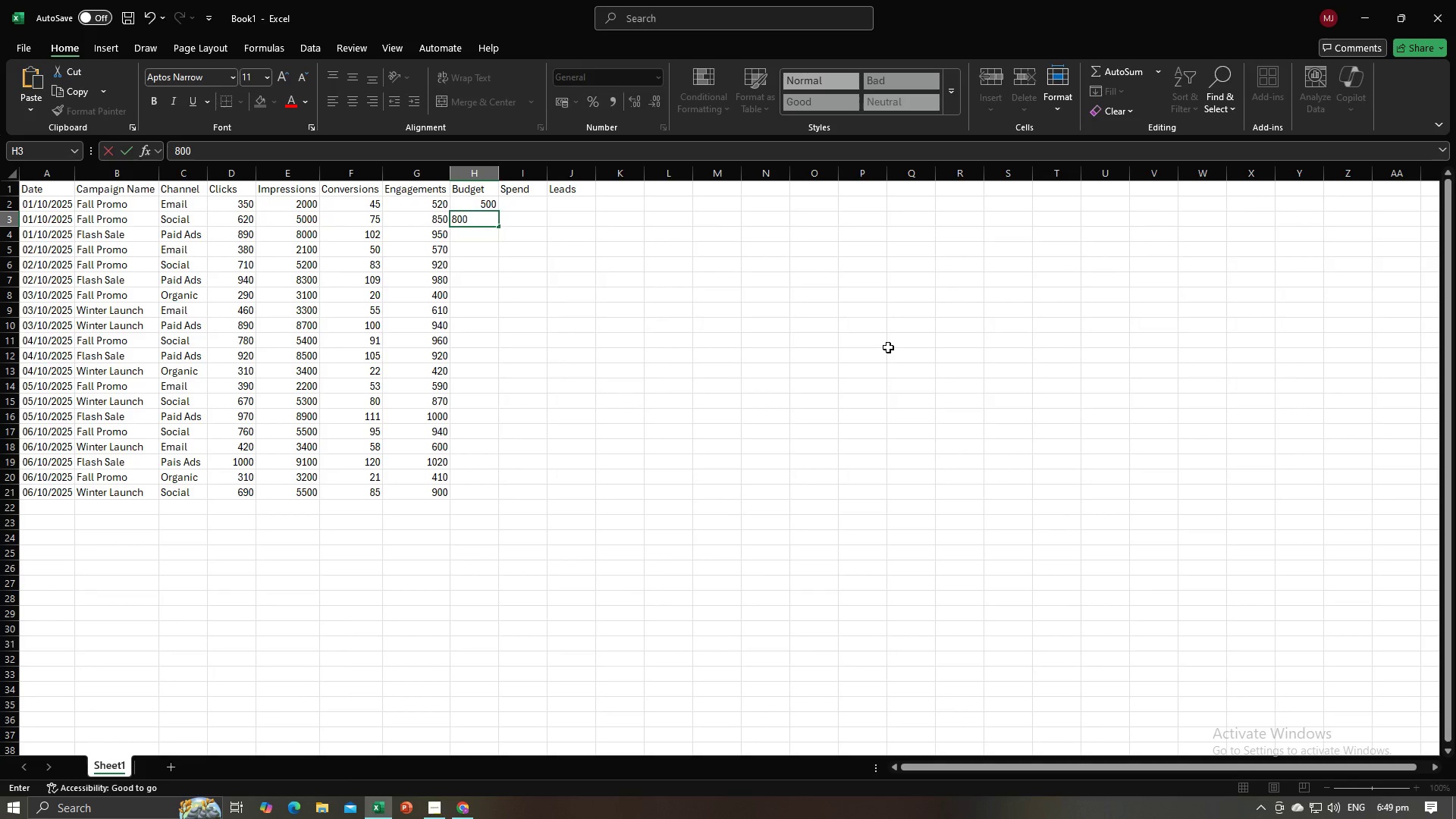 
key(Numpad0)
 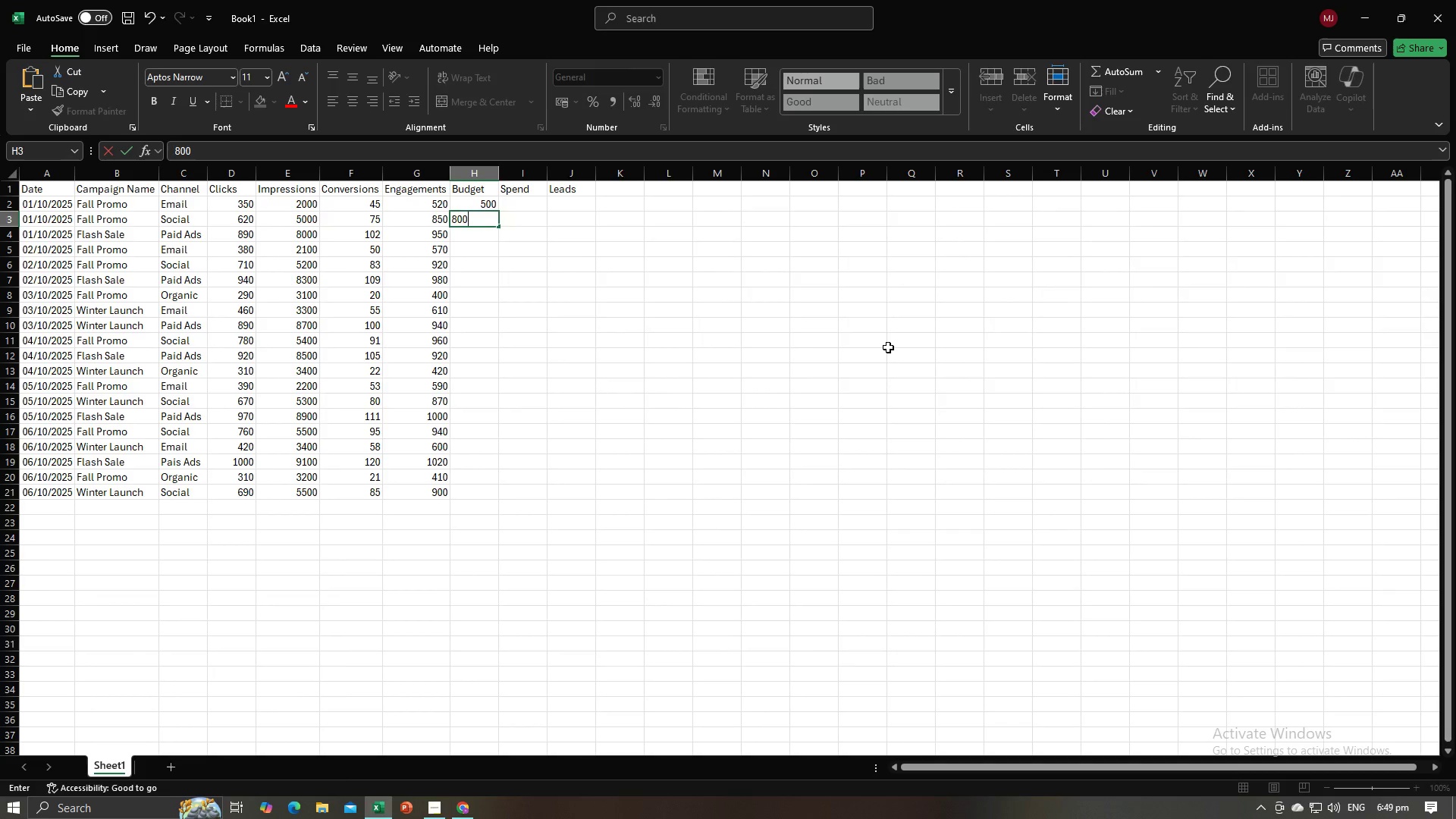 
key(NumpadEnter)
 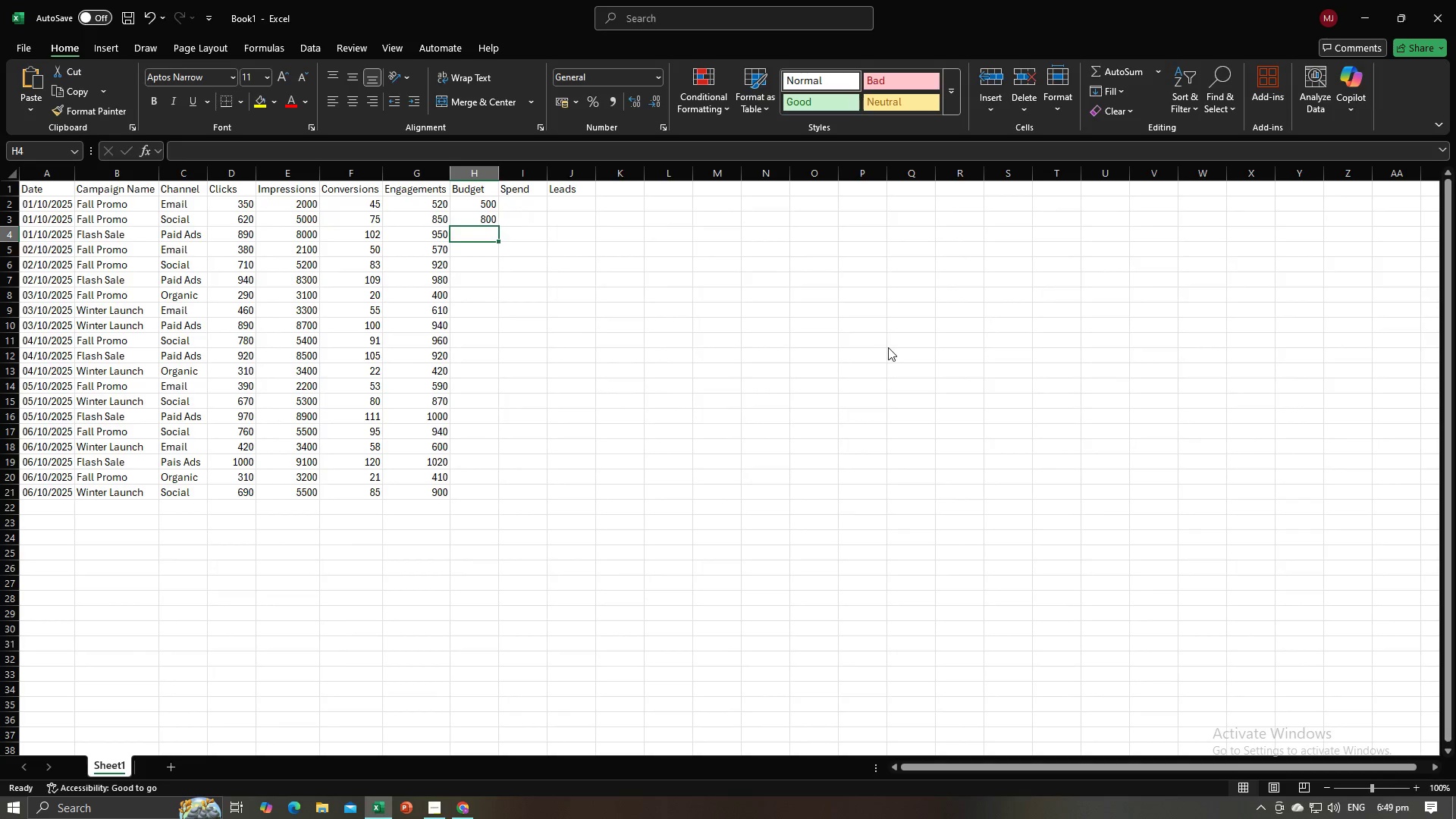 
key(Alt+AltLeft)
 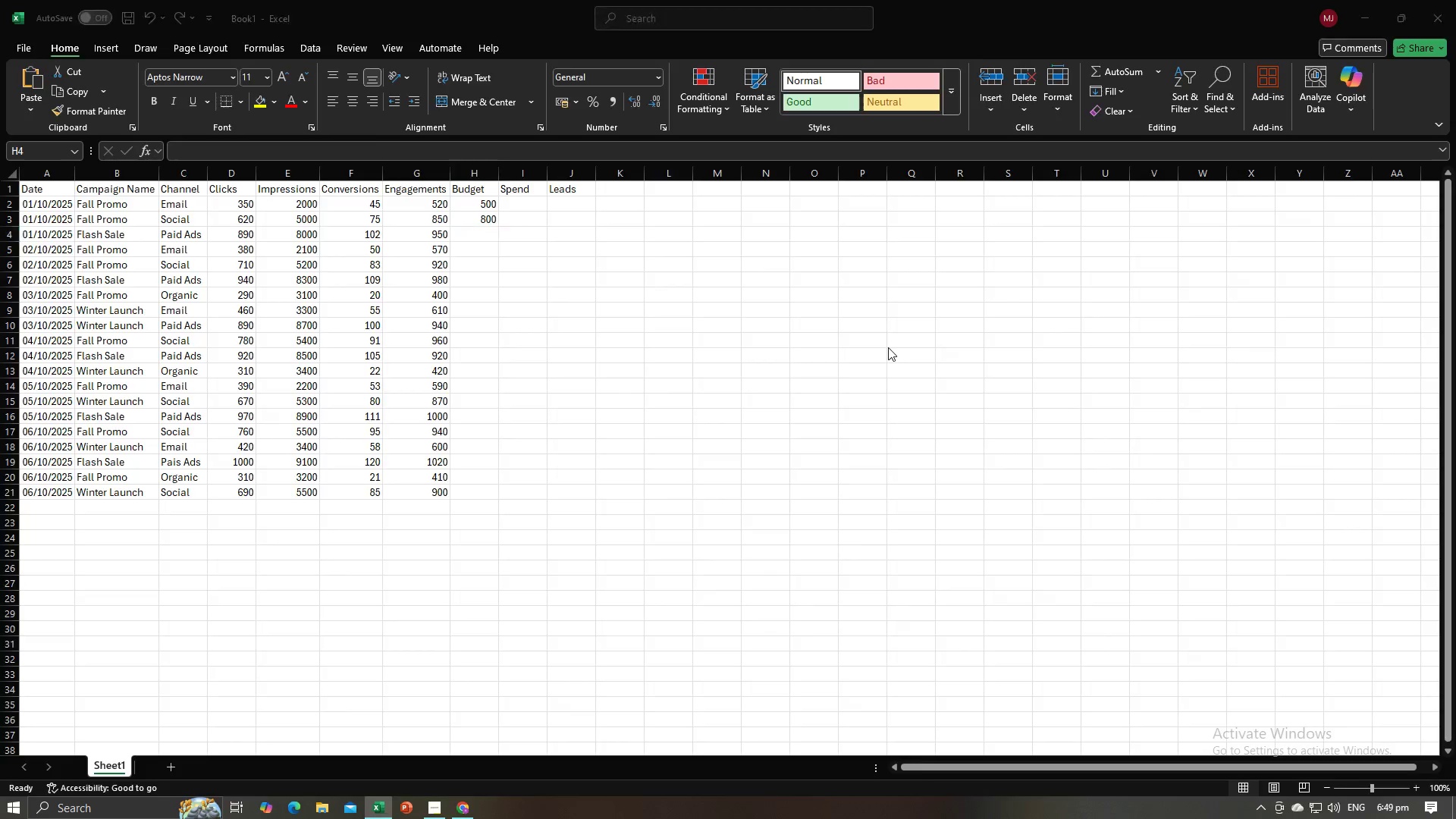 
key(Alt+Tab)
 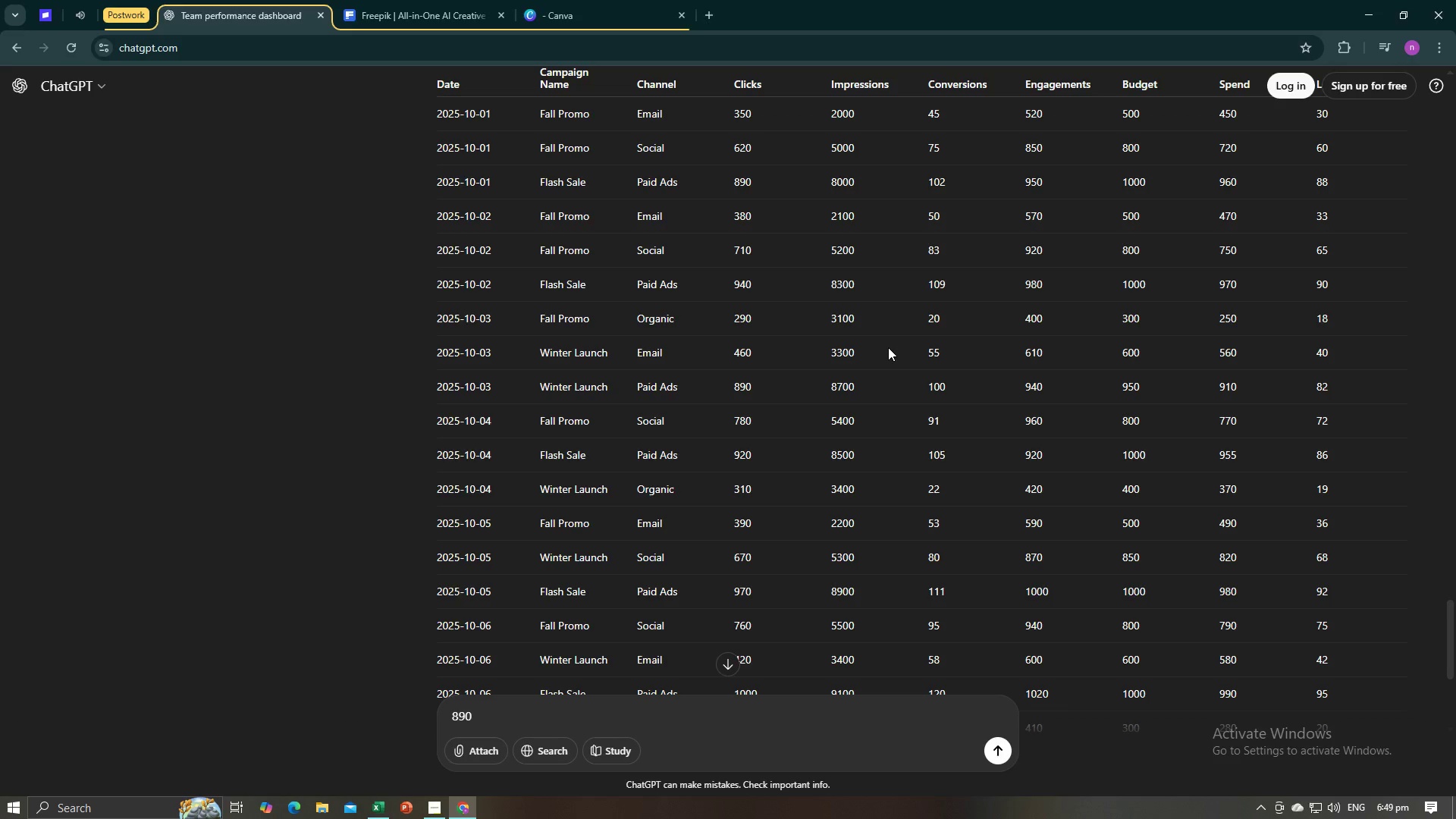 
key(Alt+AltLeft)
 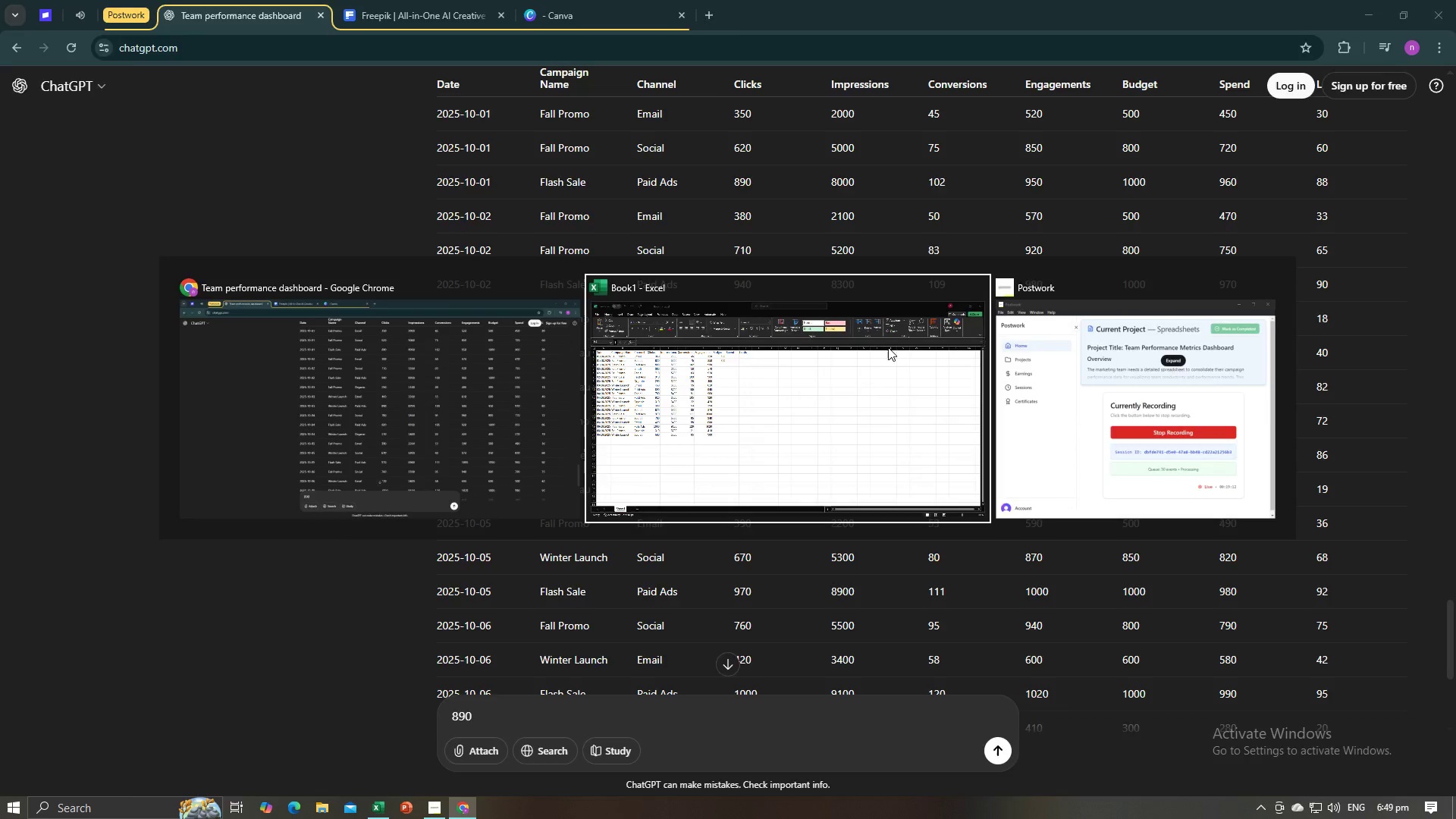 
key(Alt+Tab)
 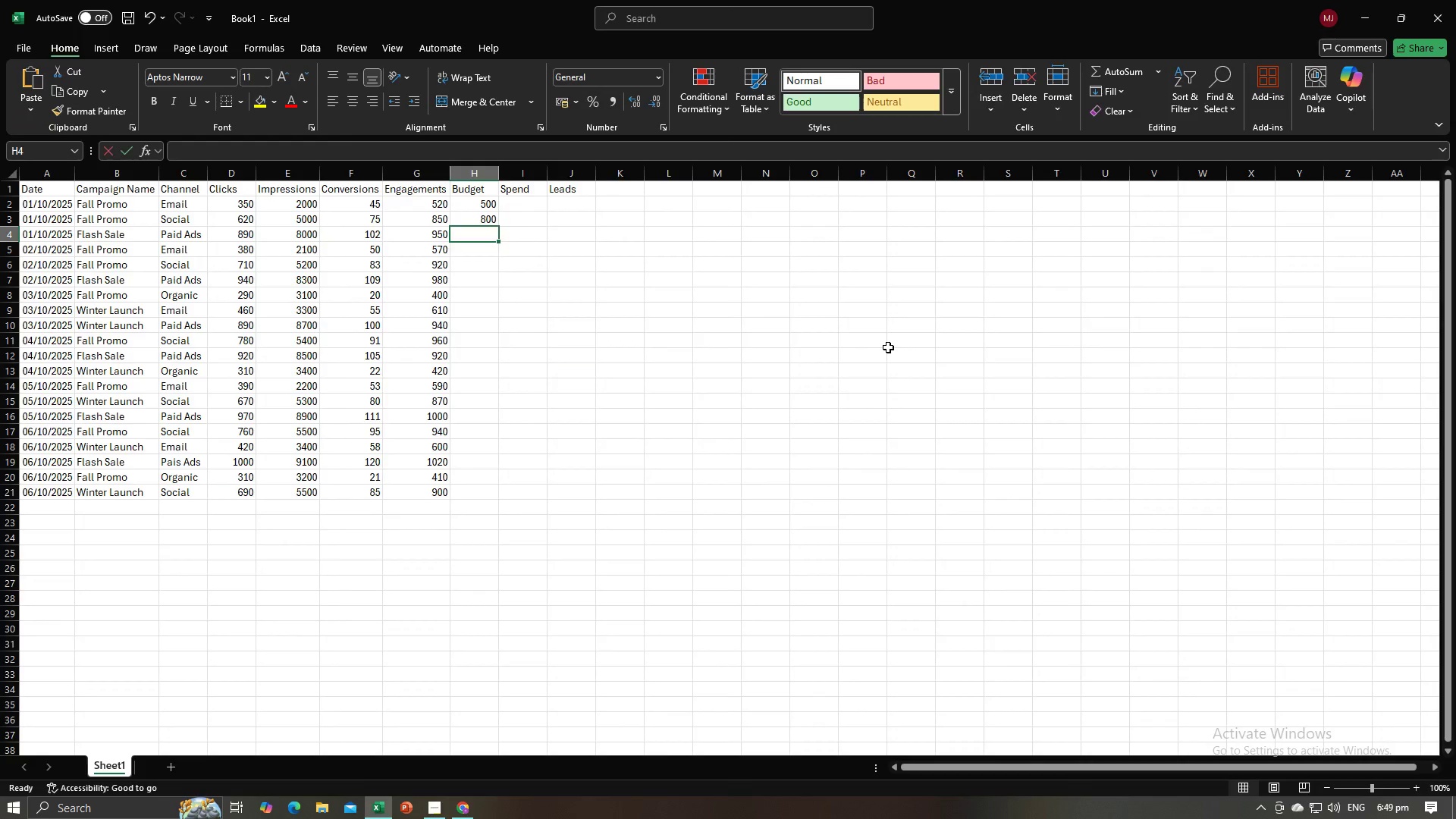 
key(Numpad1)
 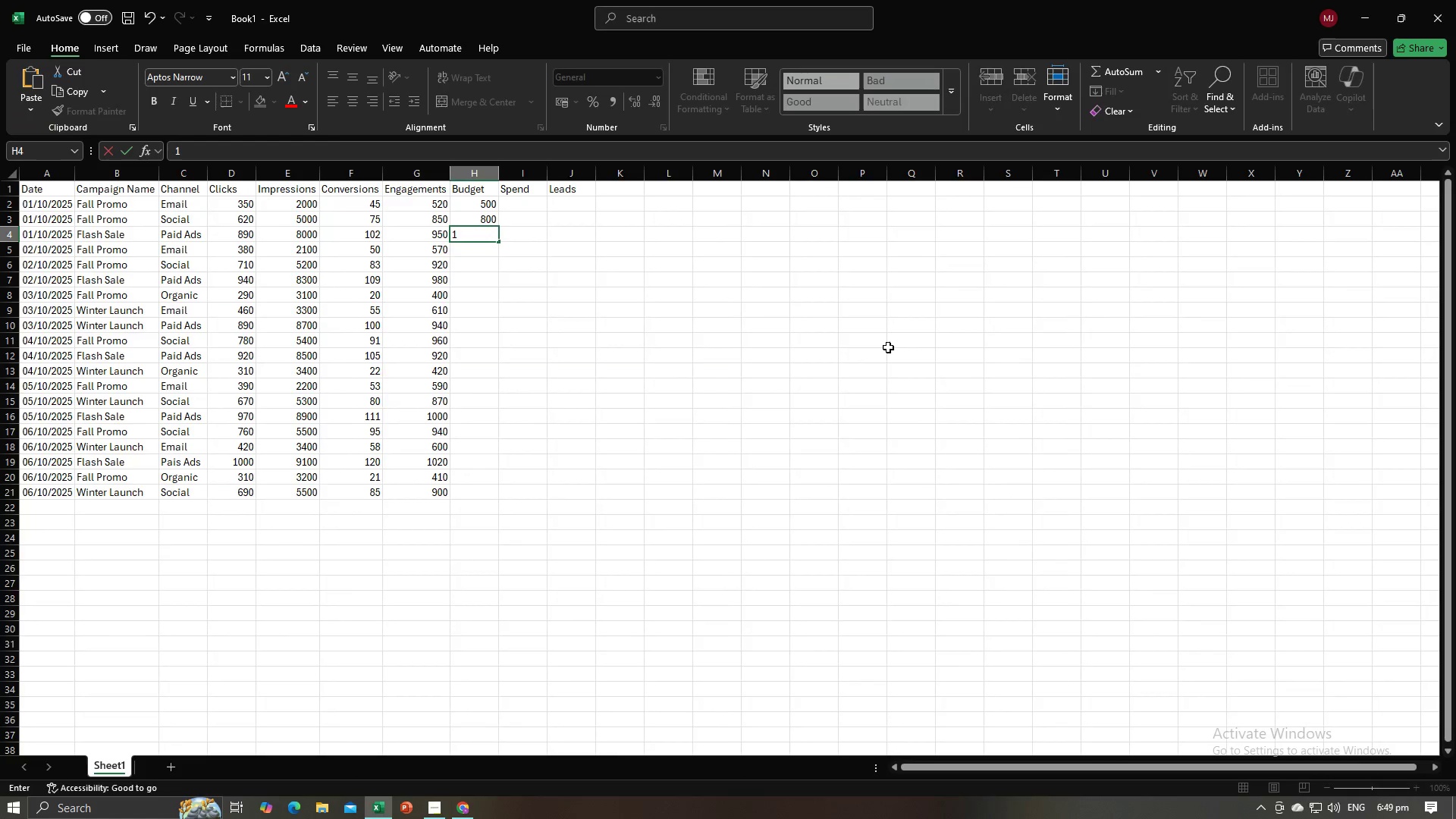 
key(Numpad0)
 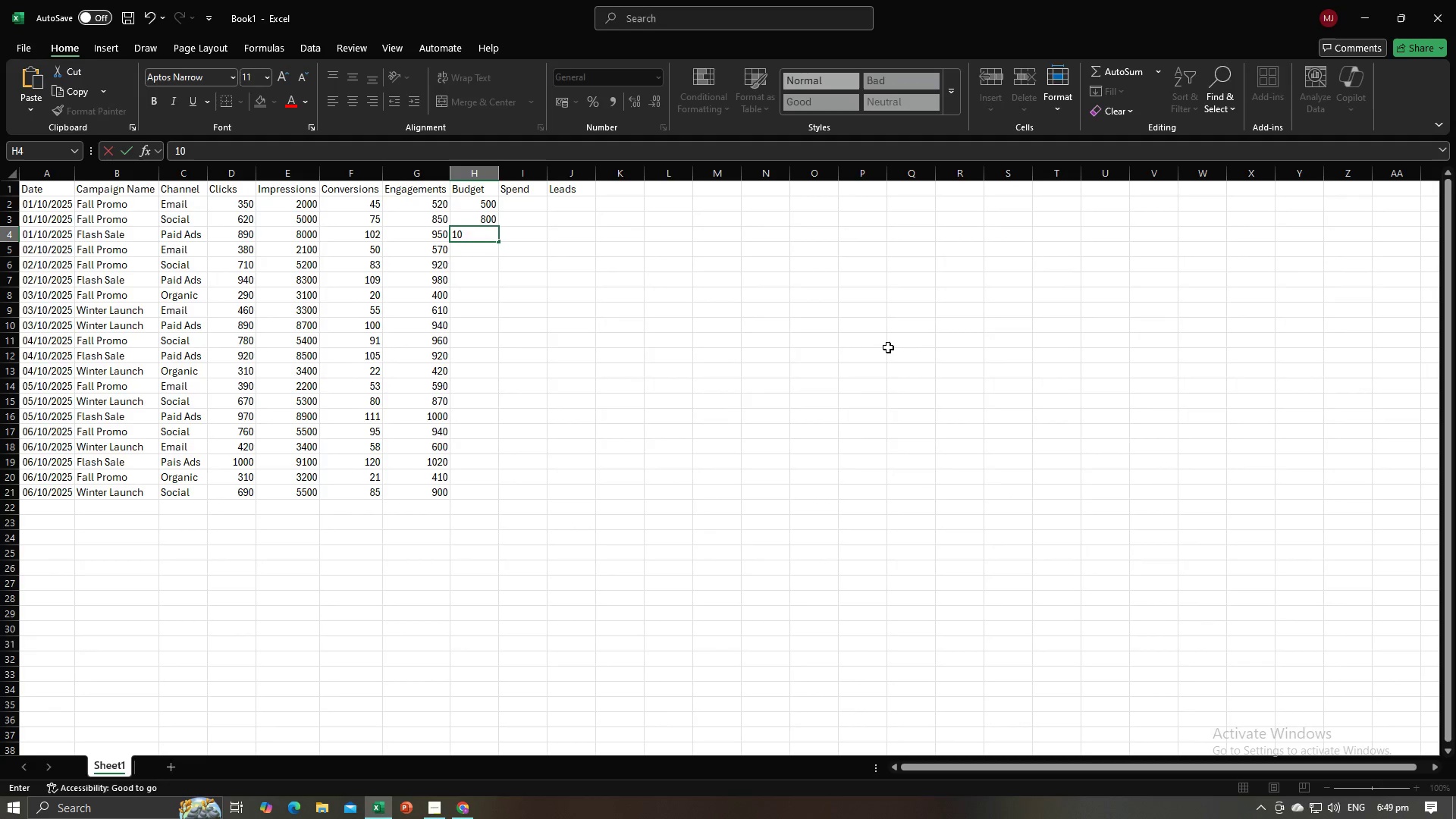 
key(Numpad0)
 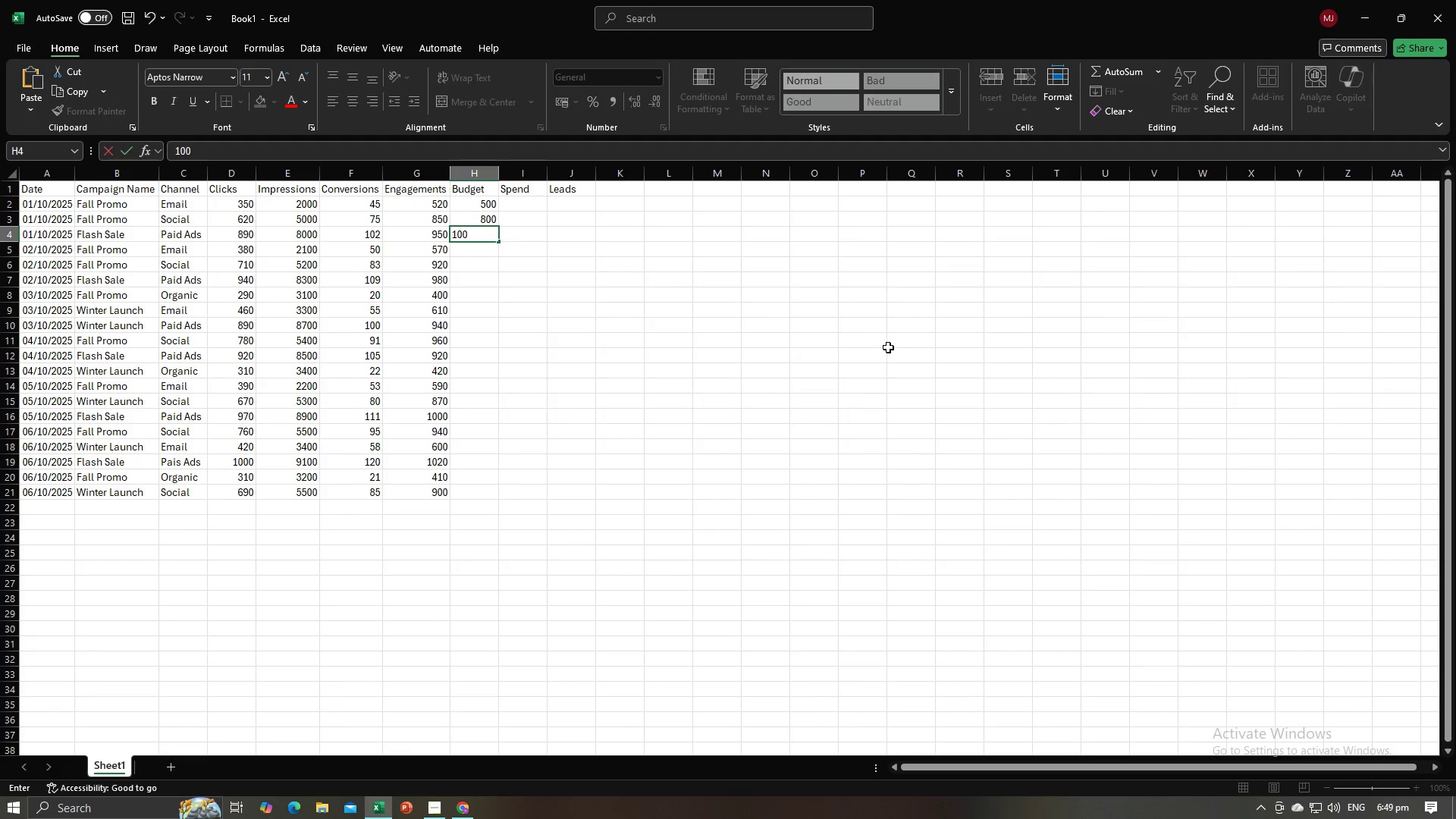 
key(Numpad0)
 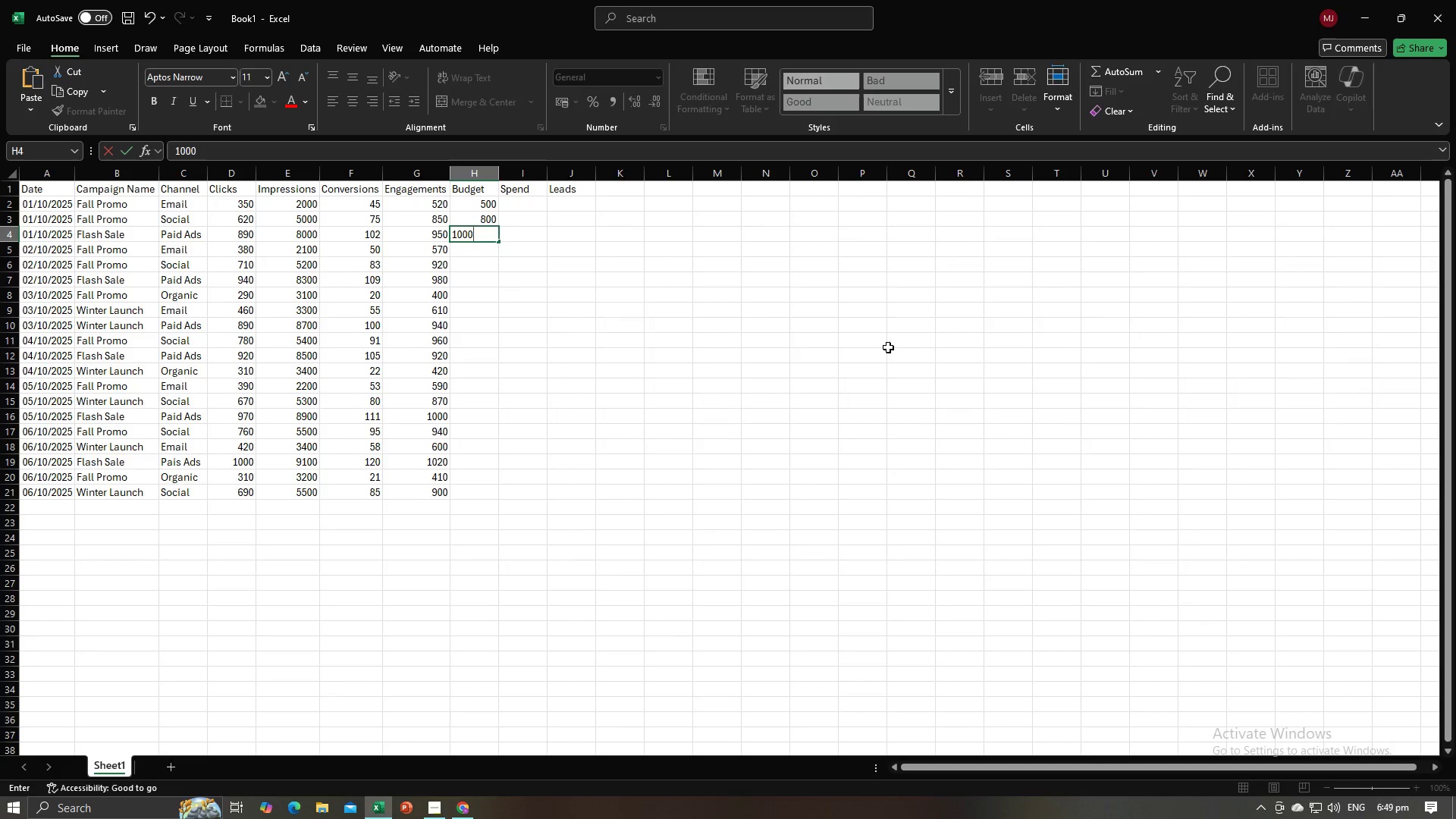 
key(NumpadEnter)
 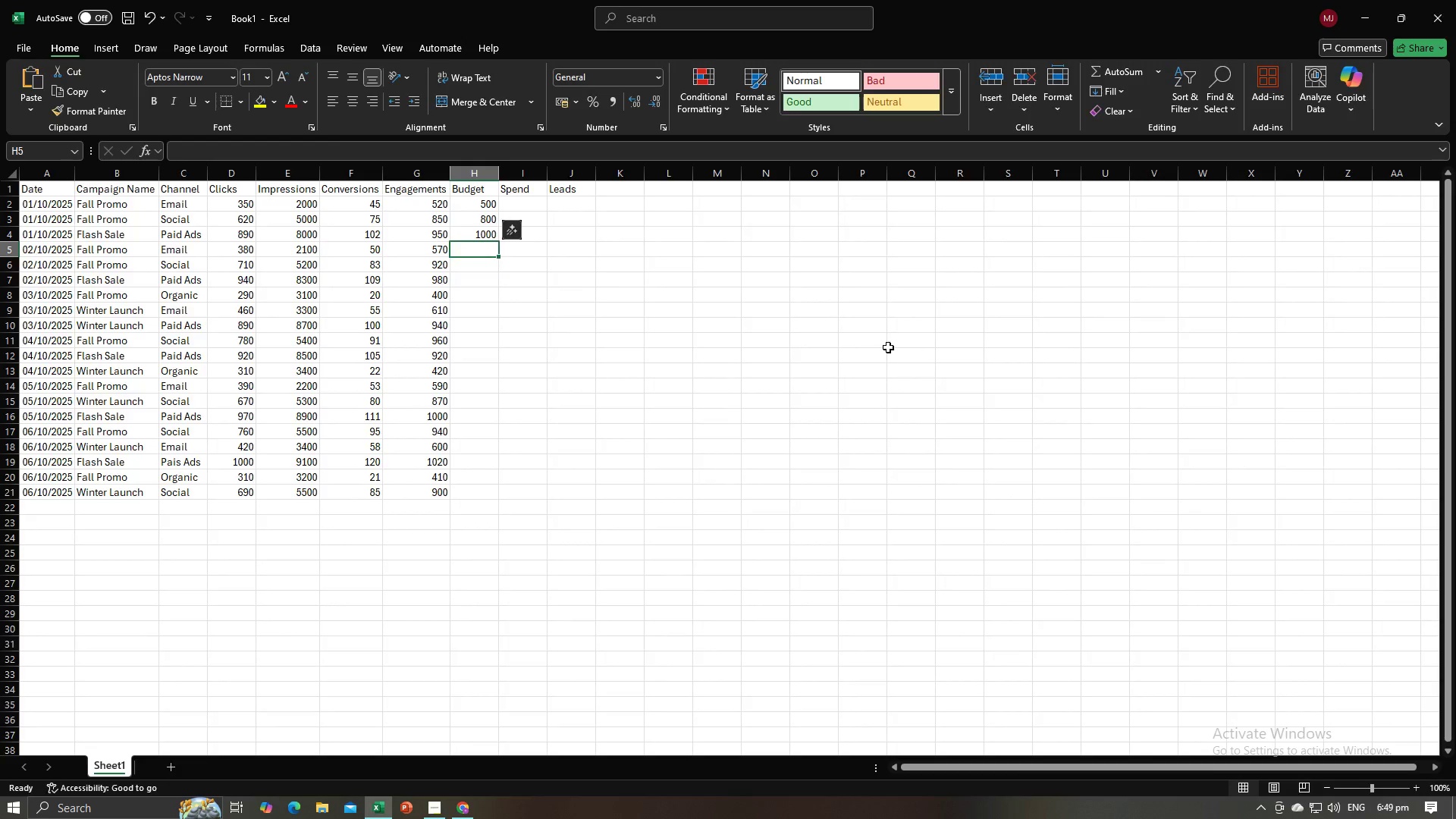 
key(Alt+AltLeft)
 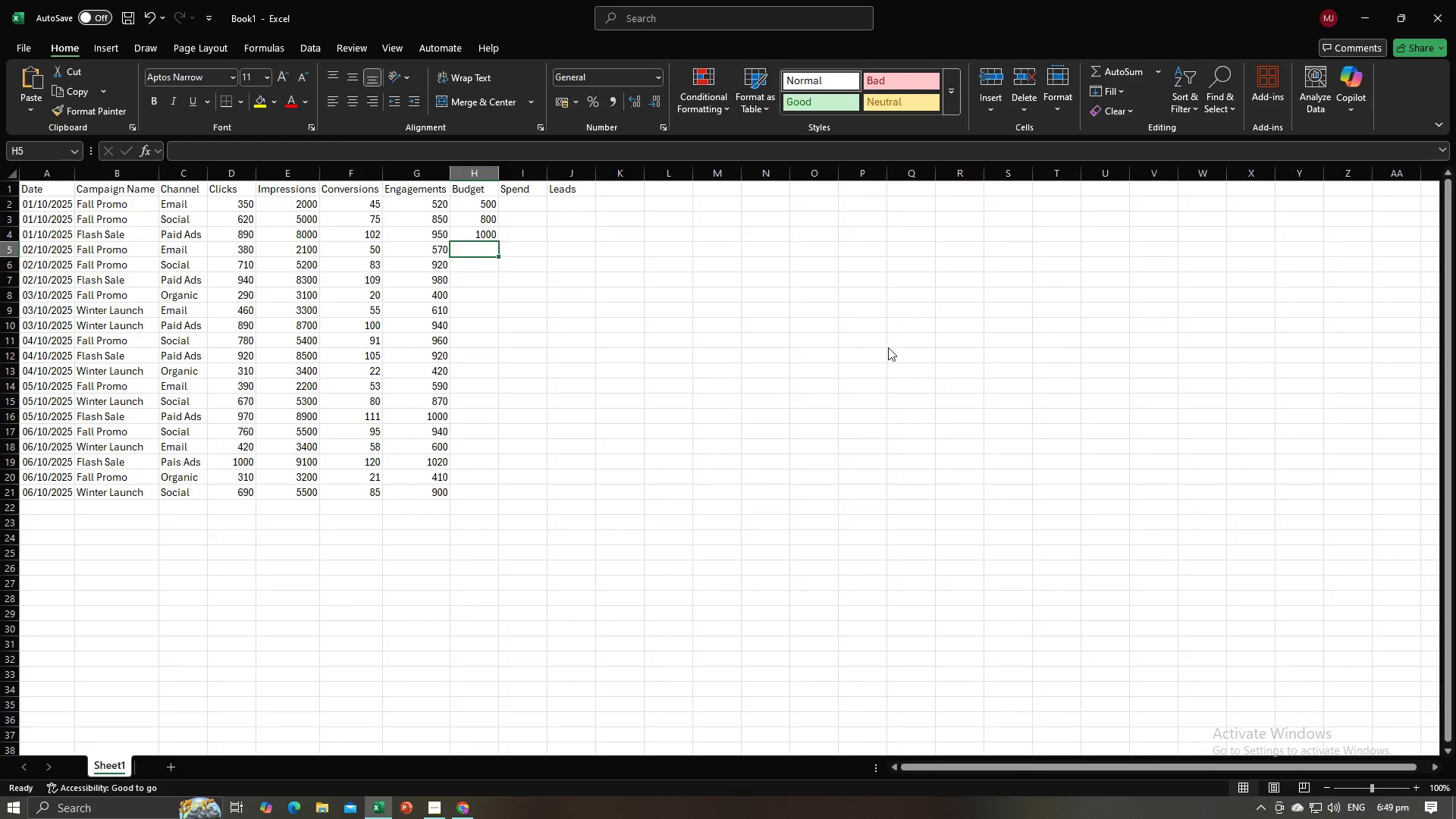 
key(Alt+Tab)
 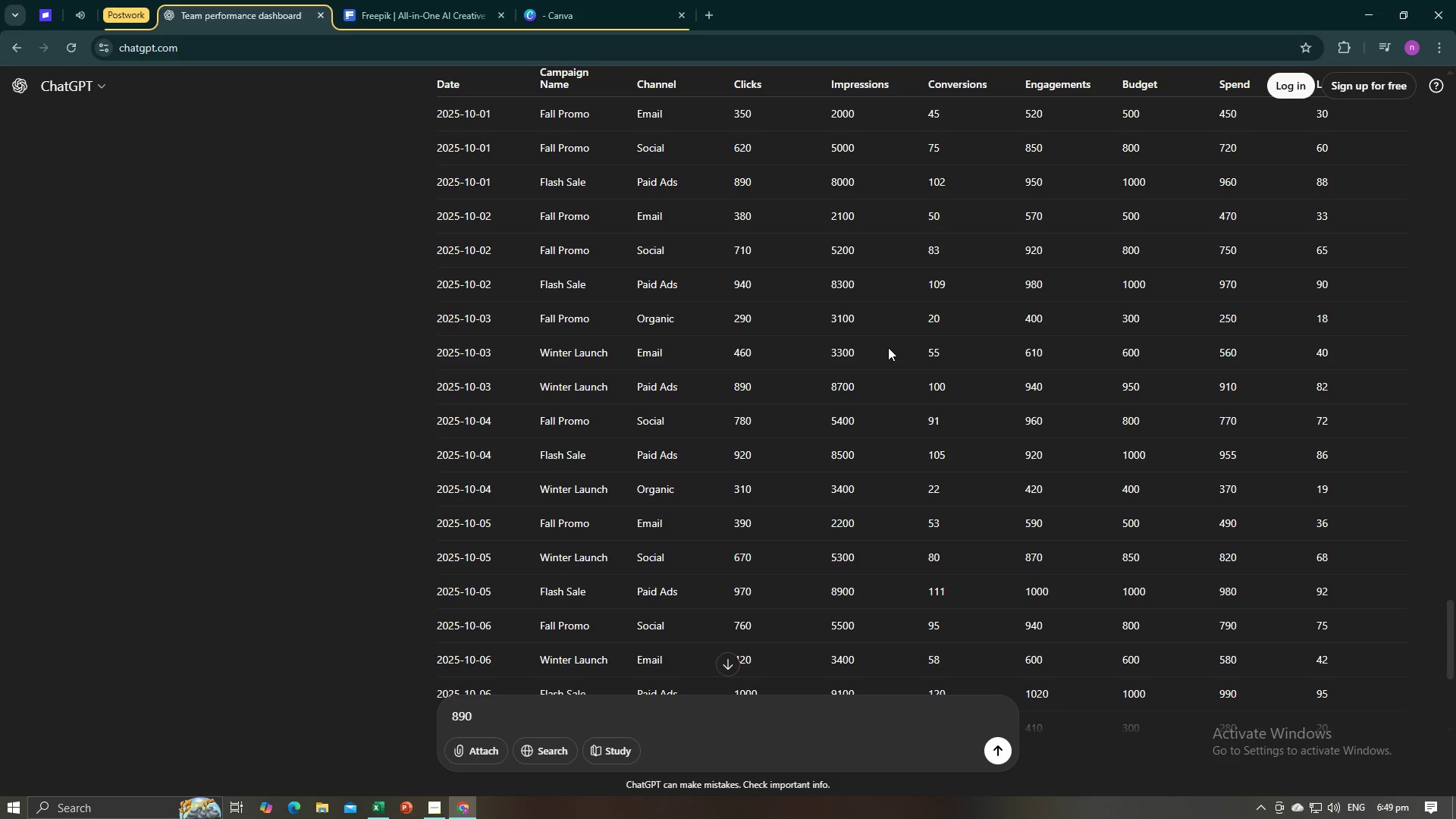 
key(Alt+AltLeft)
 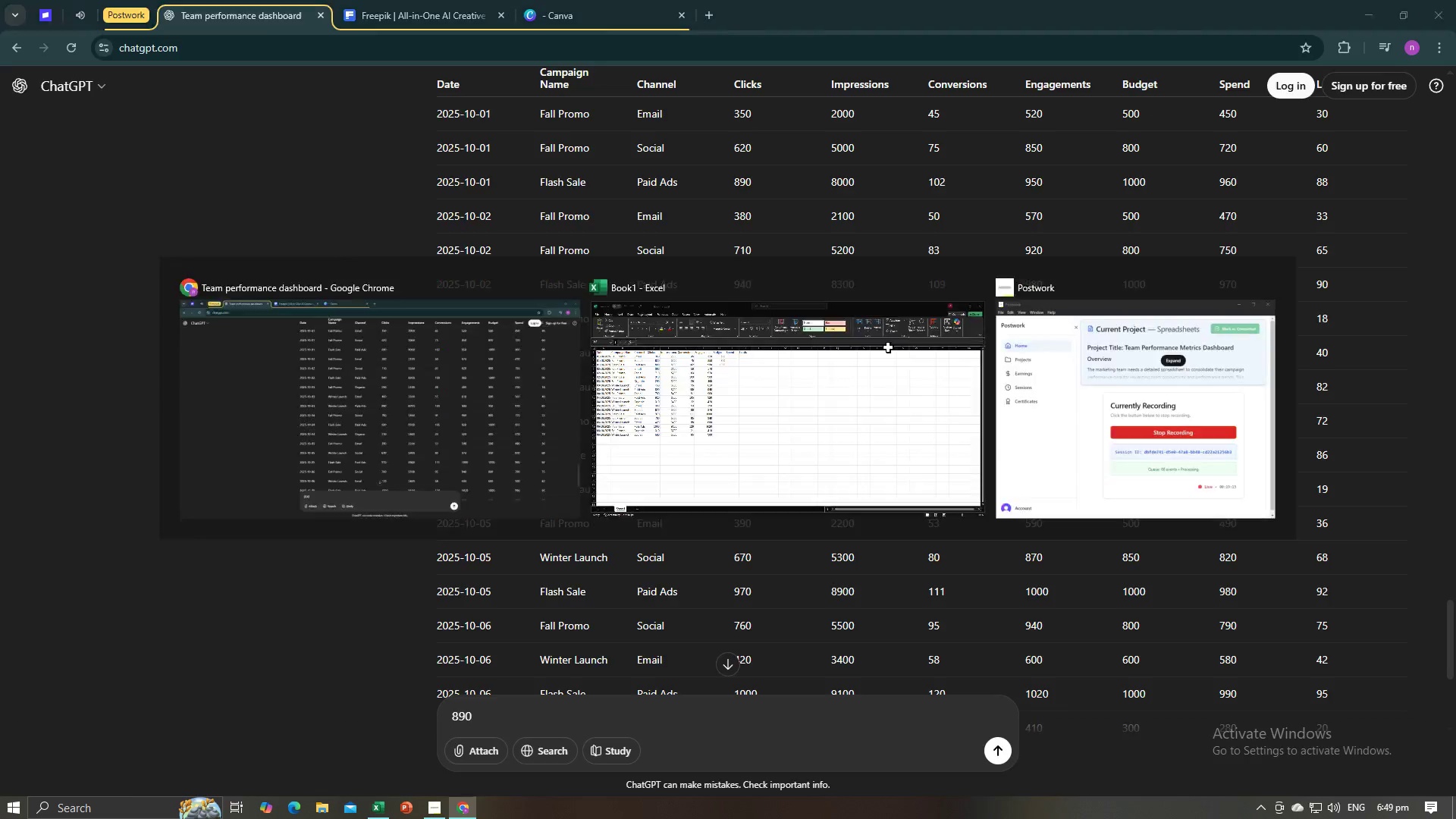 
key(Alt+Tab)
 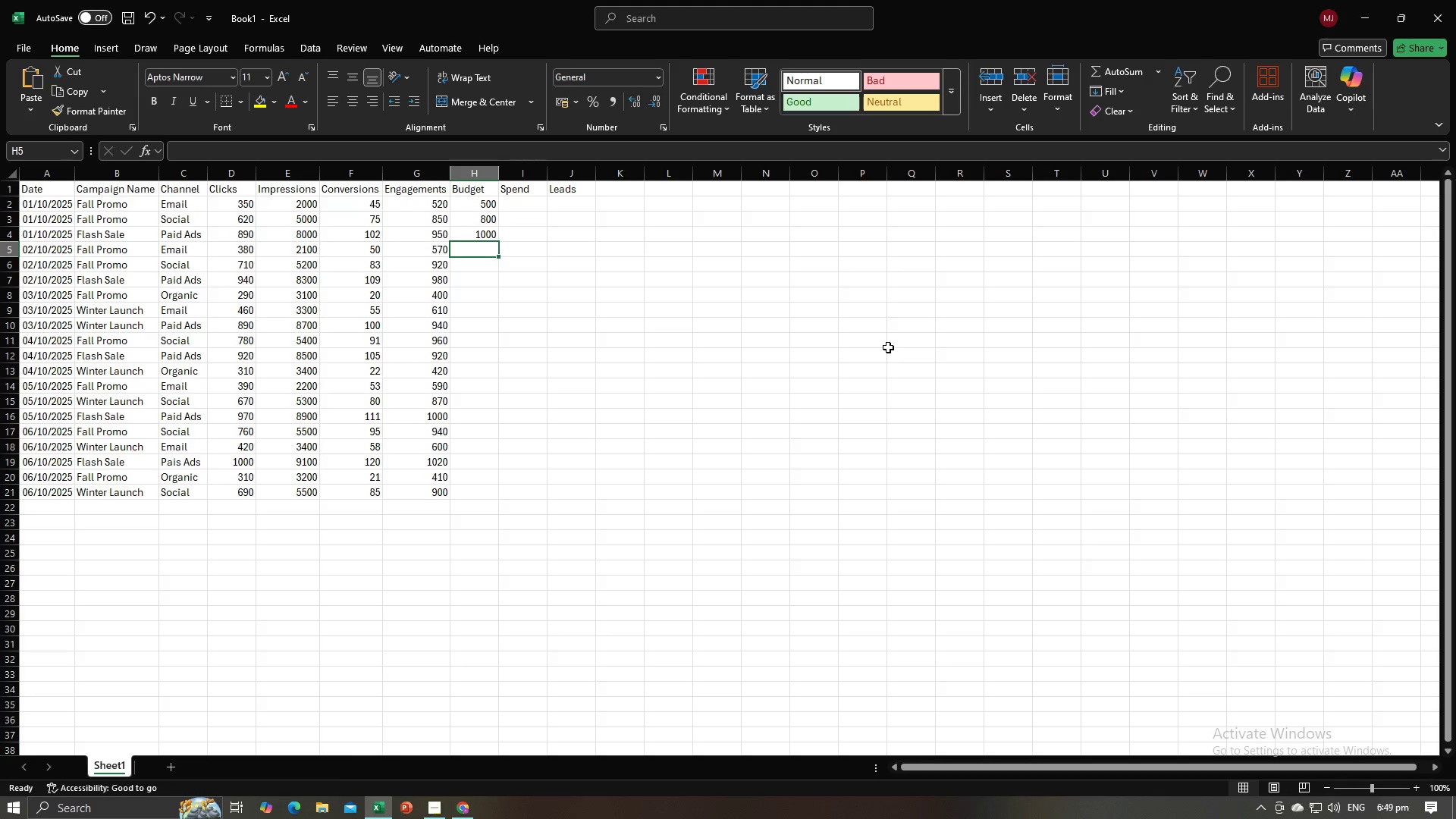 
key(Numpad5)
 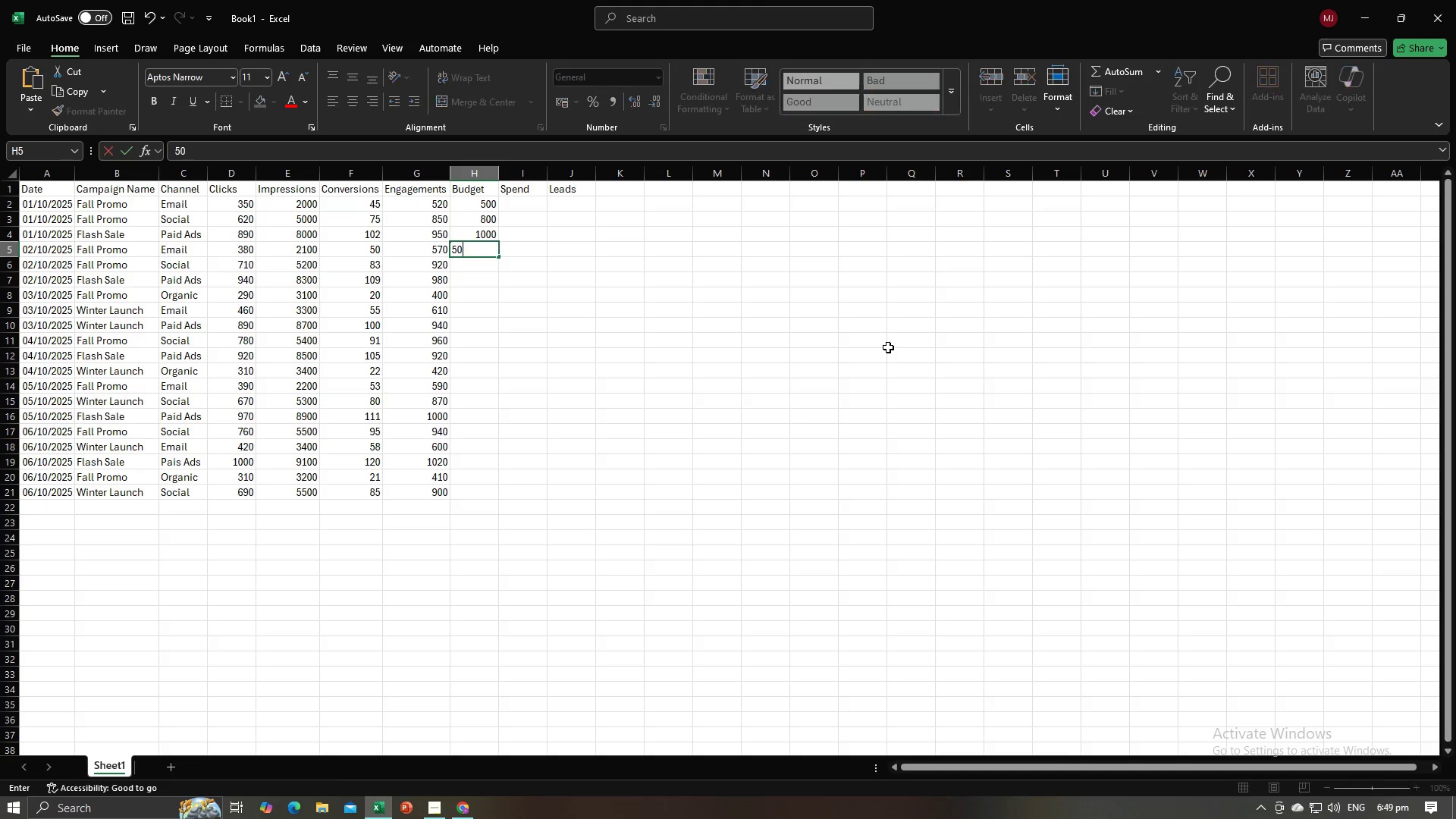 
key(Numpad0)
 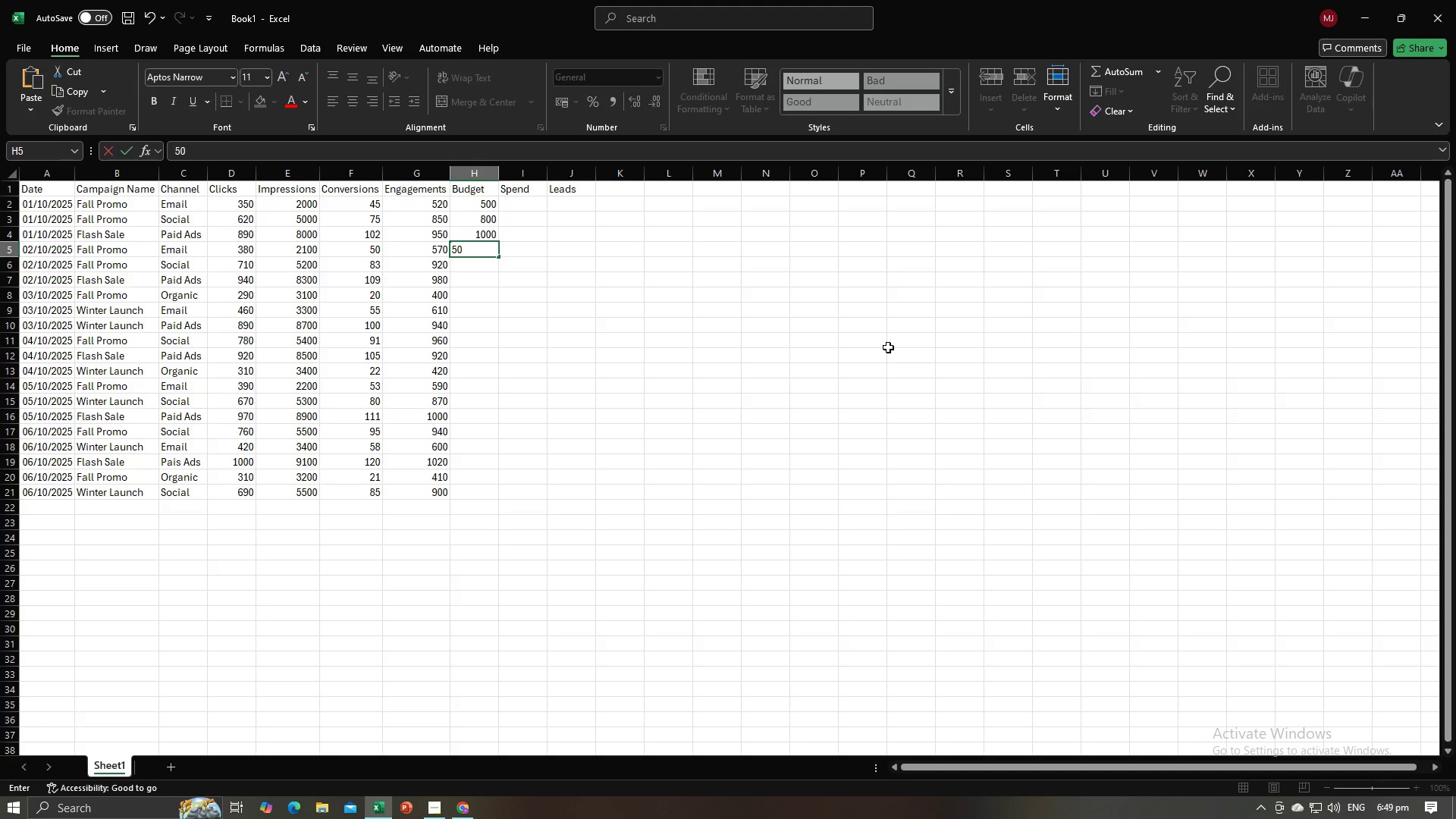 
key(Numpad0)
 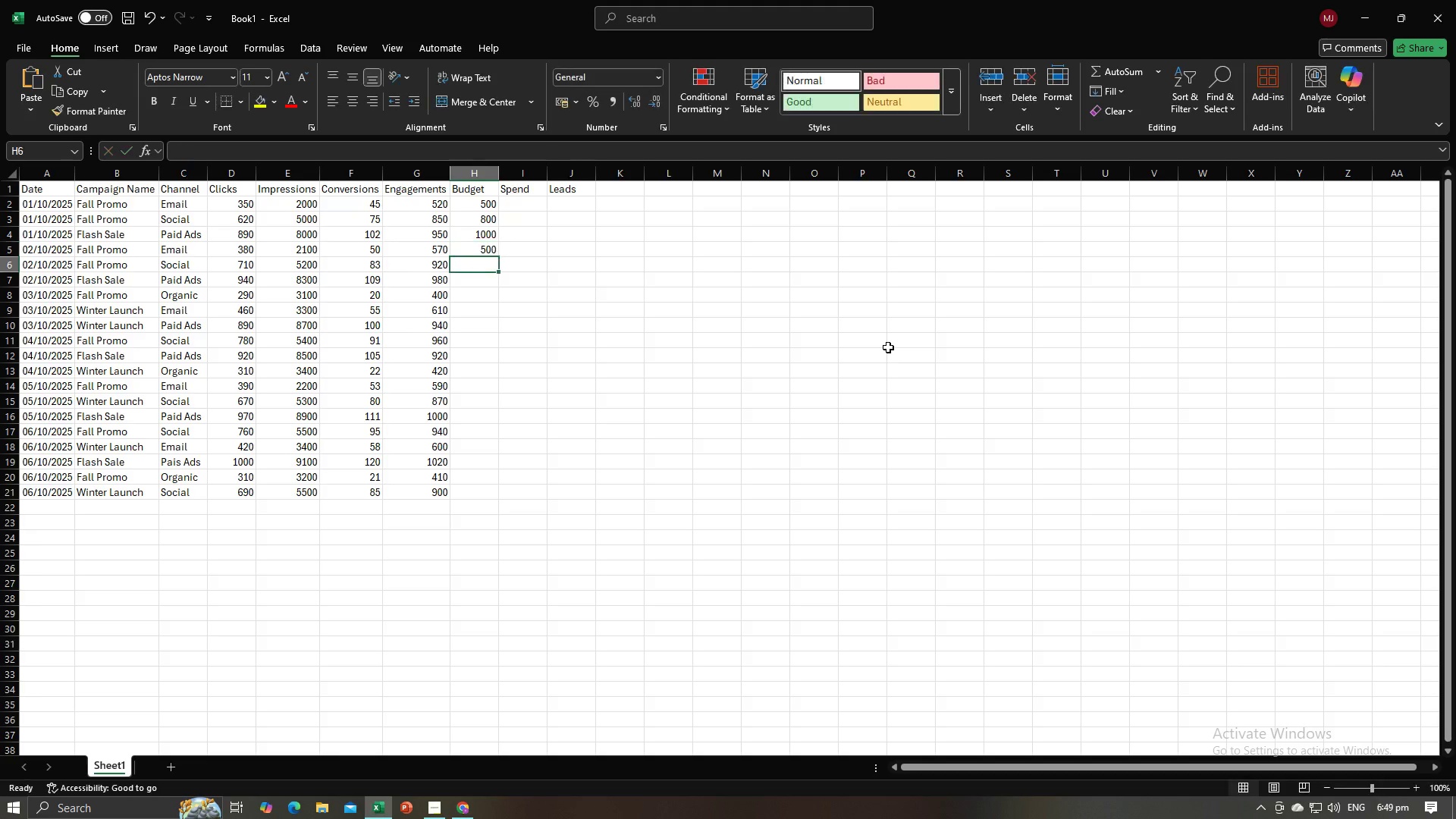 
key(NumpadEnter)
 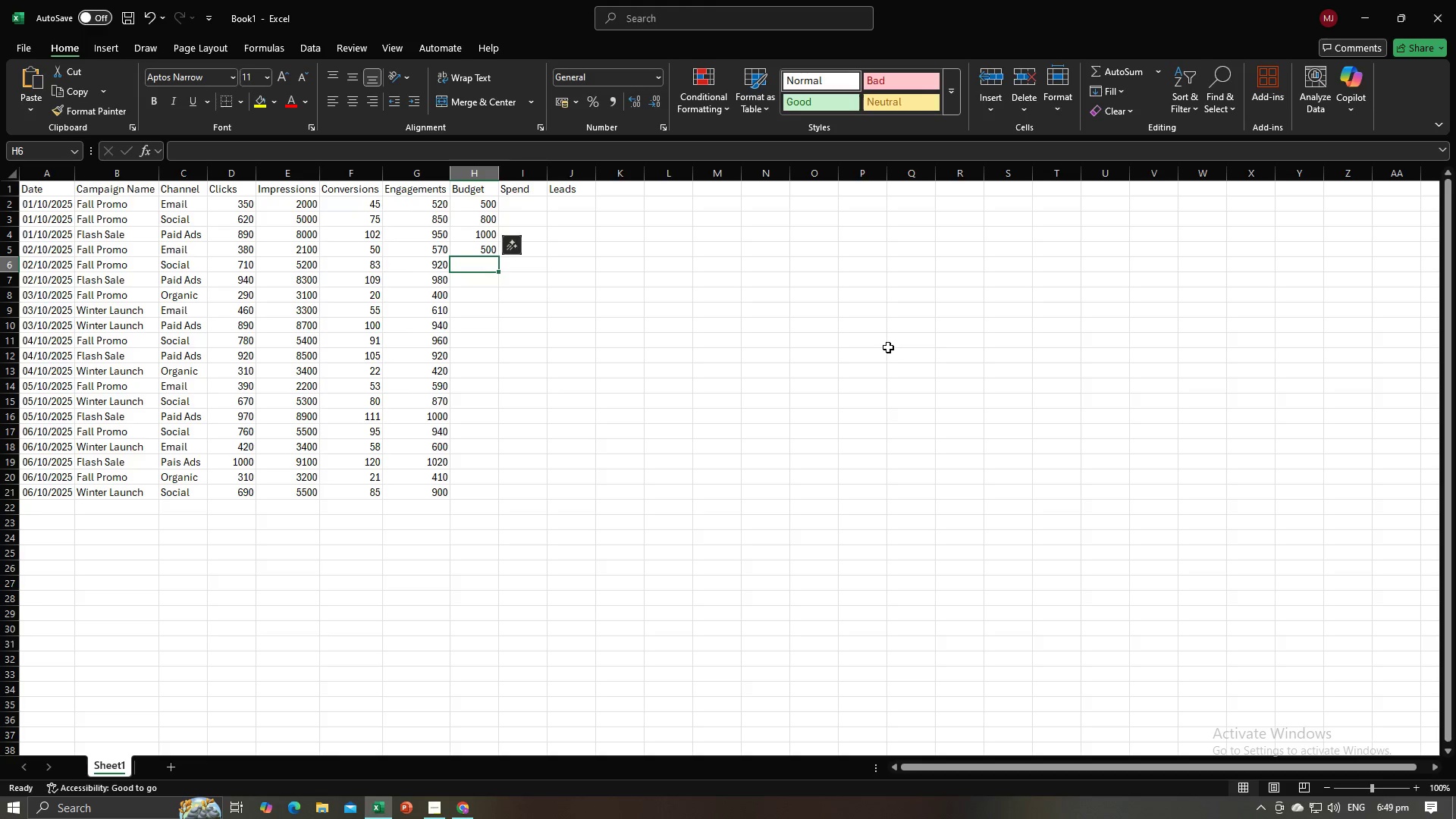 
key(Alt+AltLeft)
 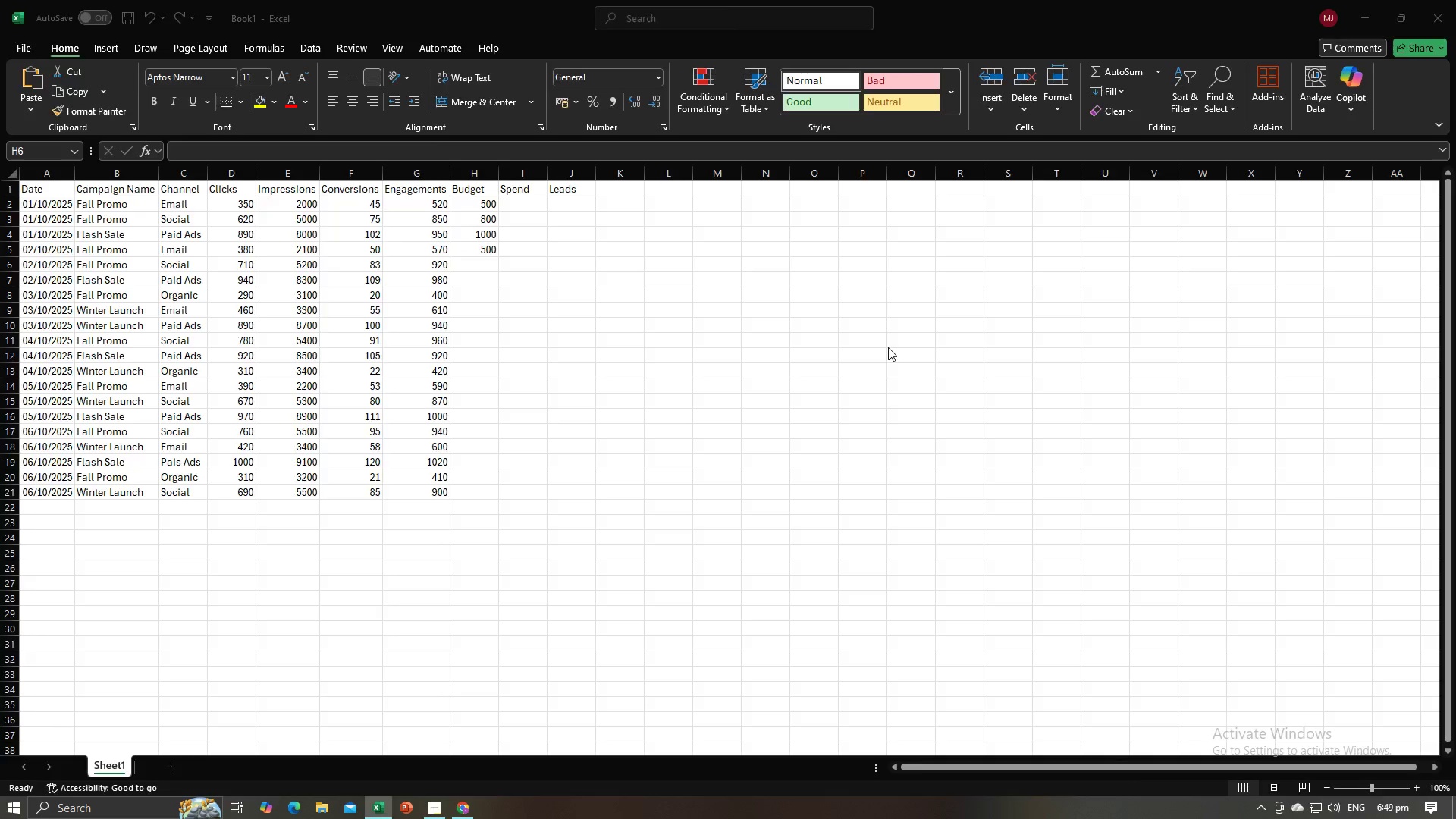 
key(Alt+Tab)
 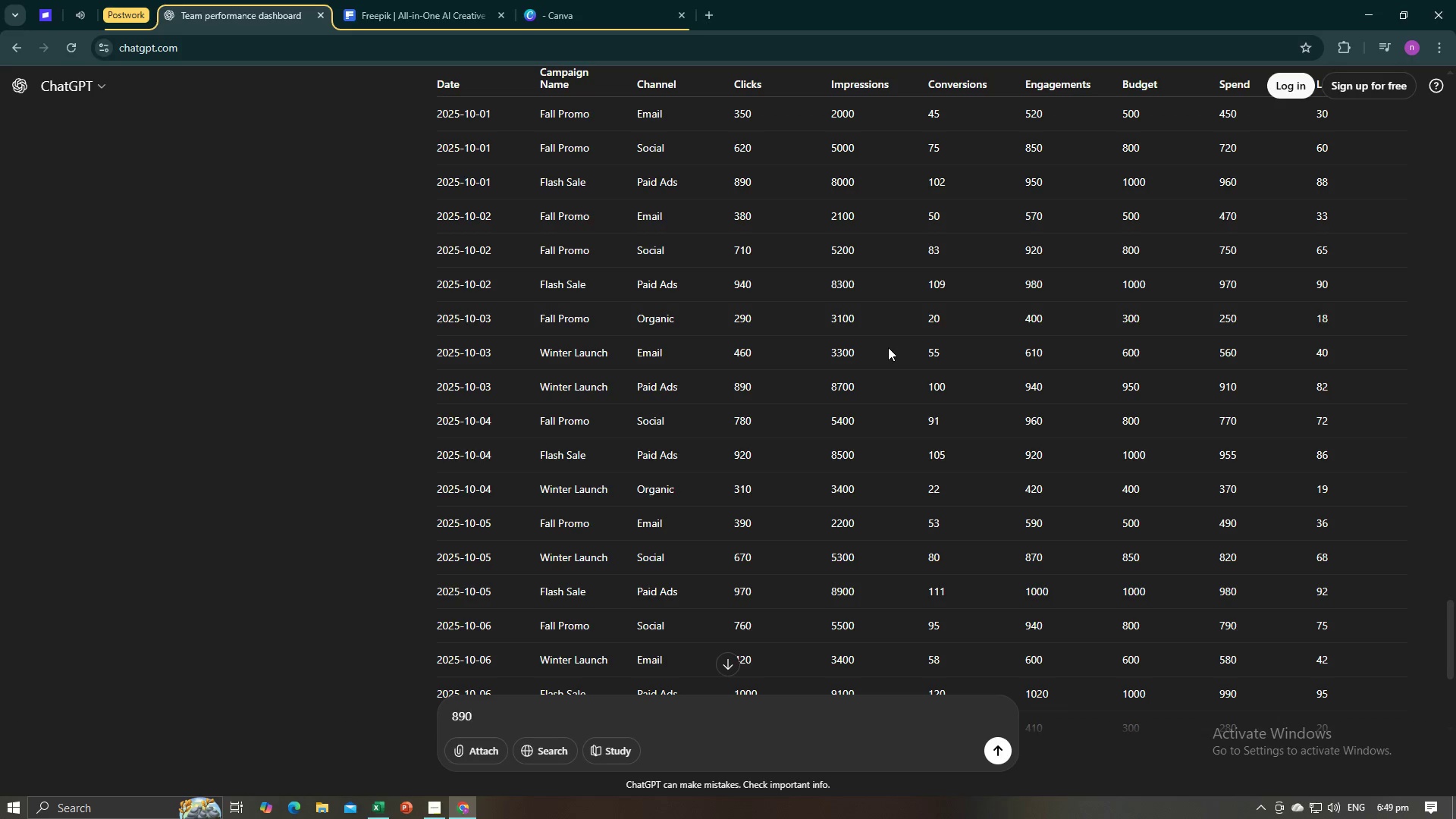 
key(Alt+AltLeft)
 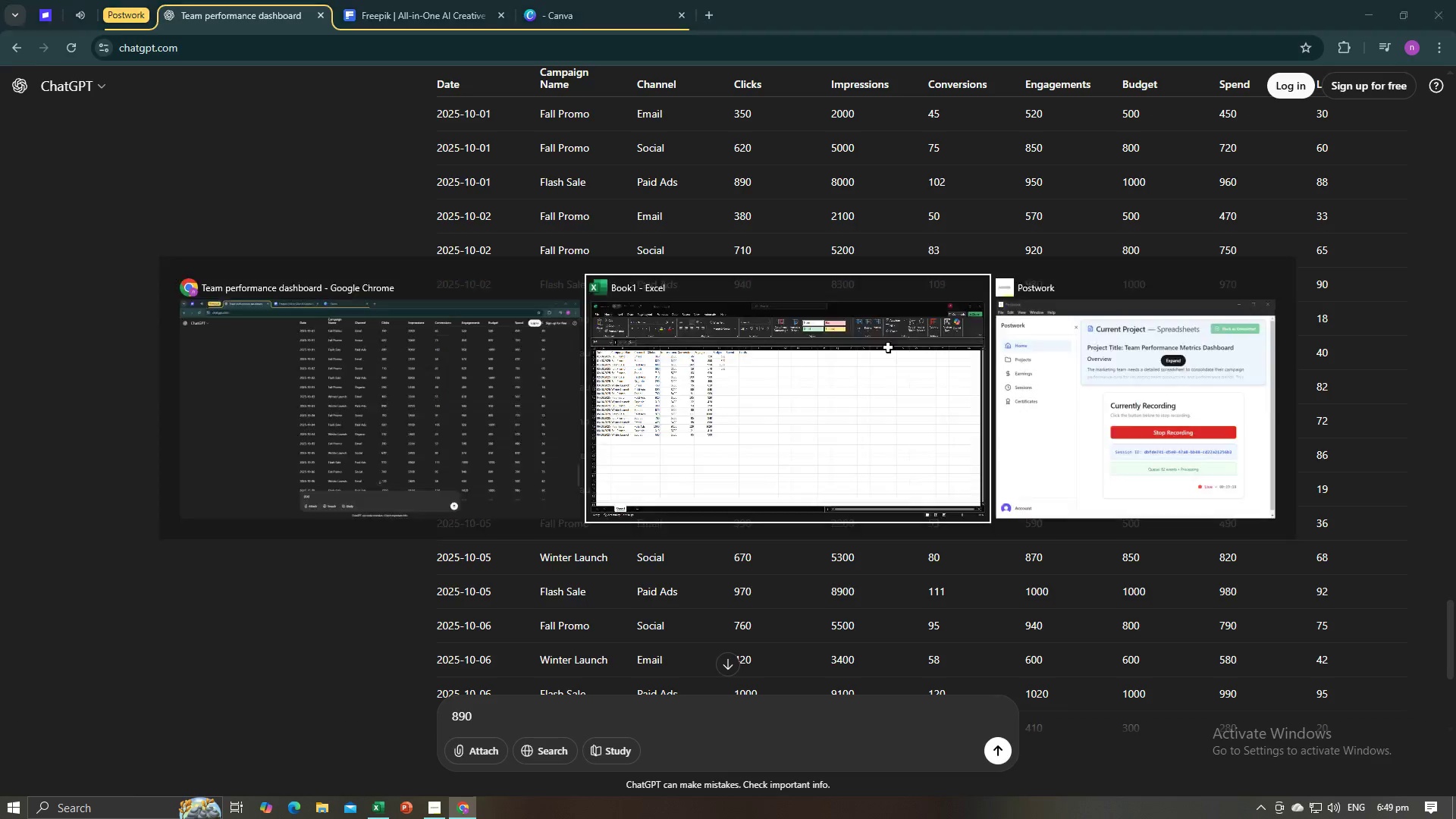 
key(Alt+Tab)
 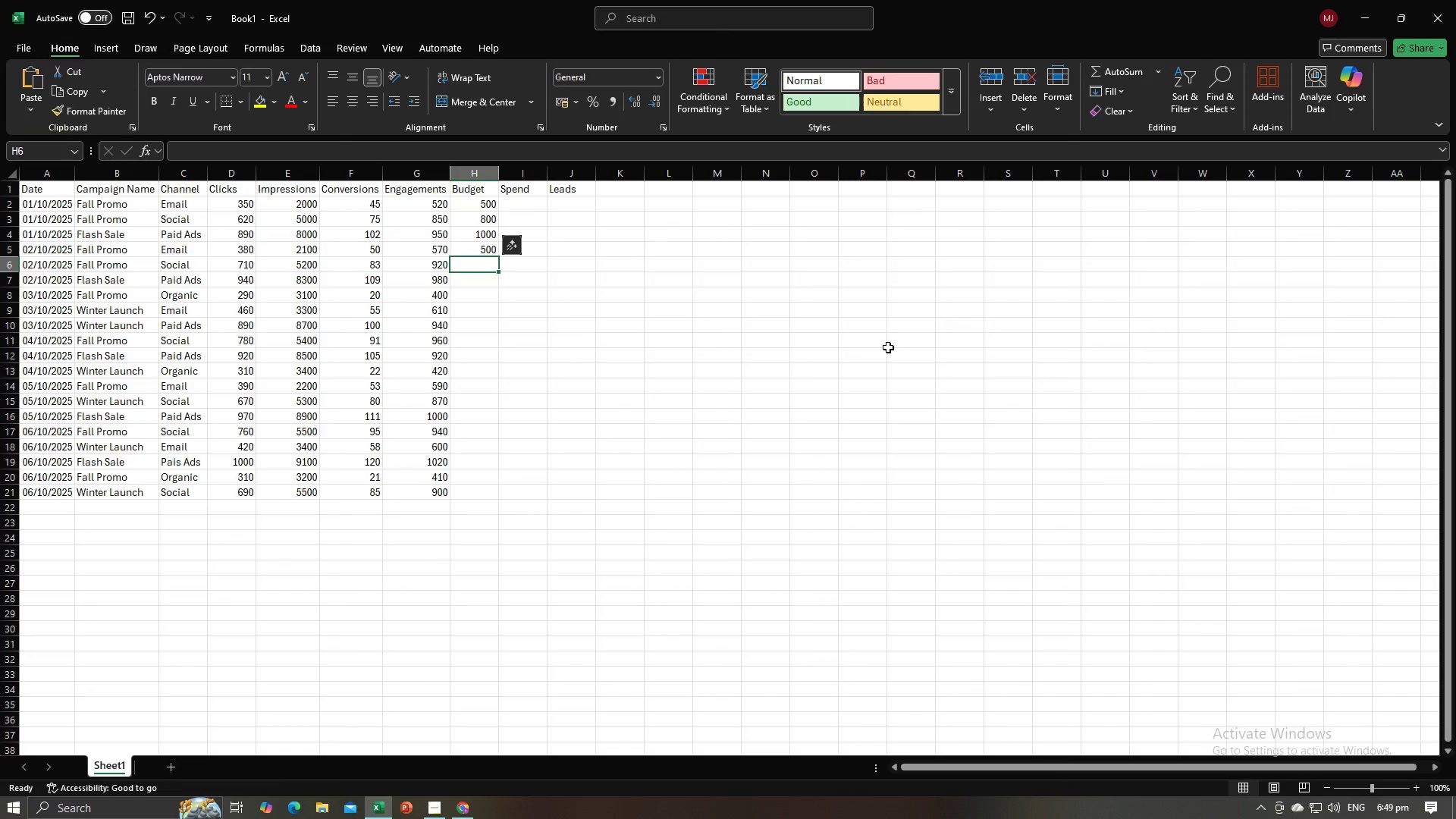 
key(Numpad8)
 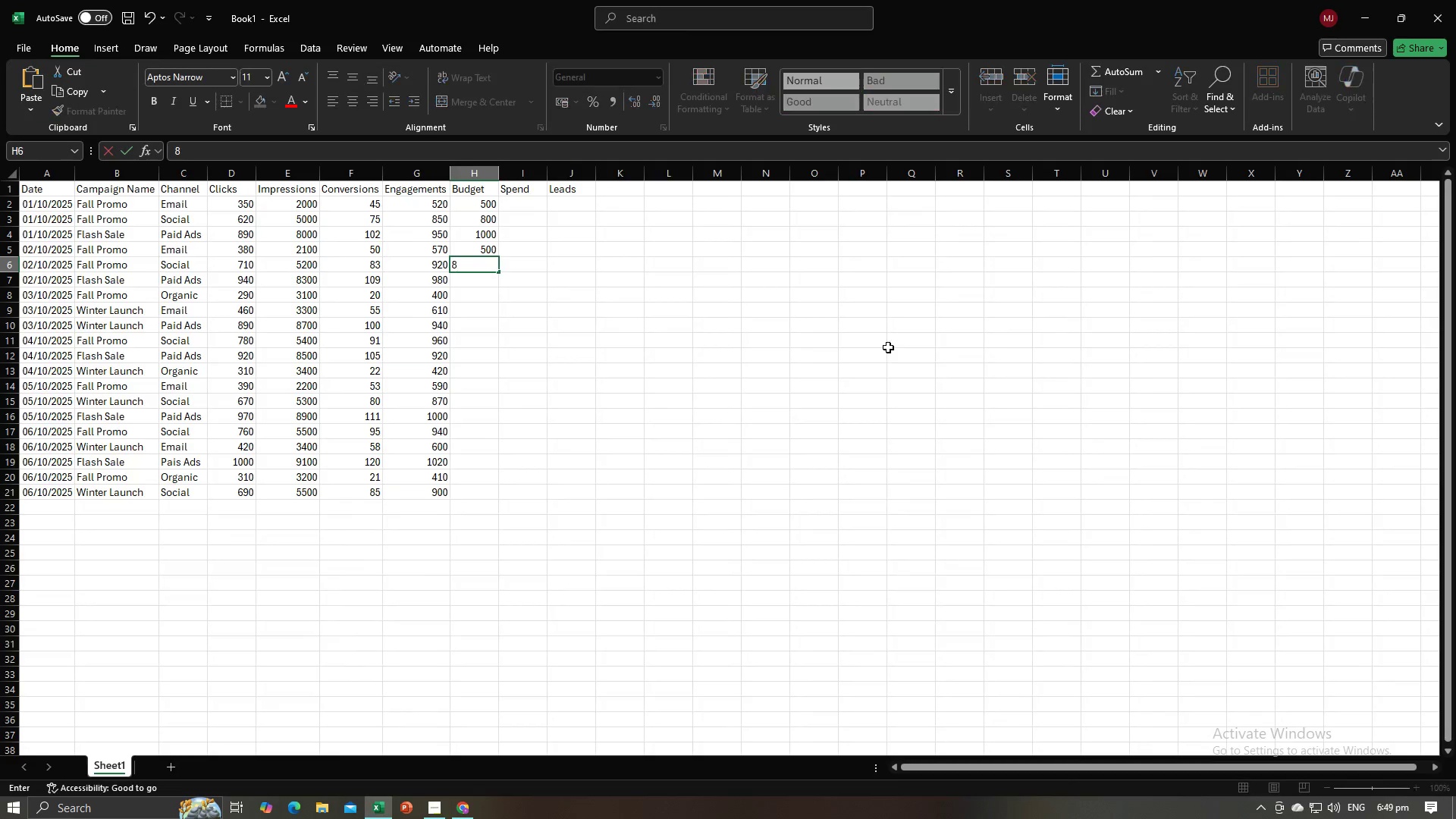 
key(Numpad0)
 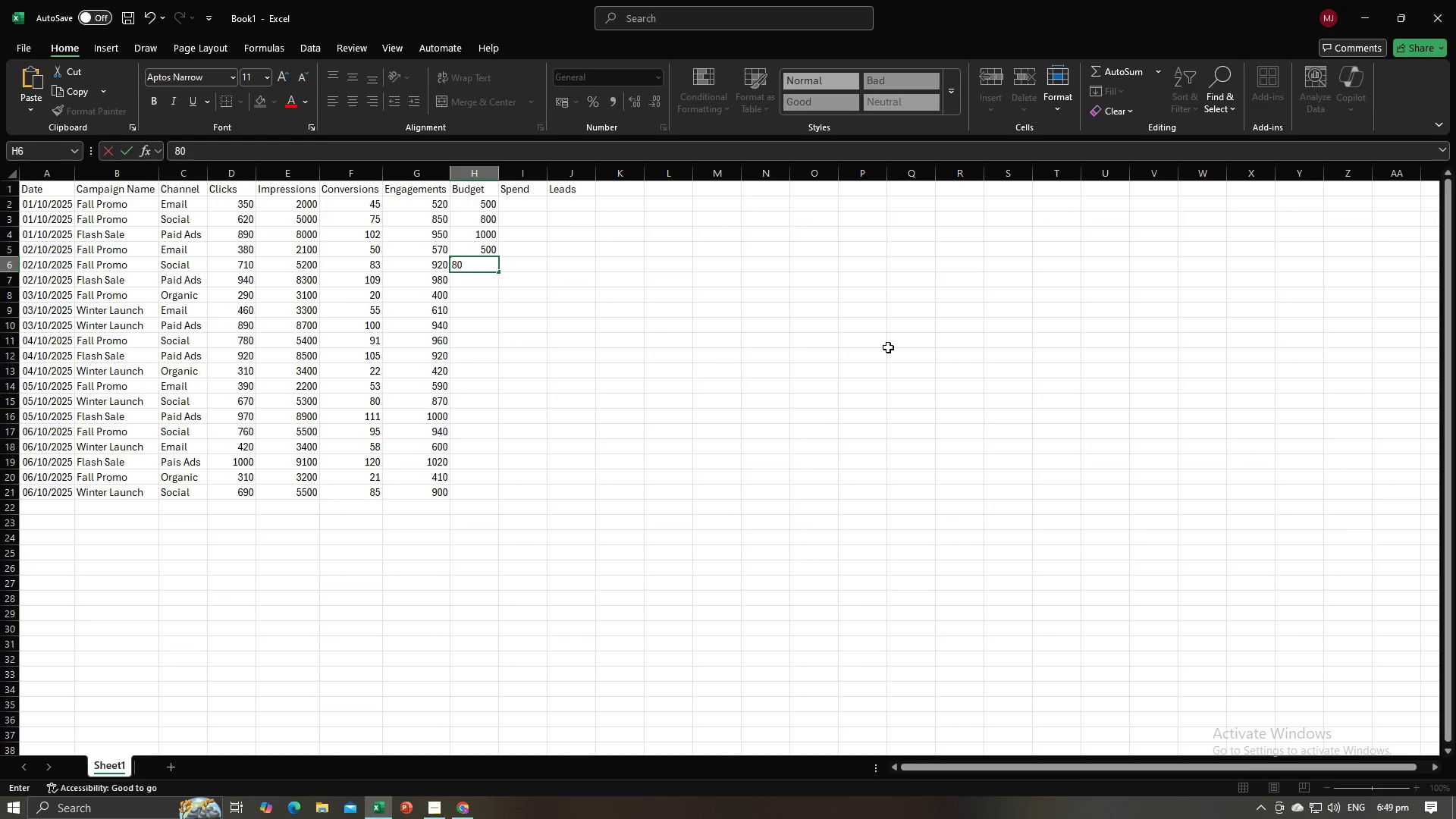 
key(Numpad0)
 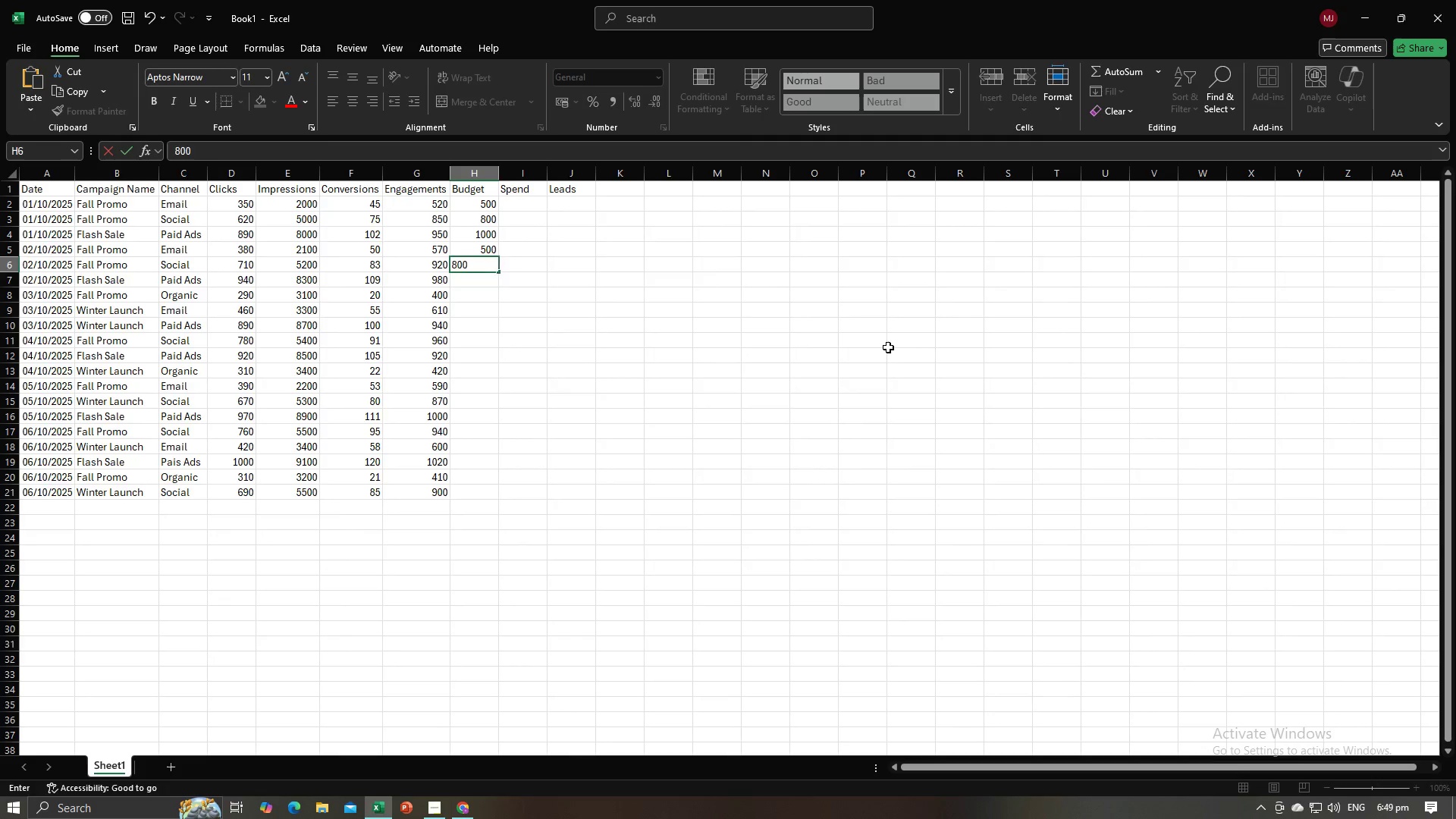 
key(NumpadEnter)
 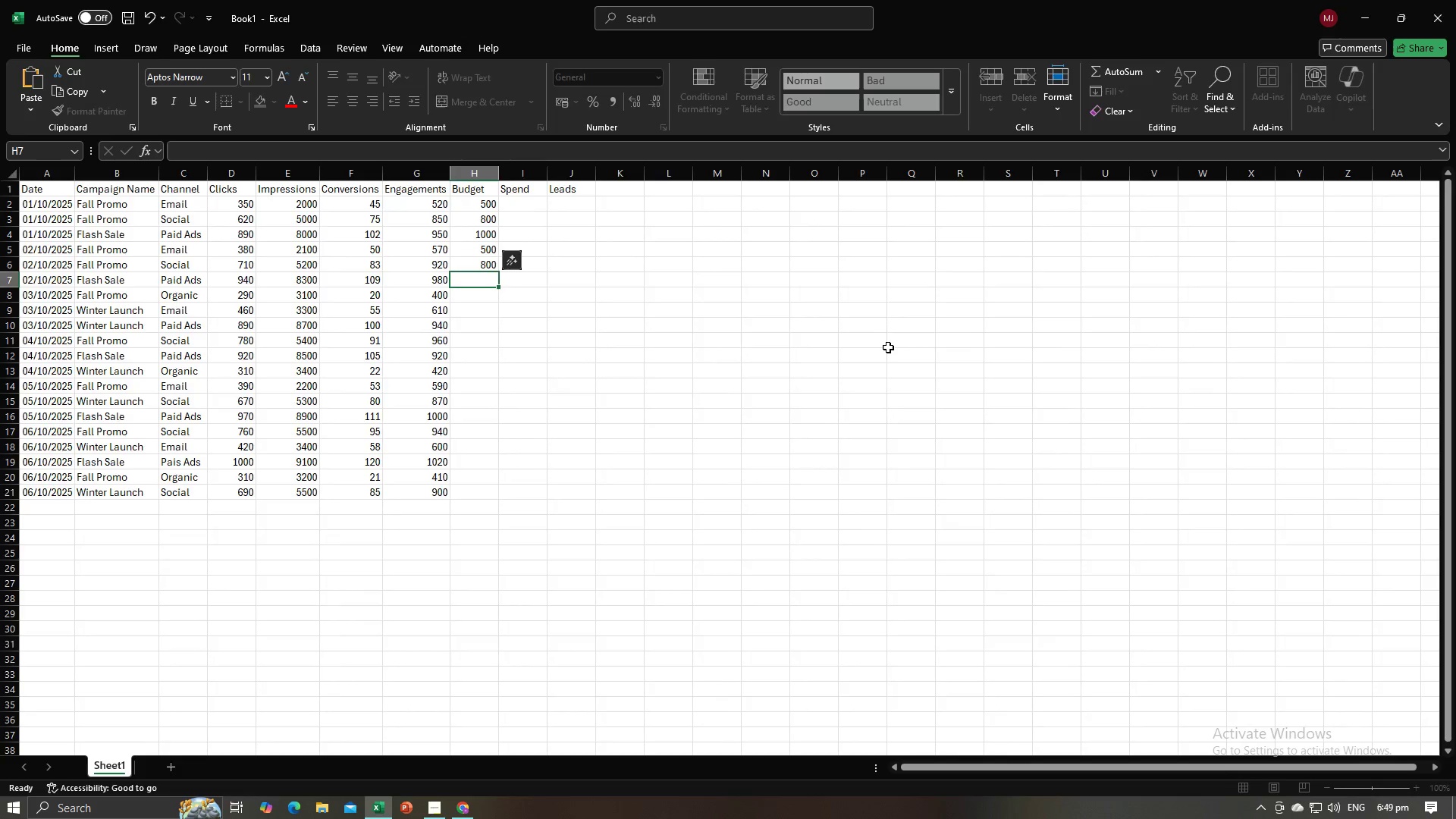 
key(Alt+AltLeft)
 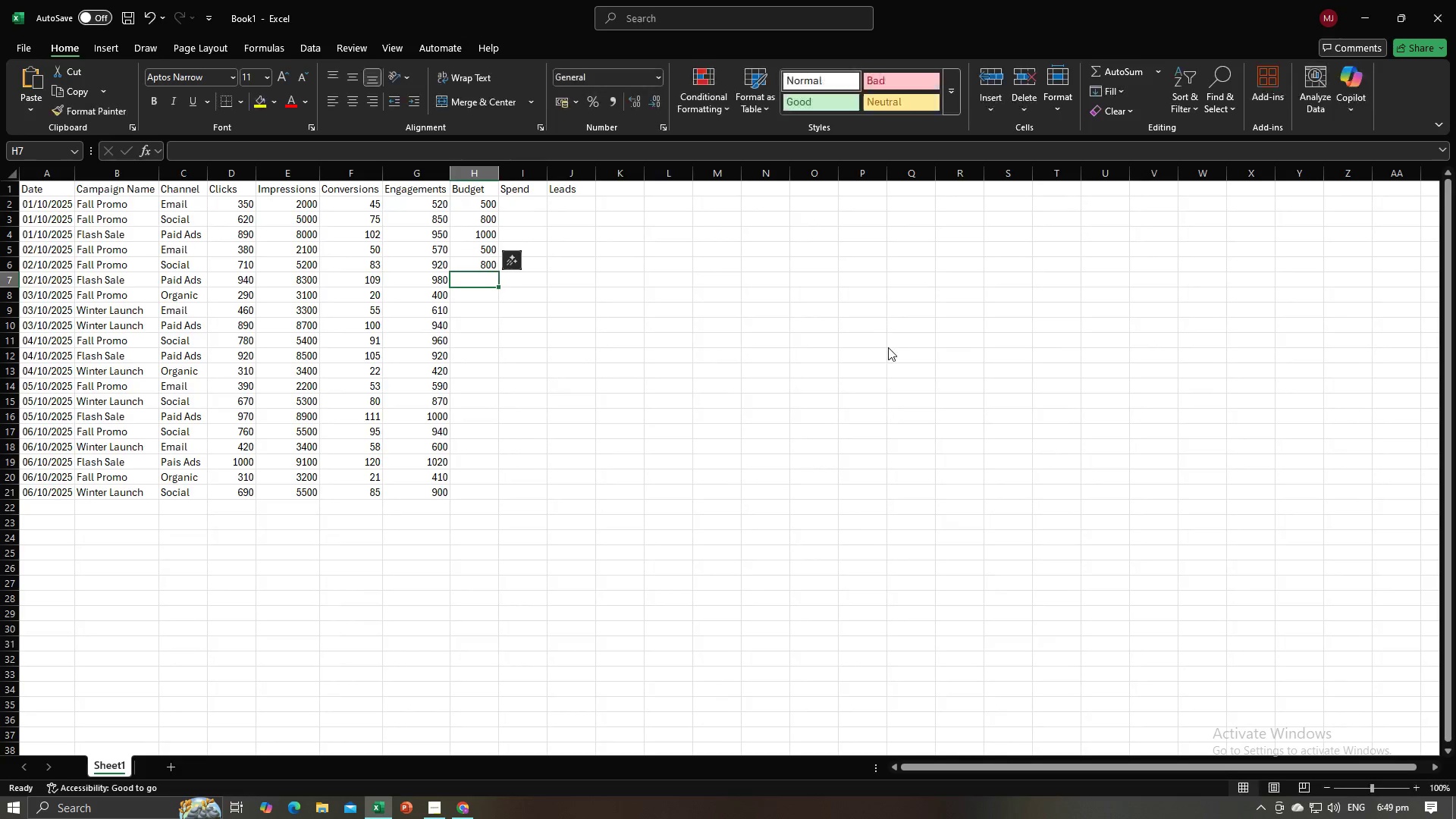 
key(Alt+Tab)
 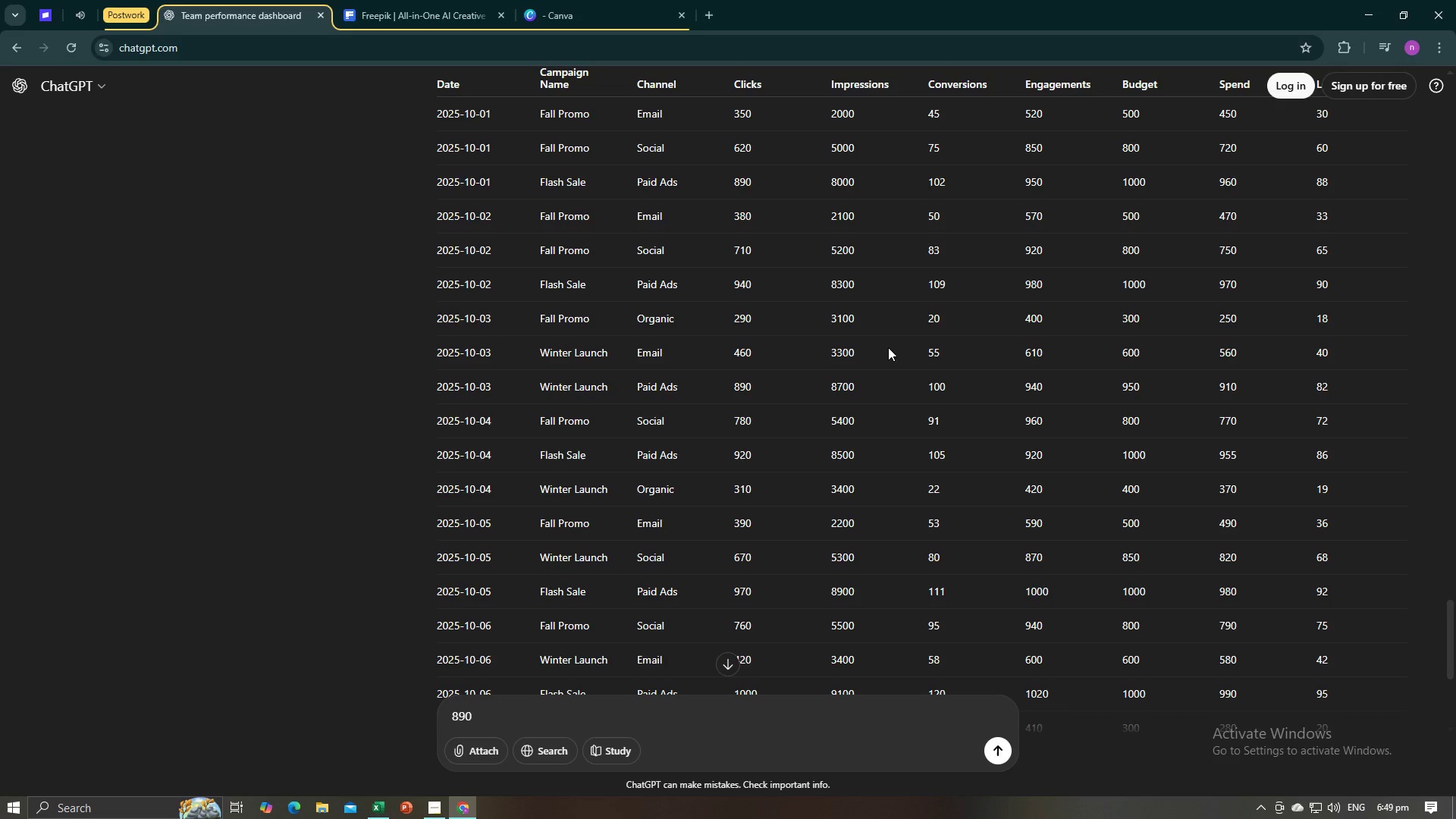 
key(Alt+AltLeft)
 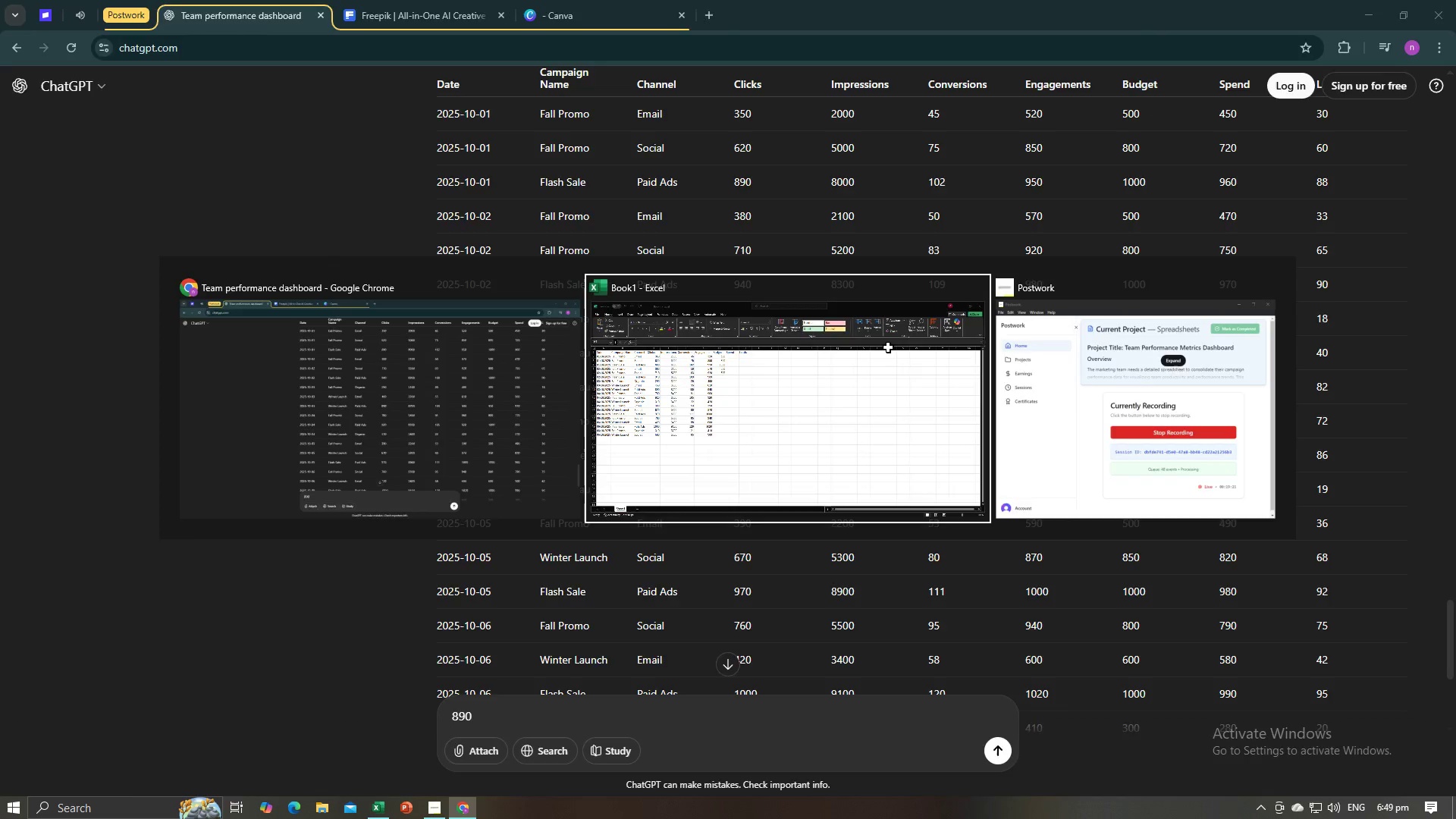 
key(Alt+Tab)
 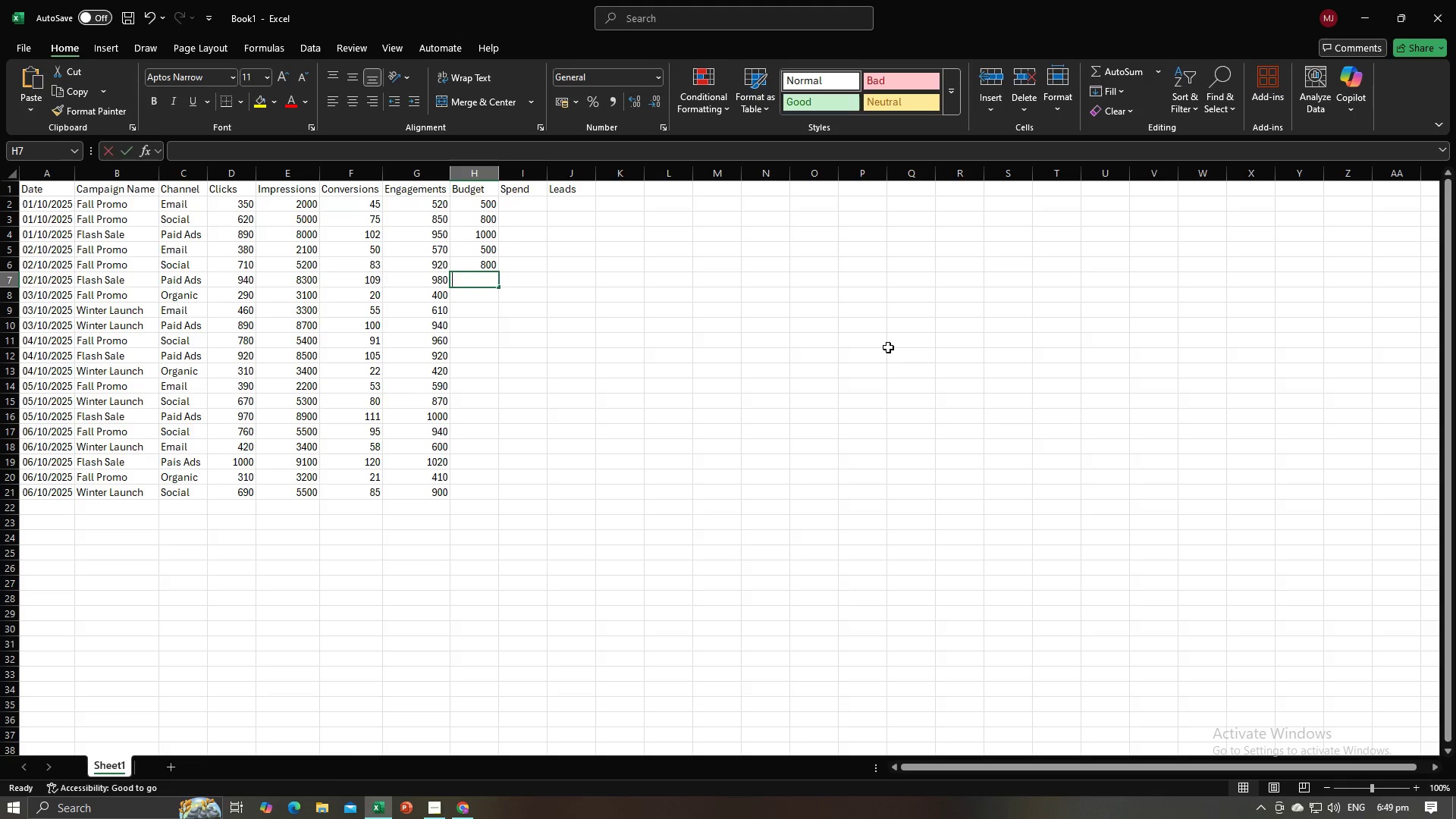 
key(Numpad1)
 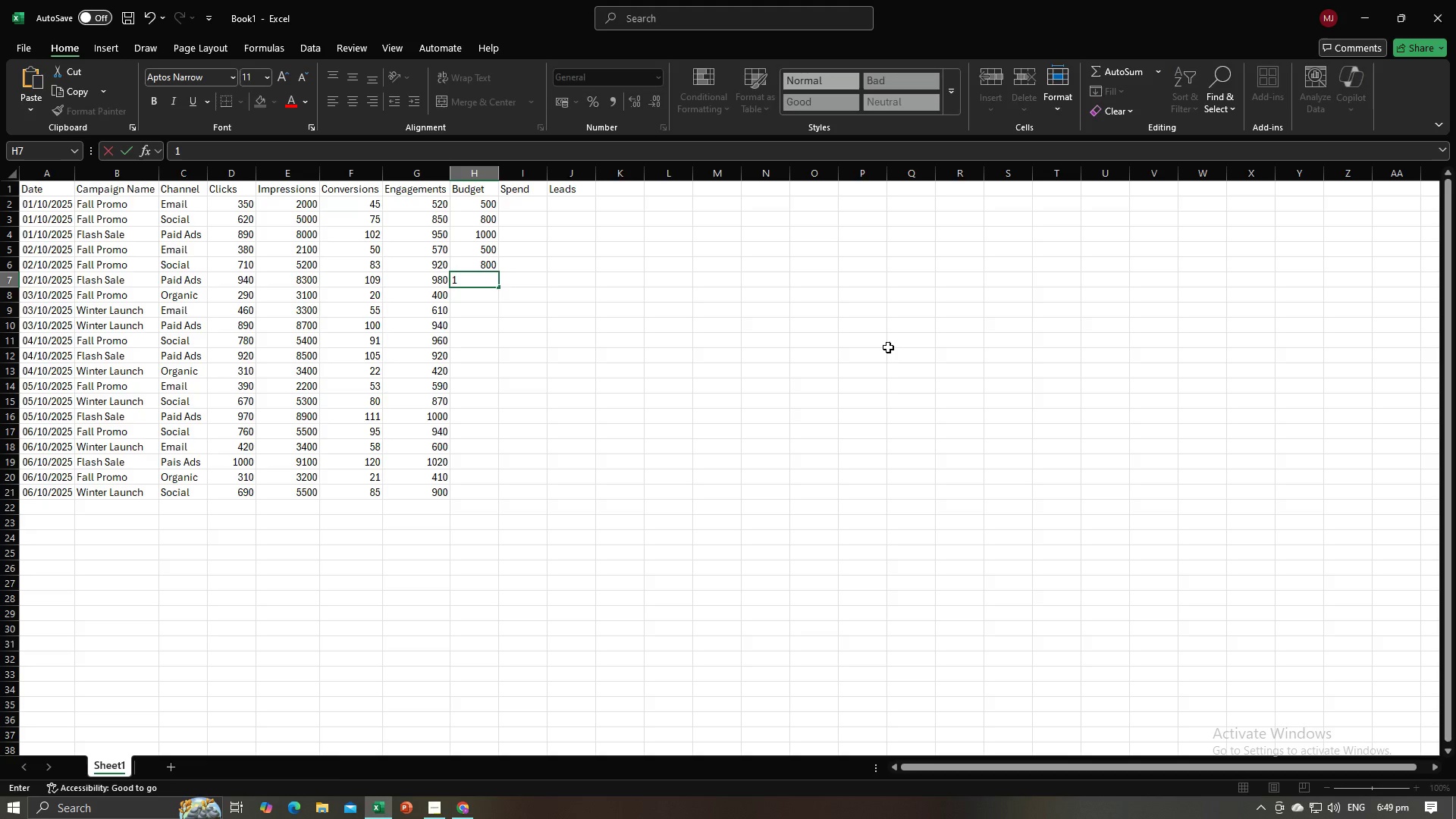 
key(Numpad0)
 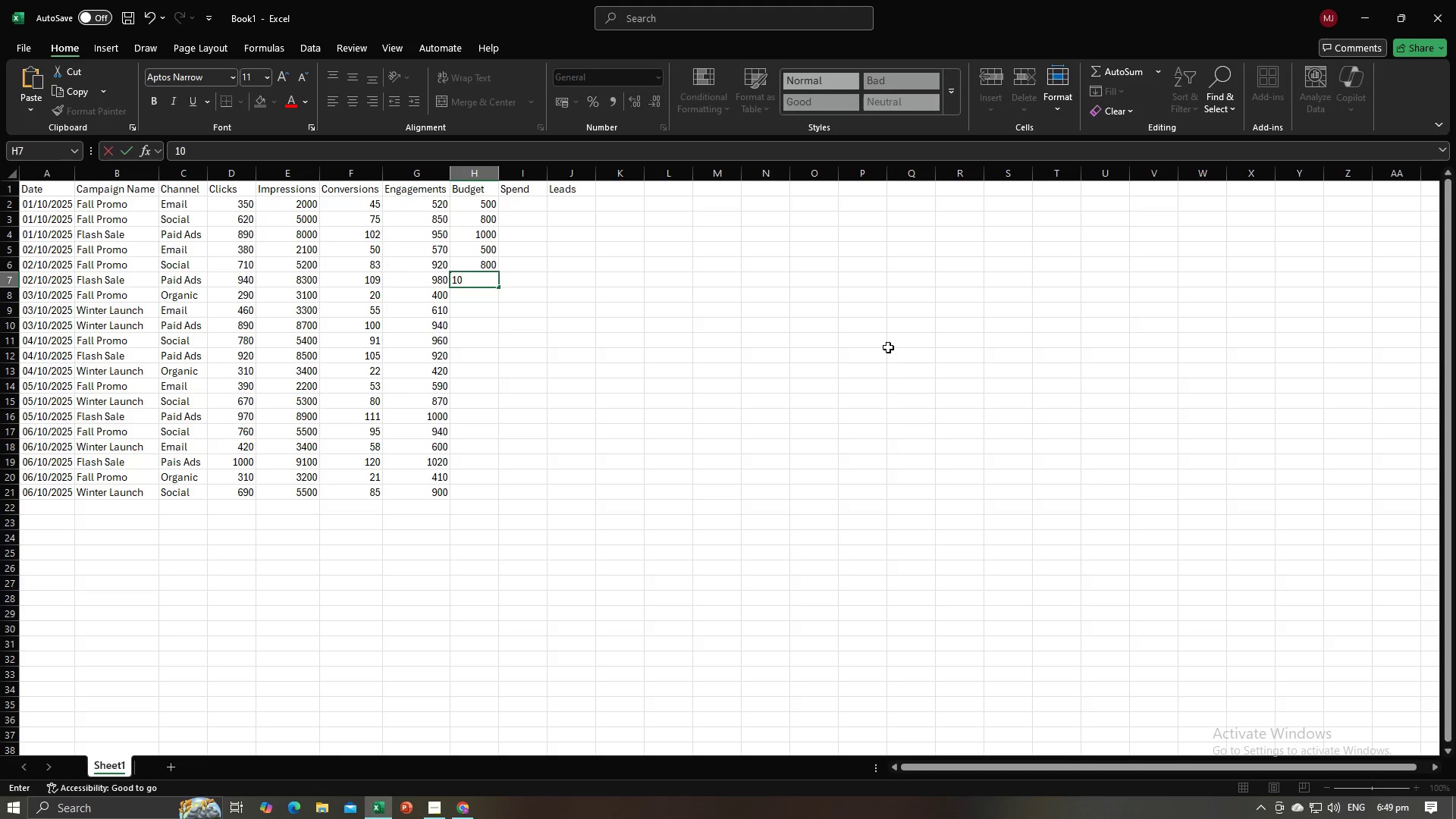 
key(Numpad0)
 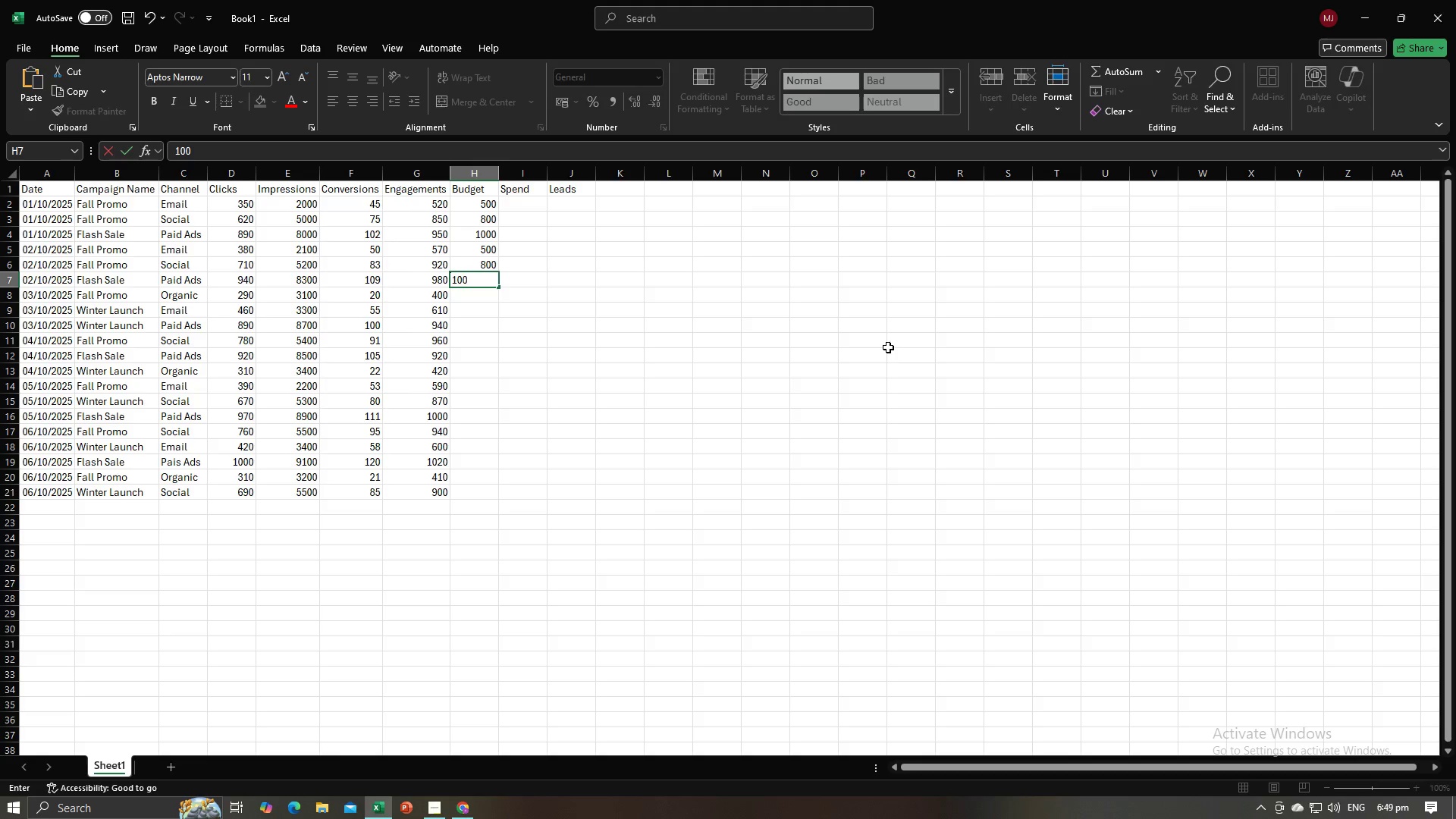 
key(Numpad0)
 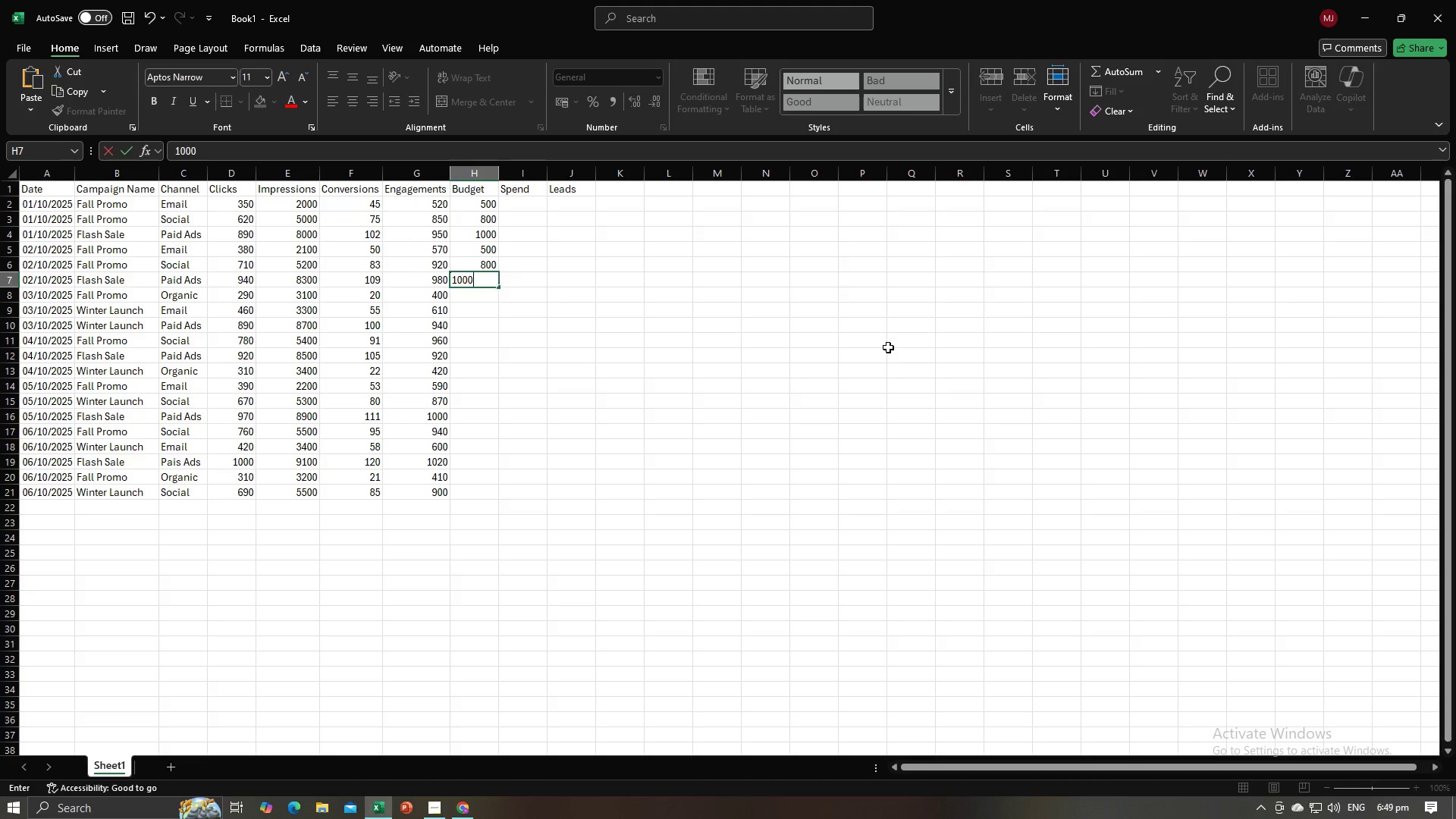 
key(NumpadEnter)
 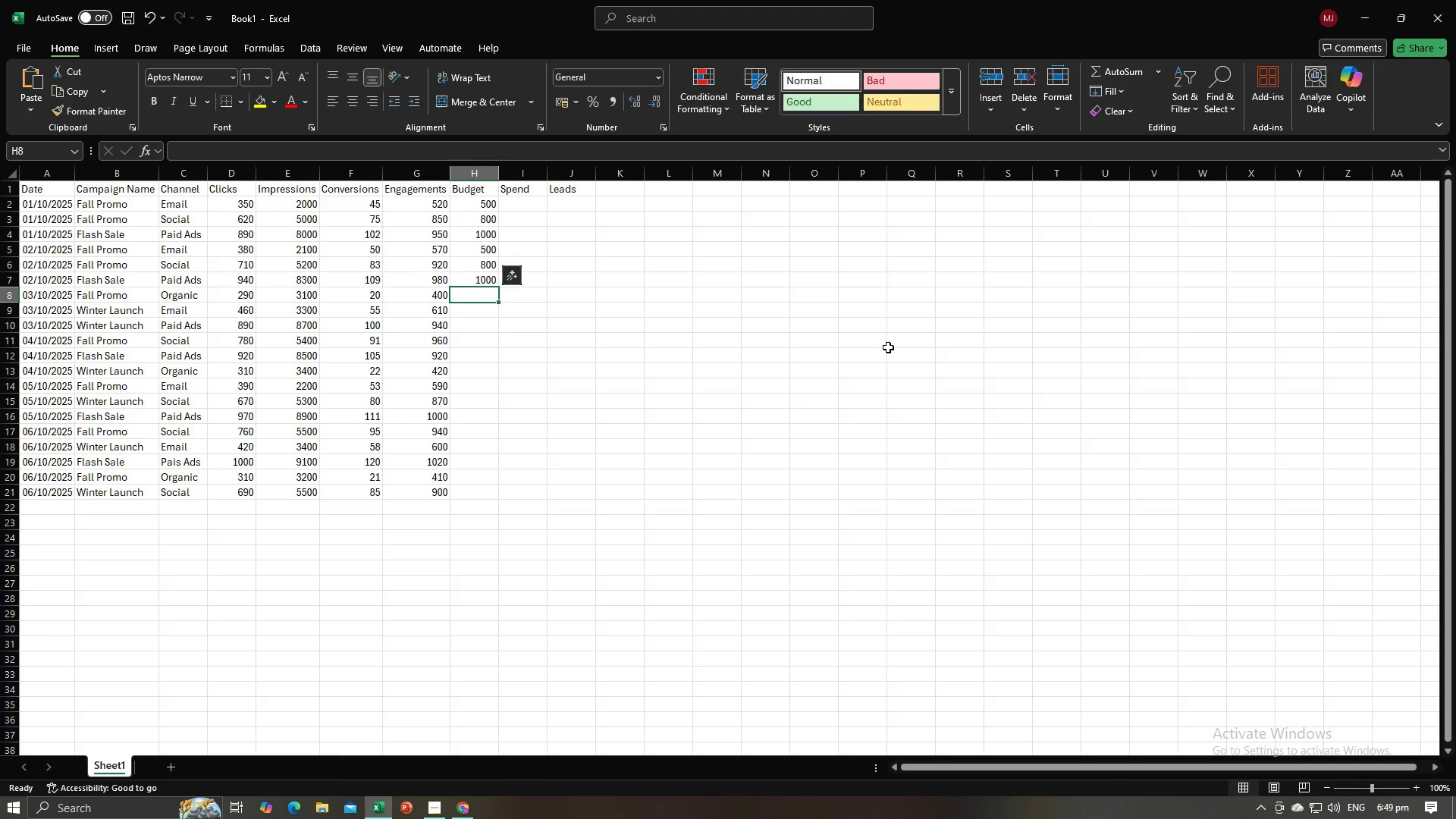 
key(Alt+AltLeft)
 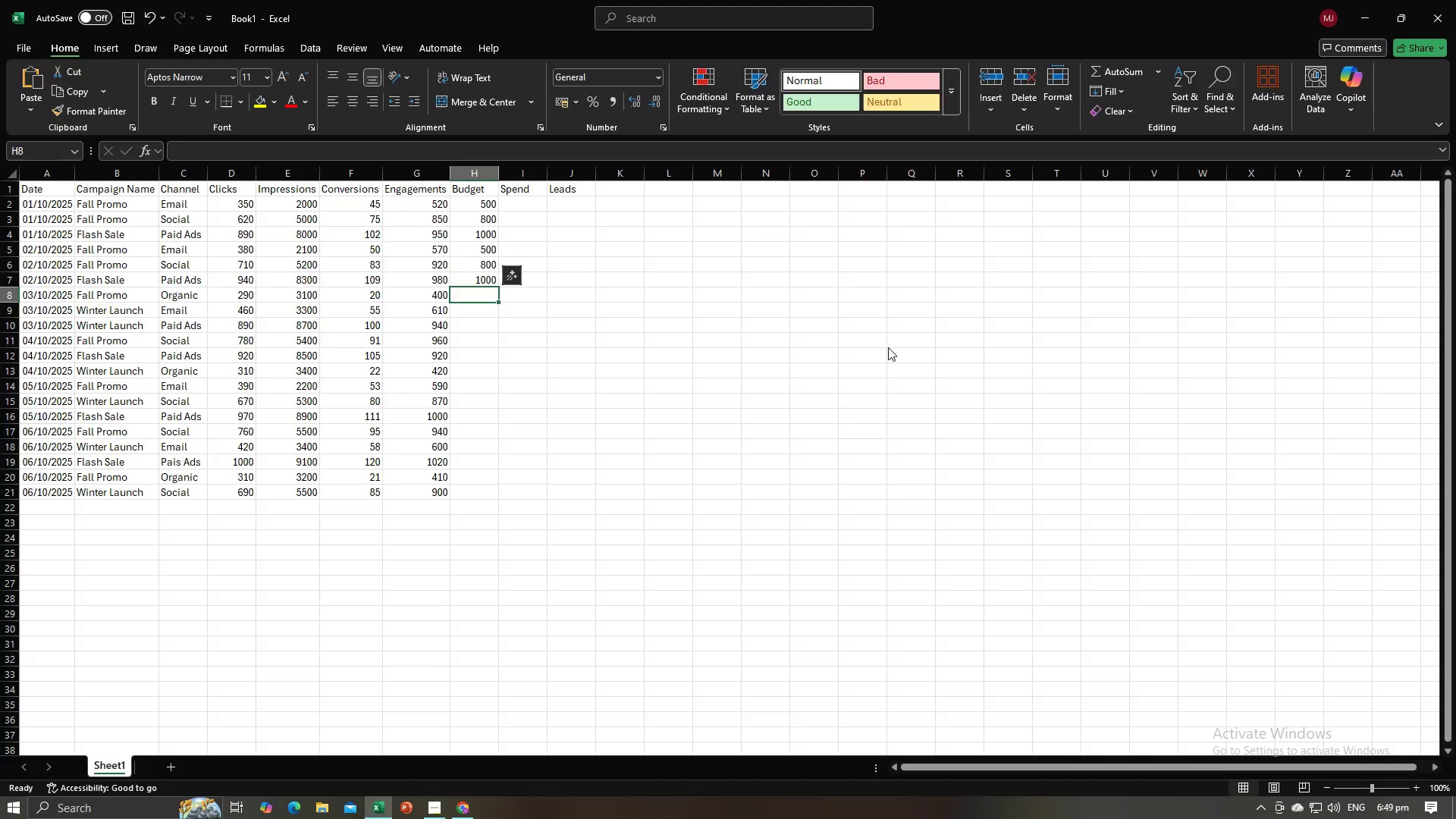 
key(Alt+Tab)
 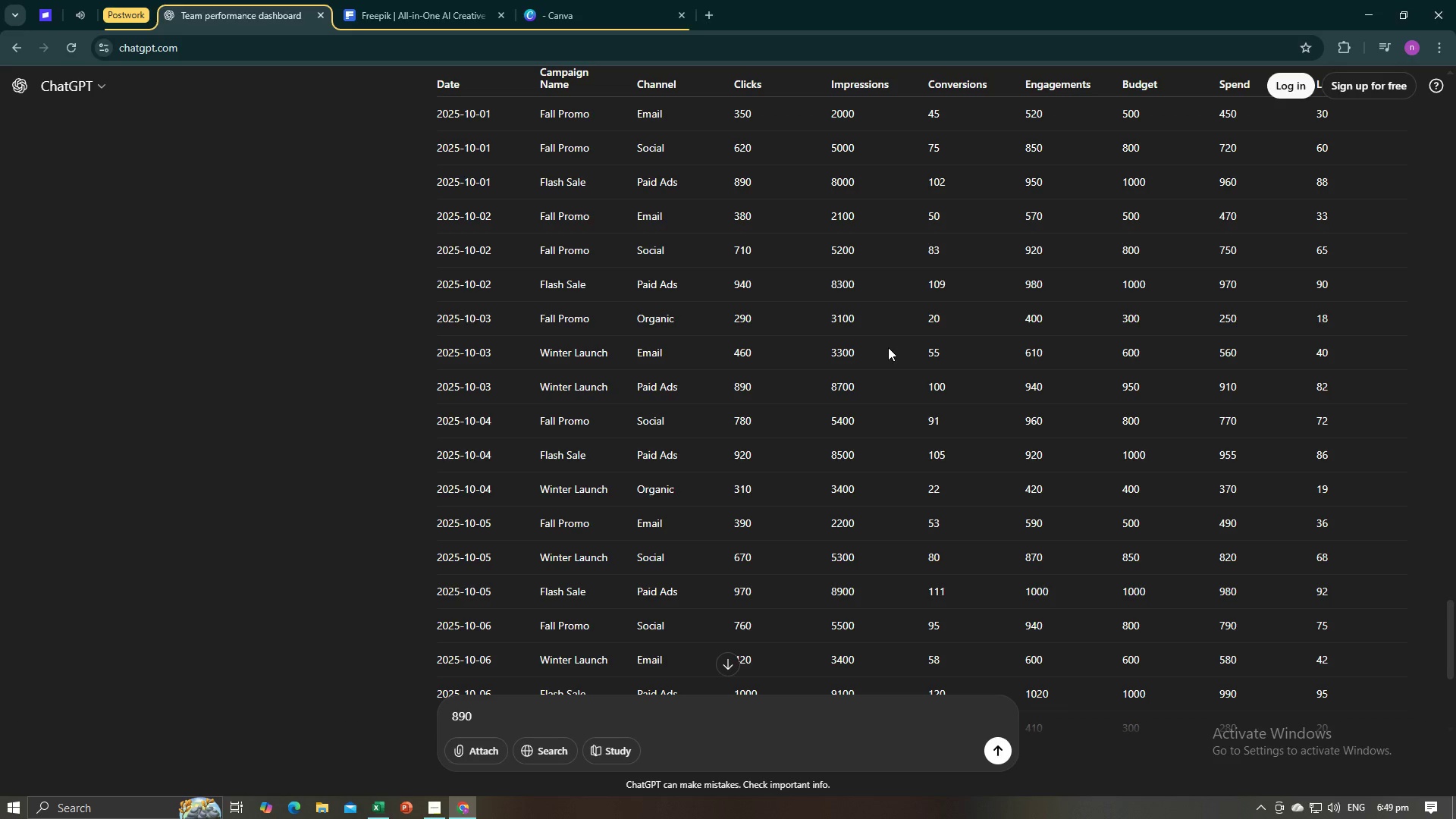 
key(Alt+AltLeft)
 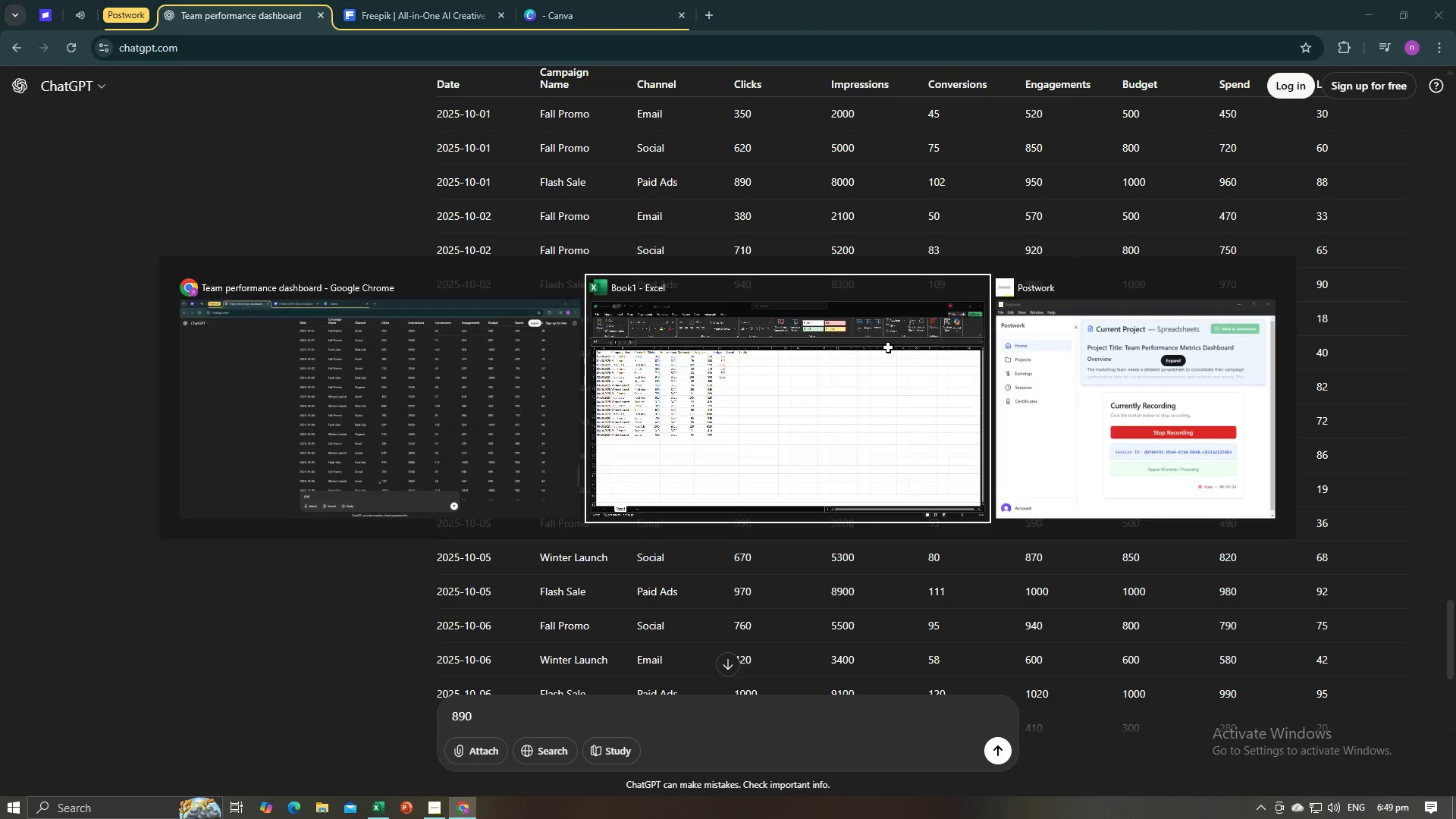 
key(Alt+Tab)
 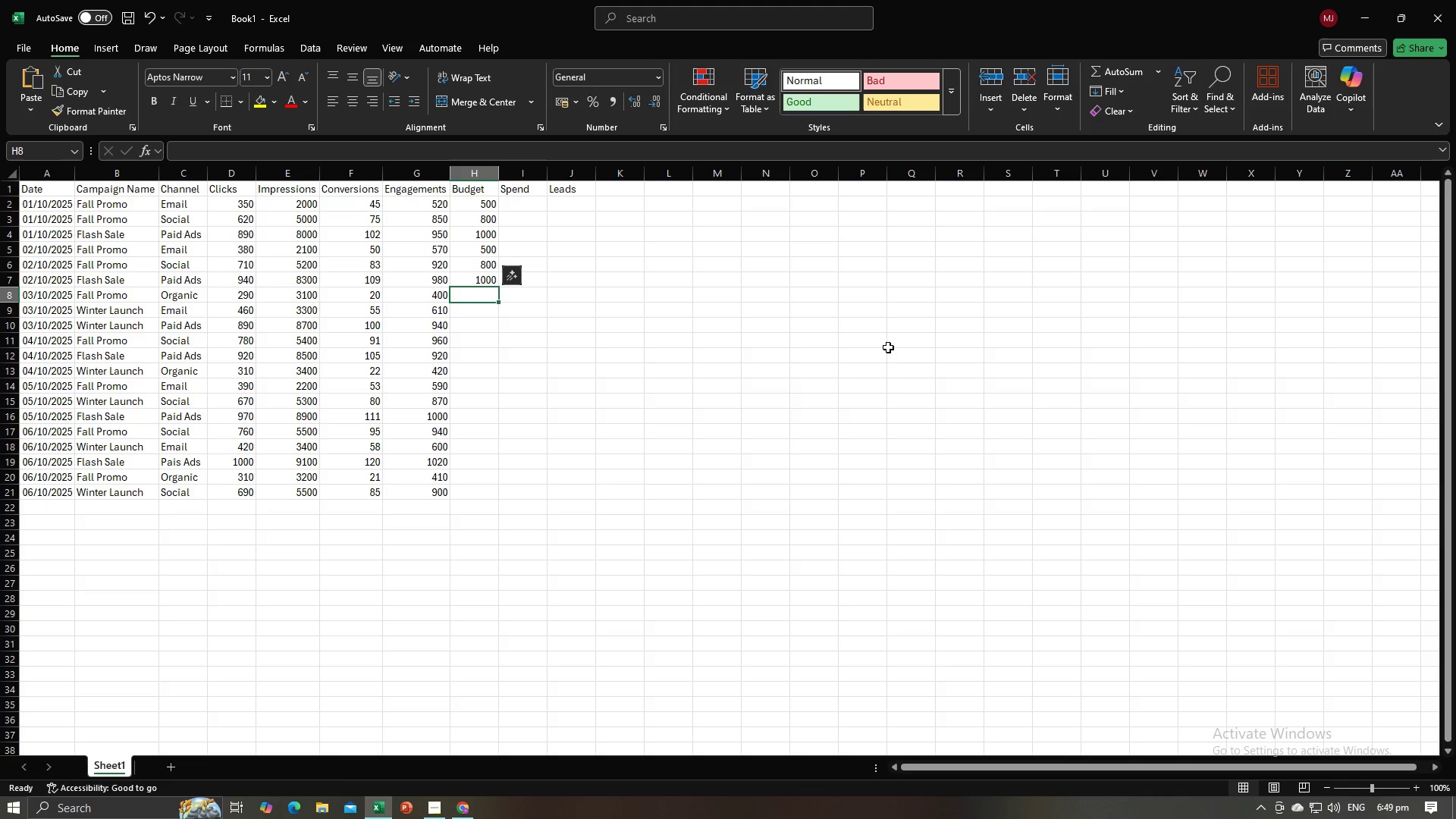 
key(Numpad3)
 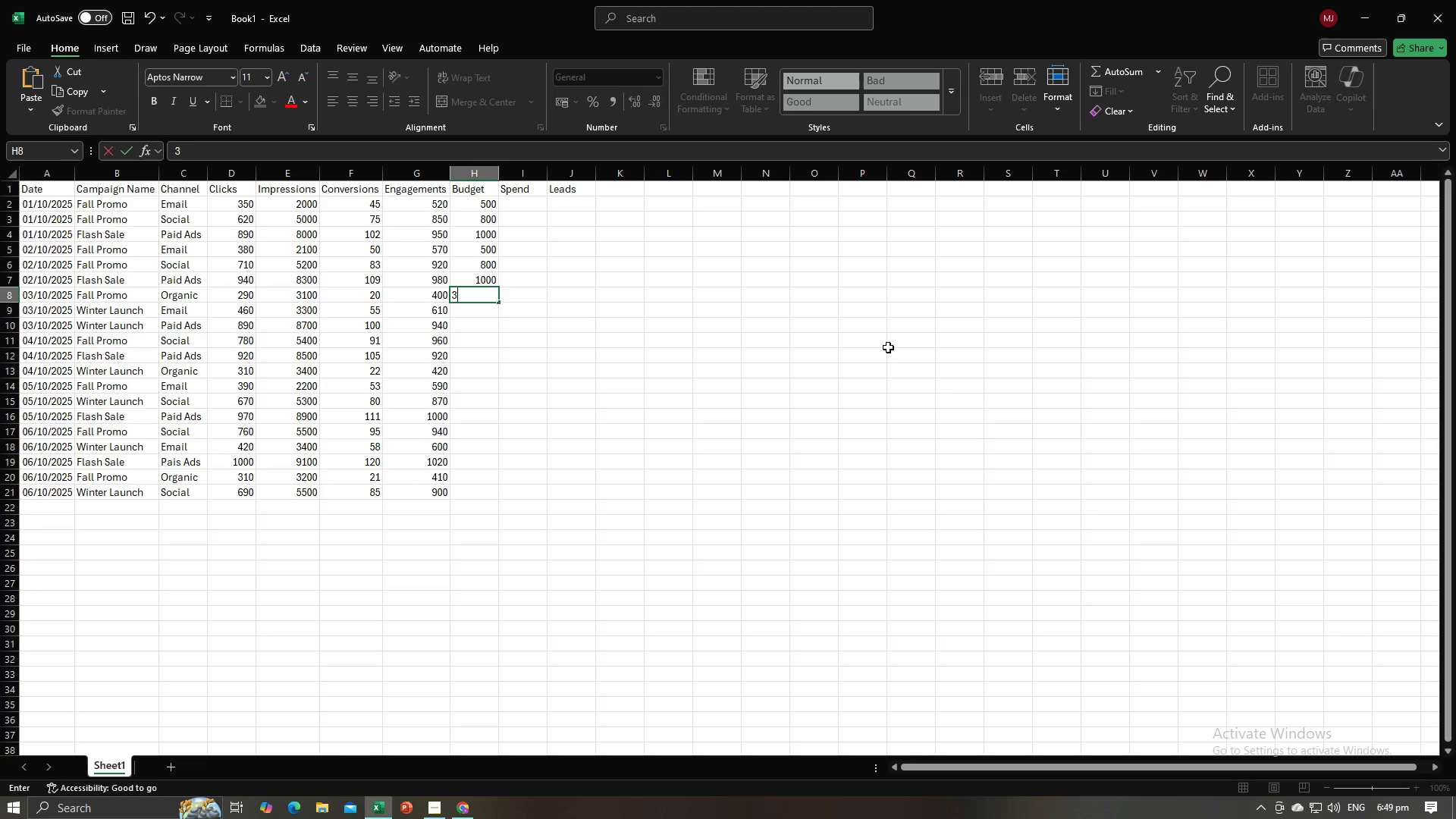 
key(Numpad0)
 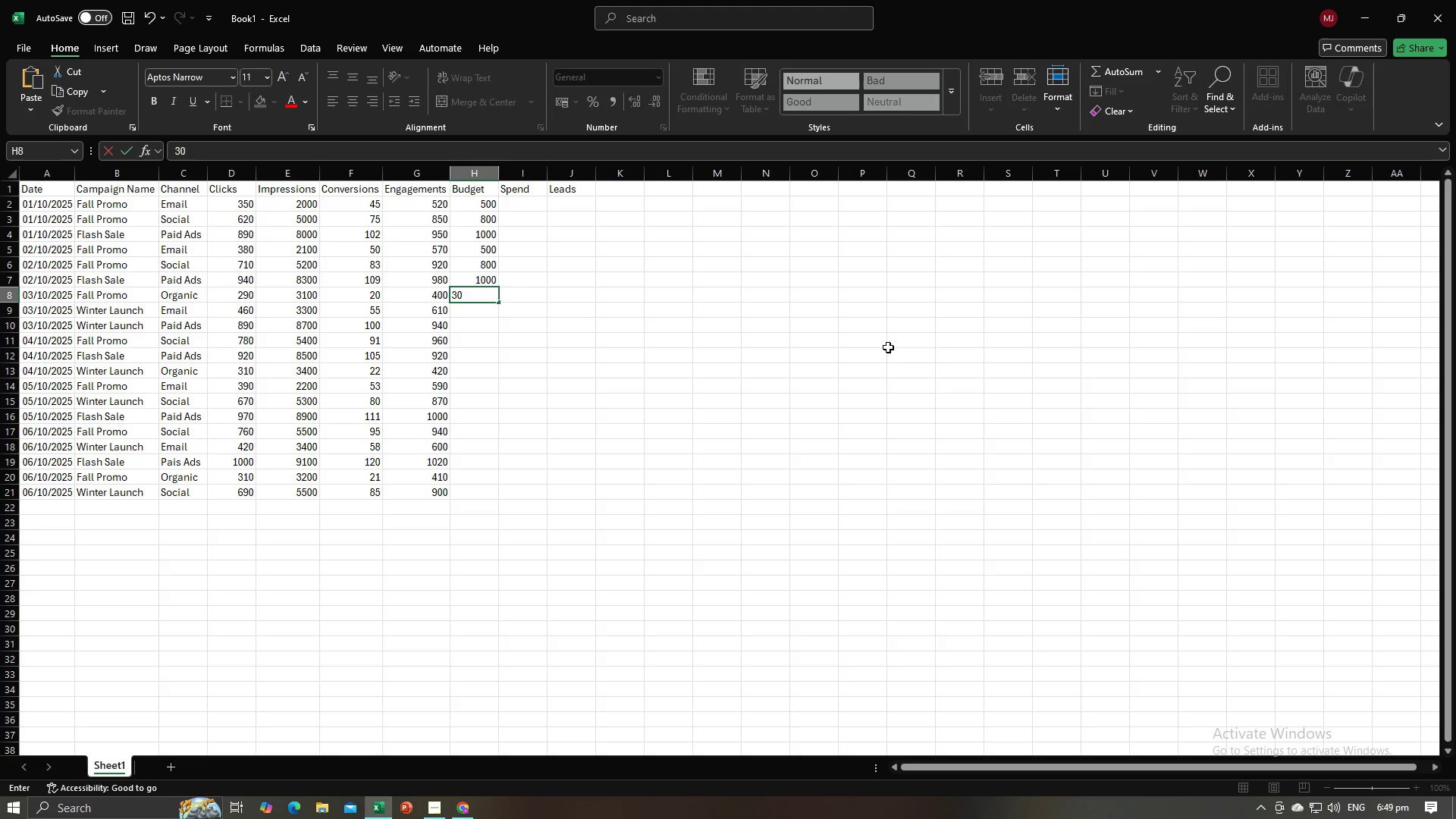 
key(Numpad0)
 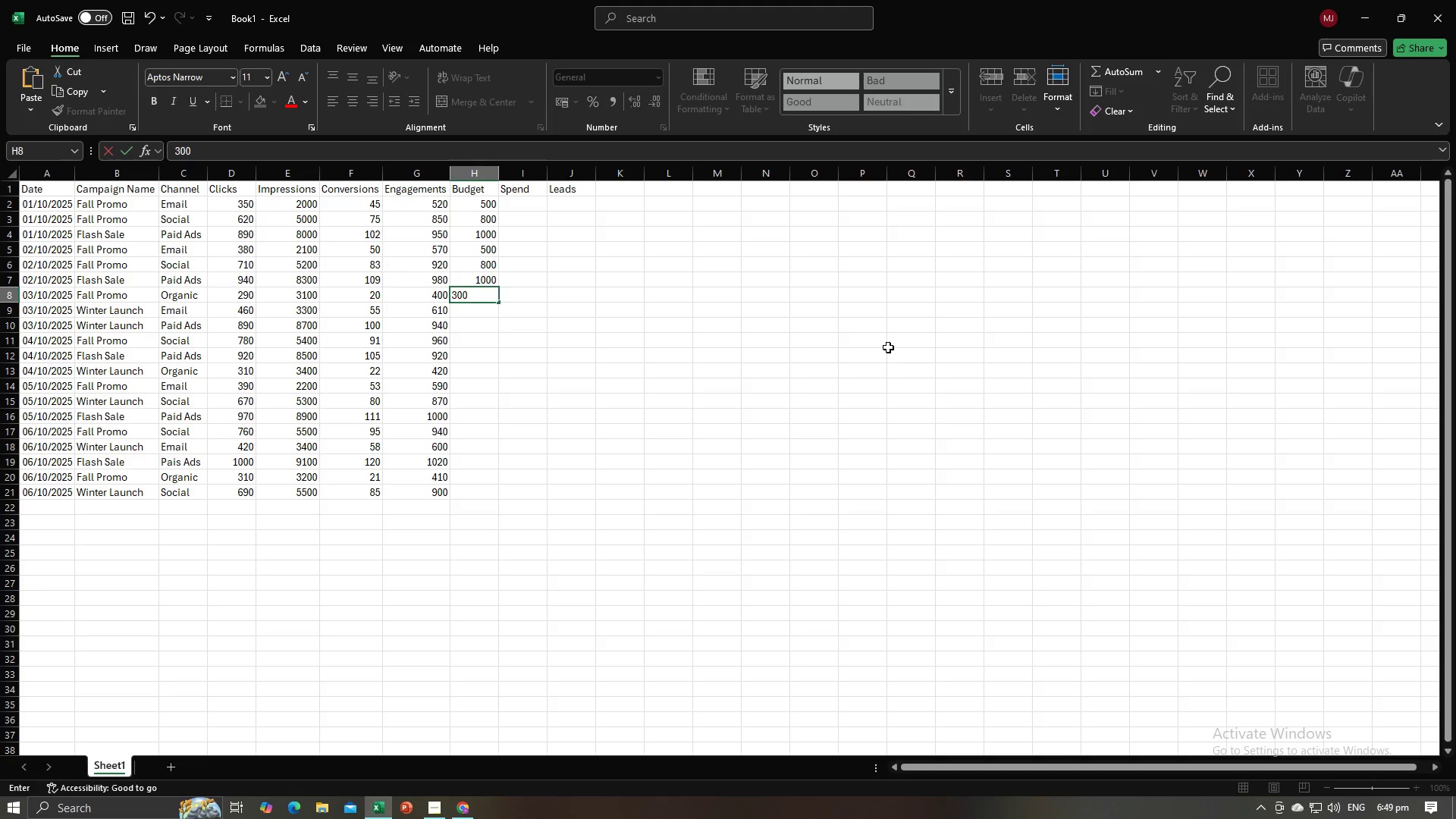 
key(NumpadEnter)
 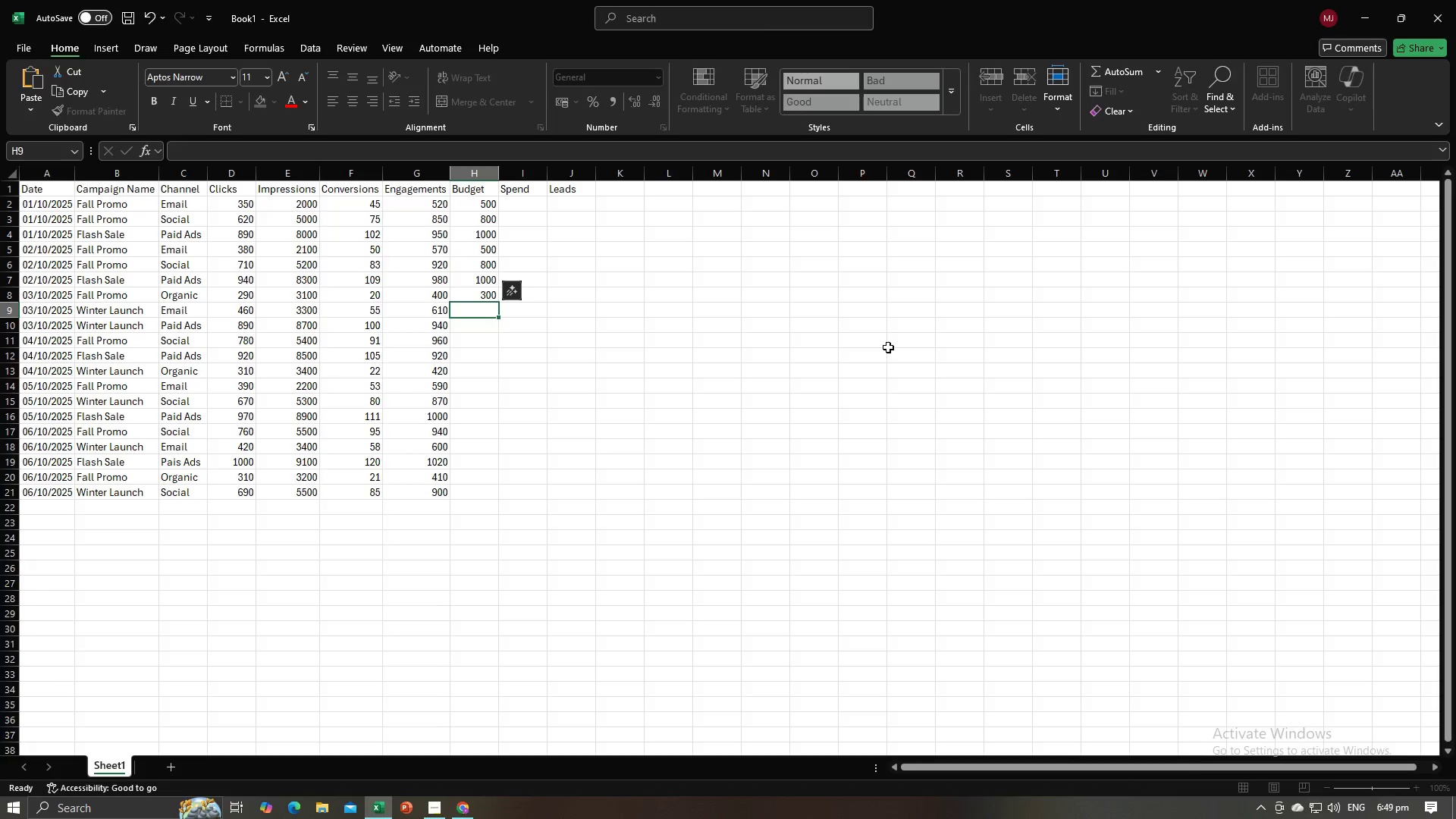 
key(Alt+AltLeft)
 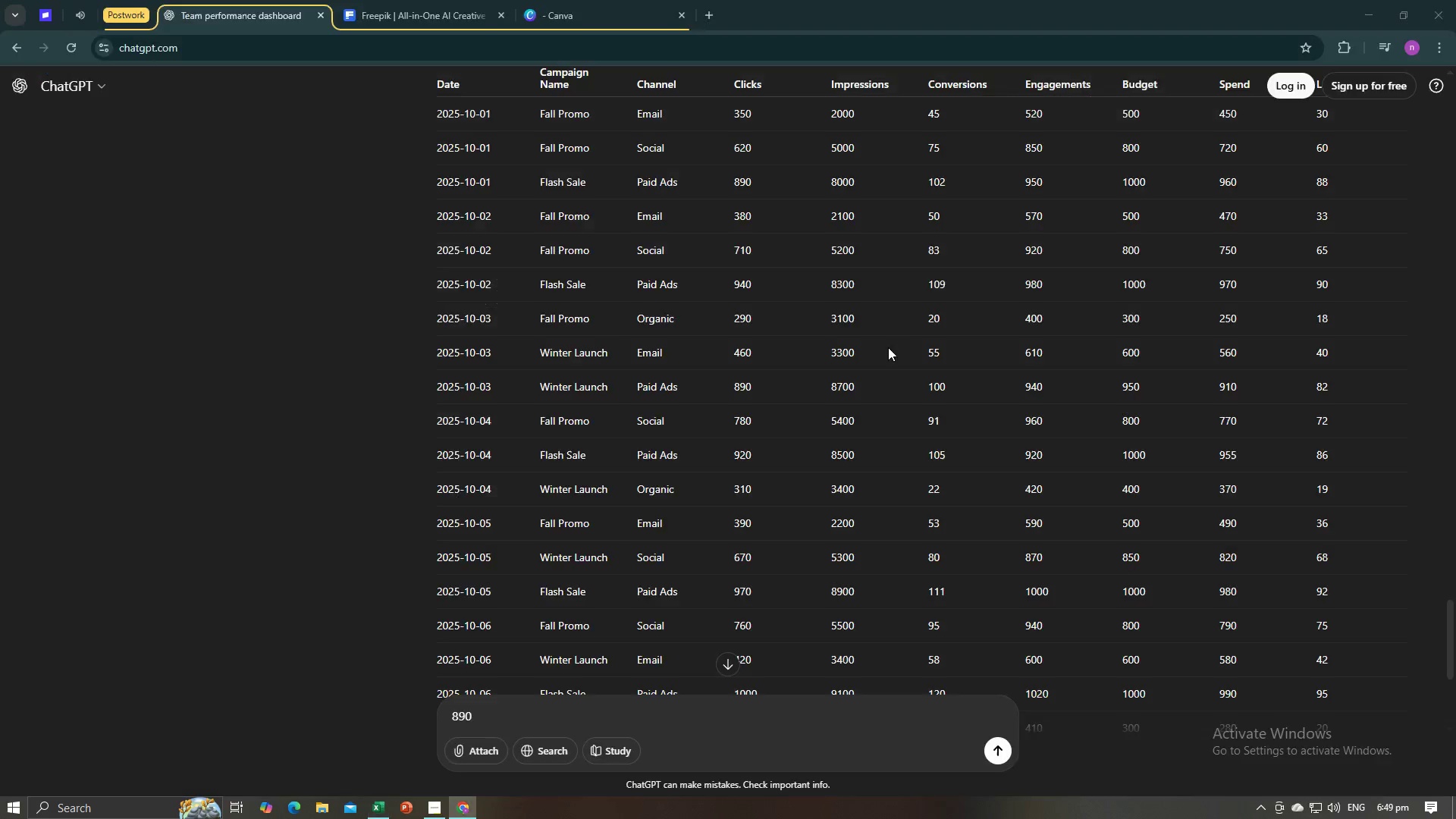 
key(Alt+Tab)
 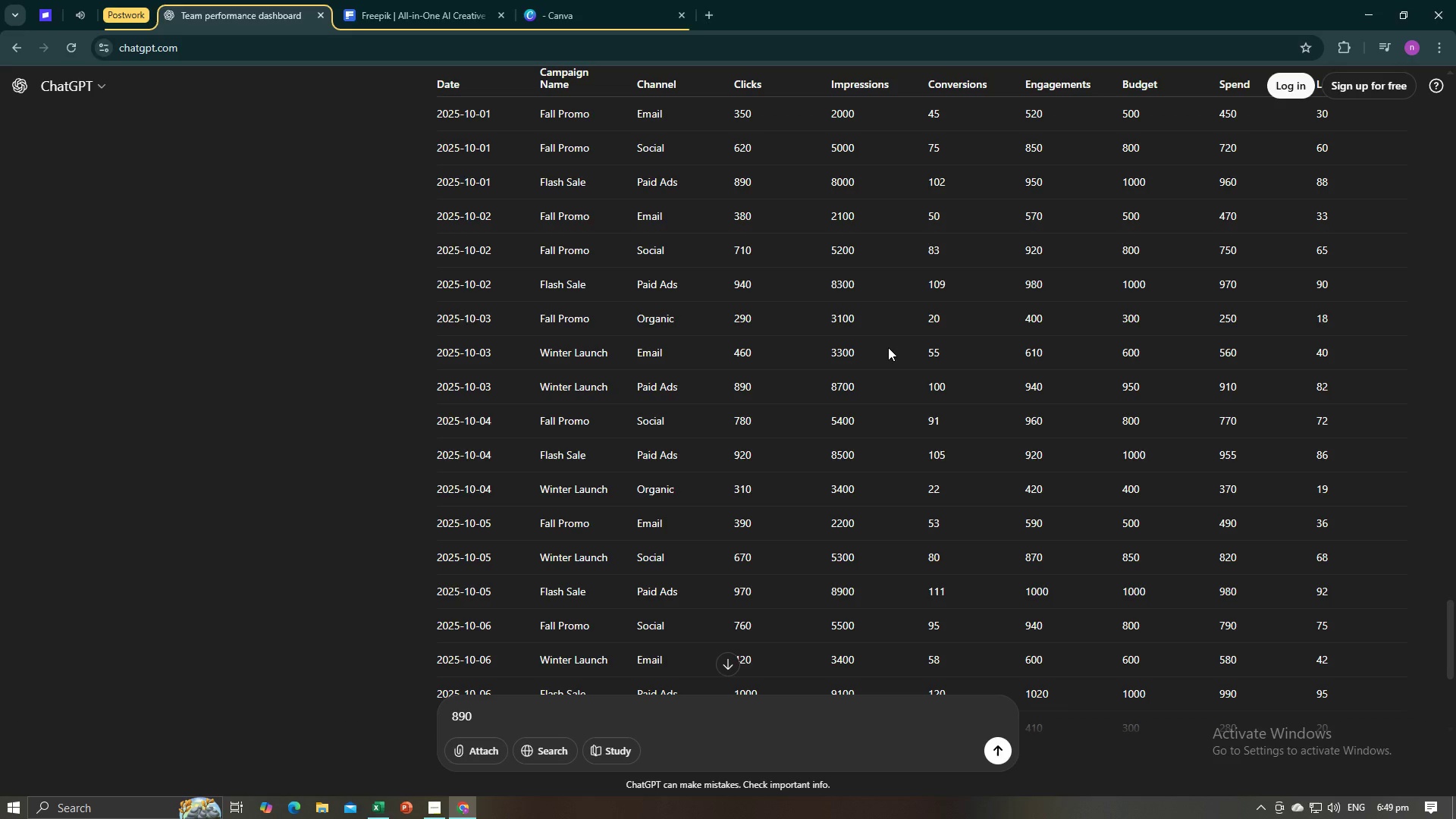 
key(Alt+AltLeft)
 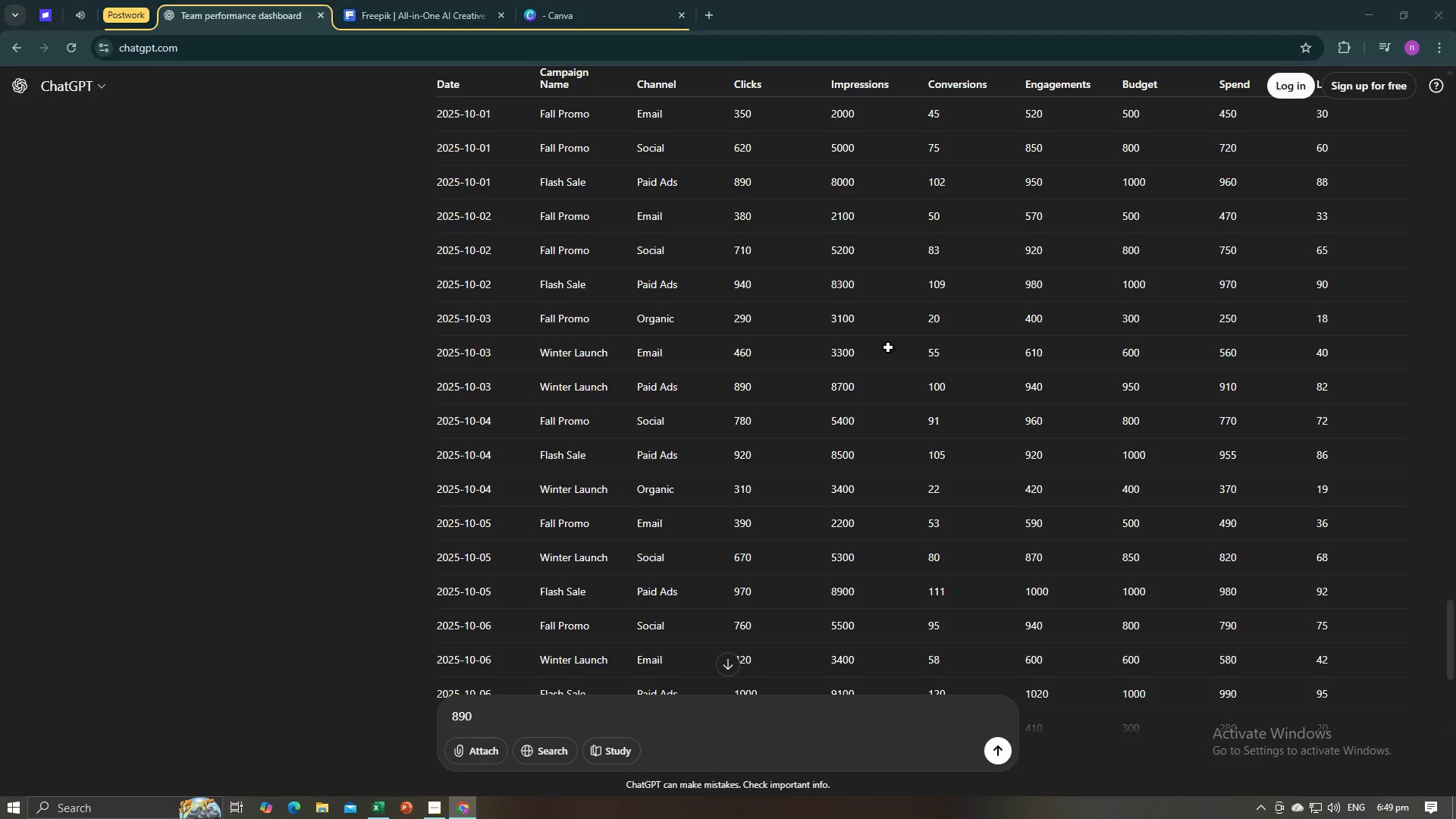 
key(Alt+Tab)
 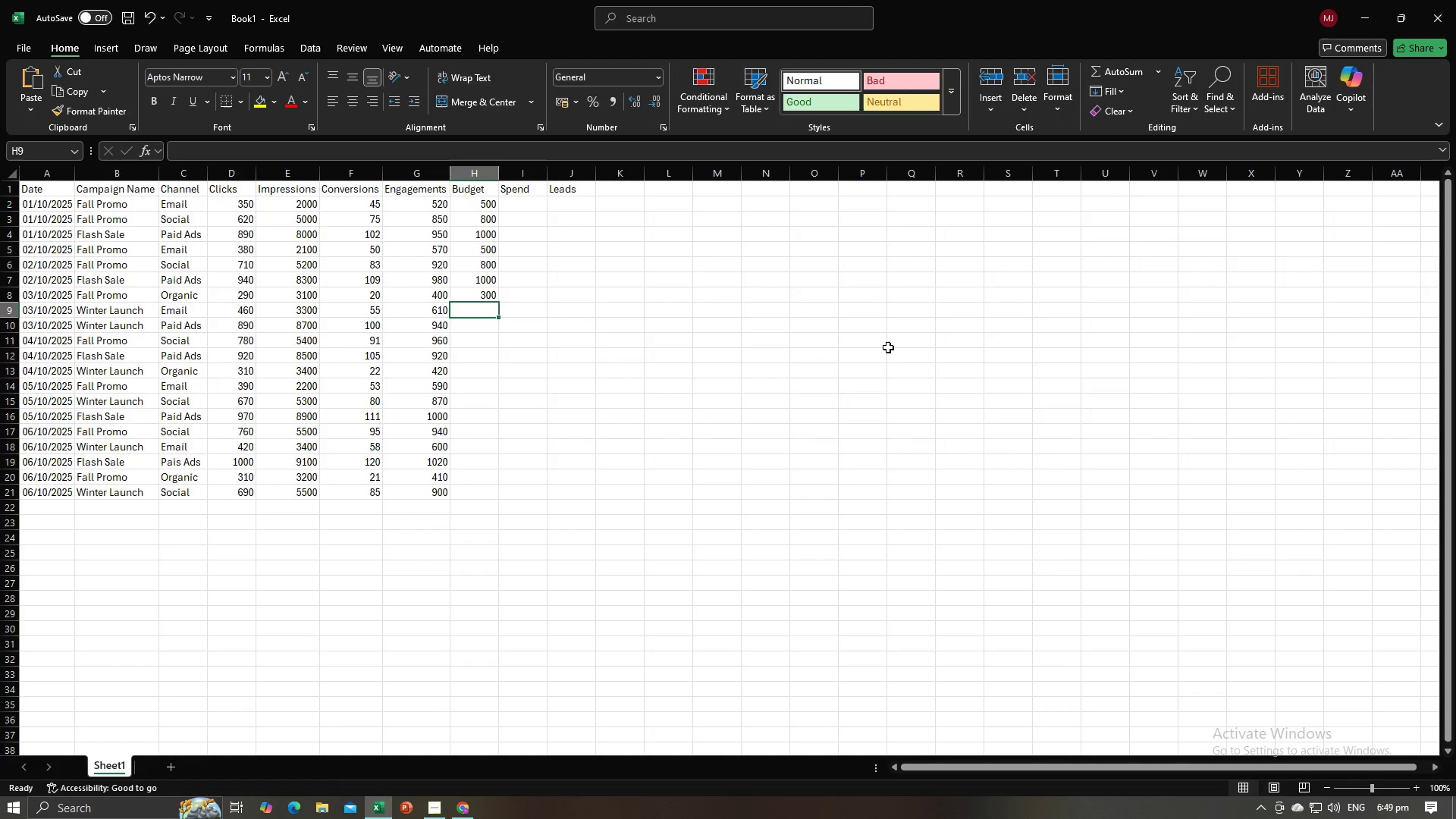 
key(Numpad6)
 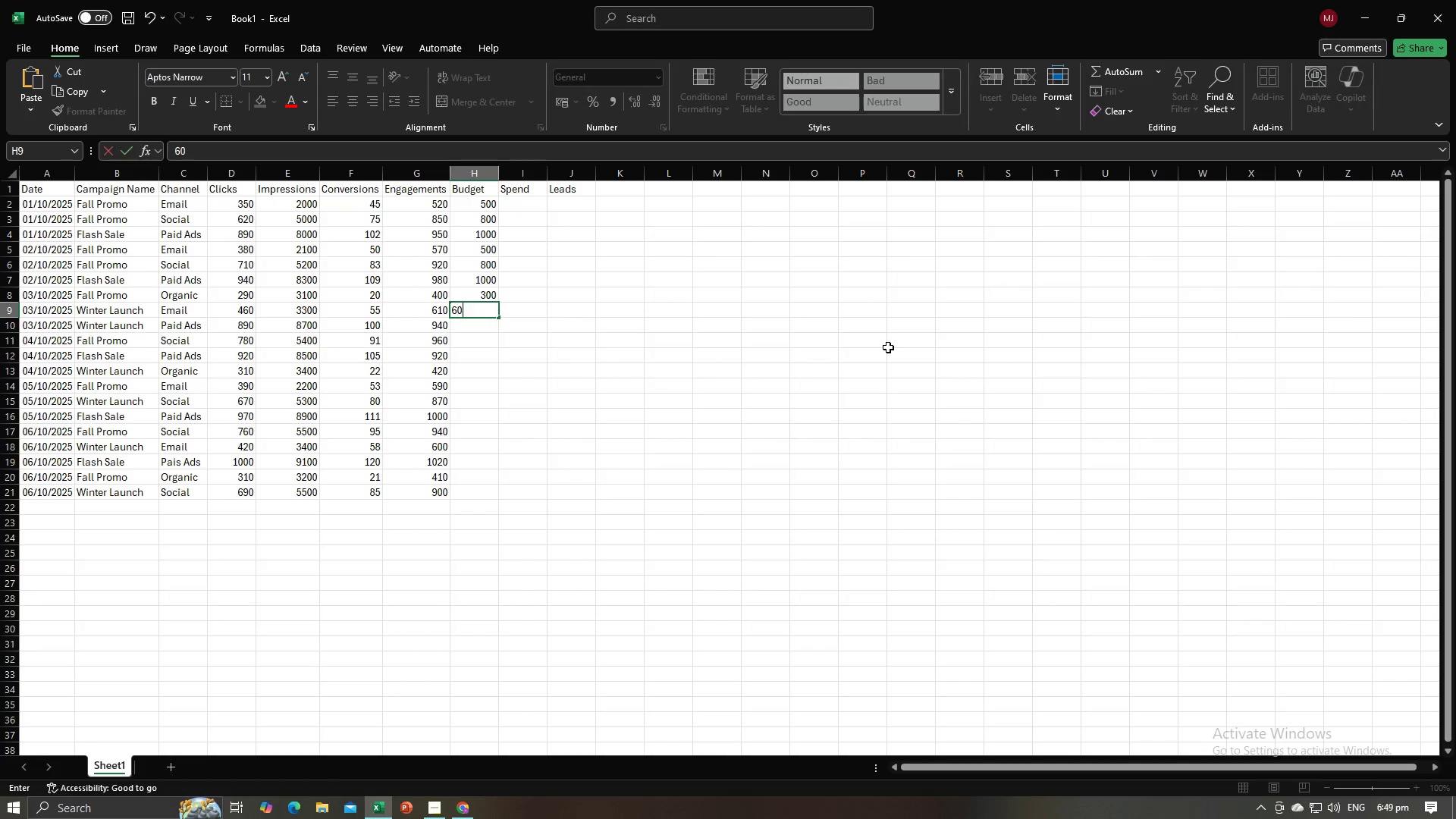 
key(Numpad0)
 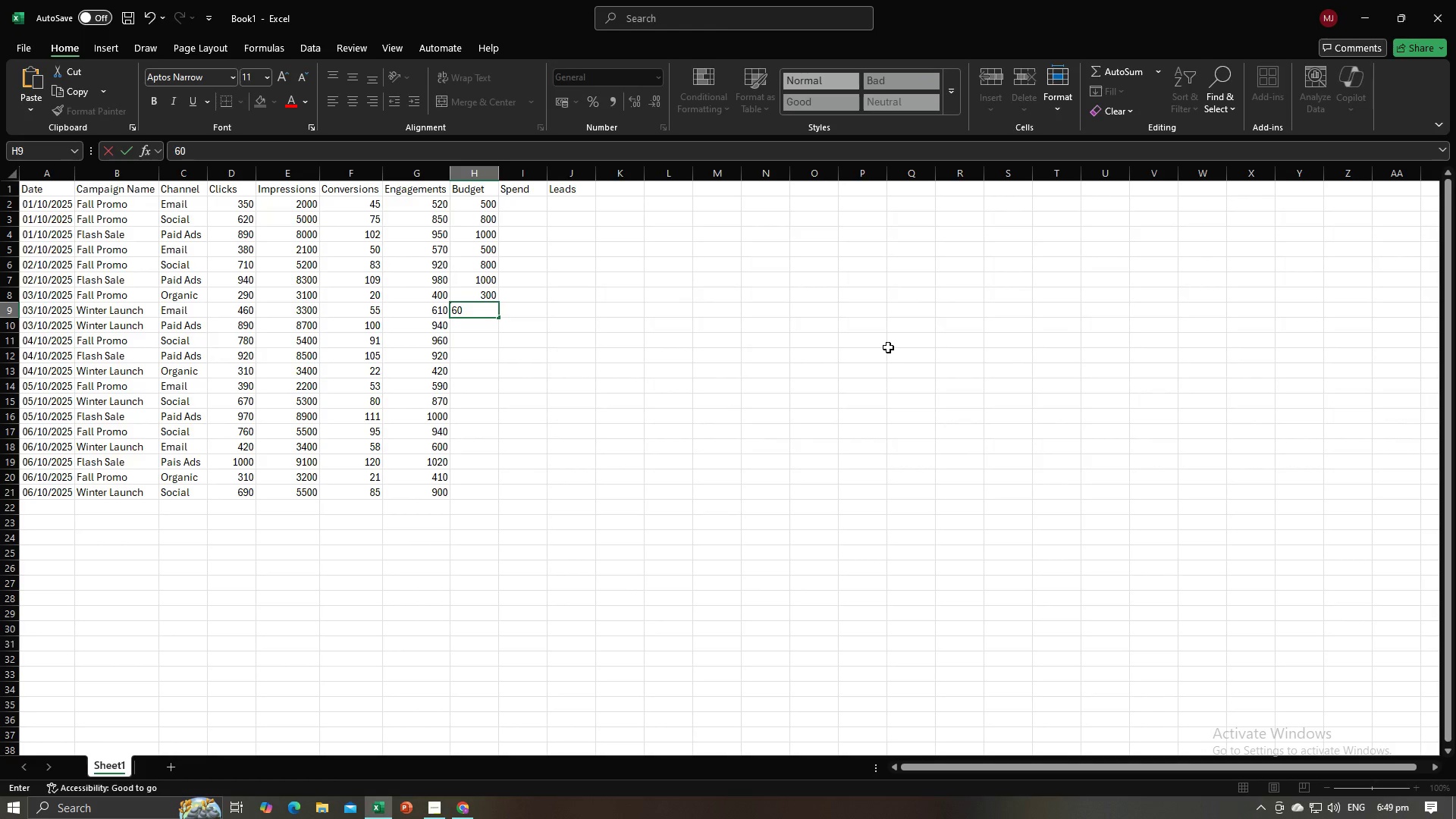 
key(Numpad0)
 